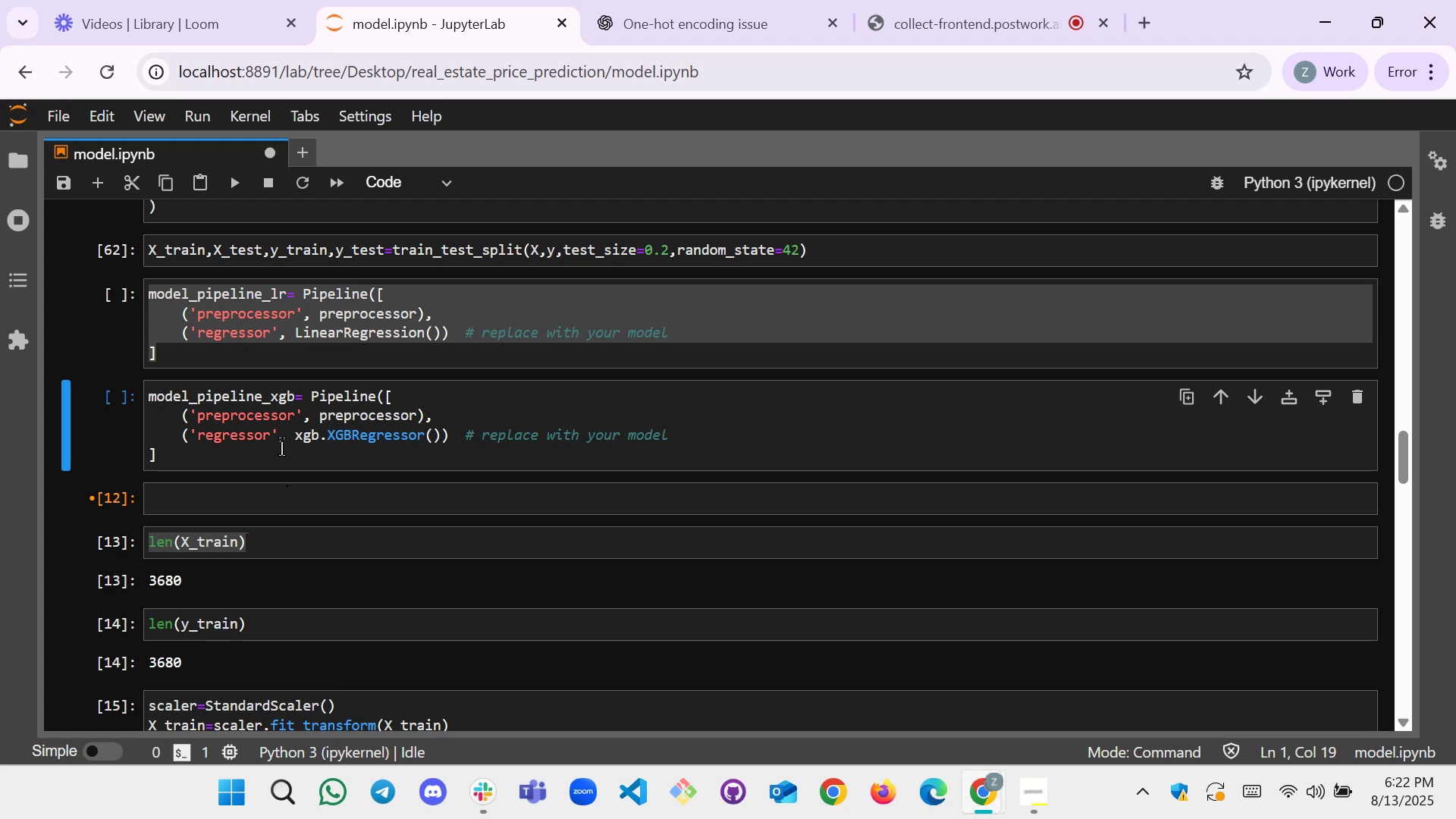 
left_click([372, 483])
 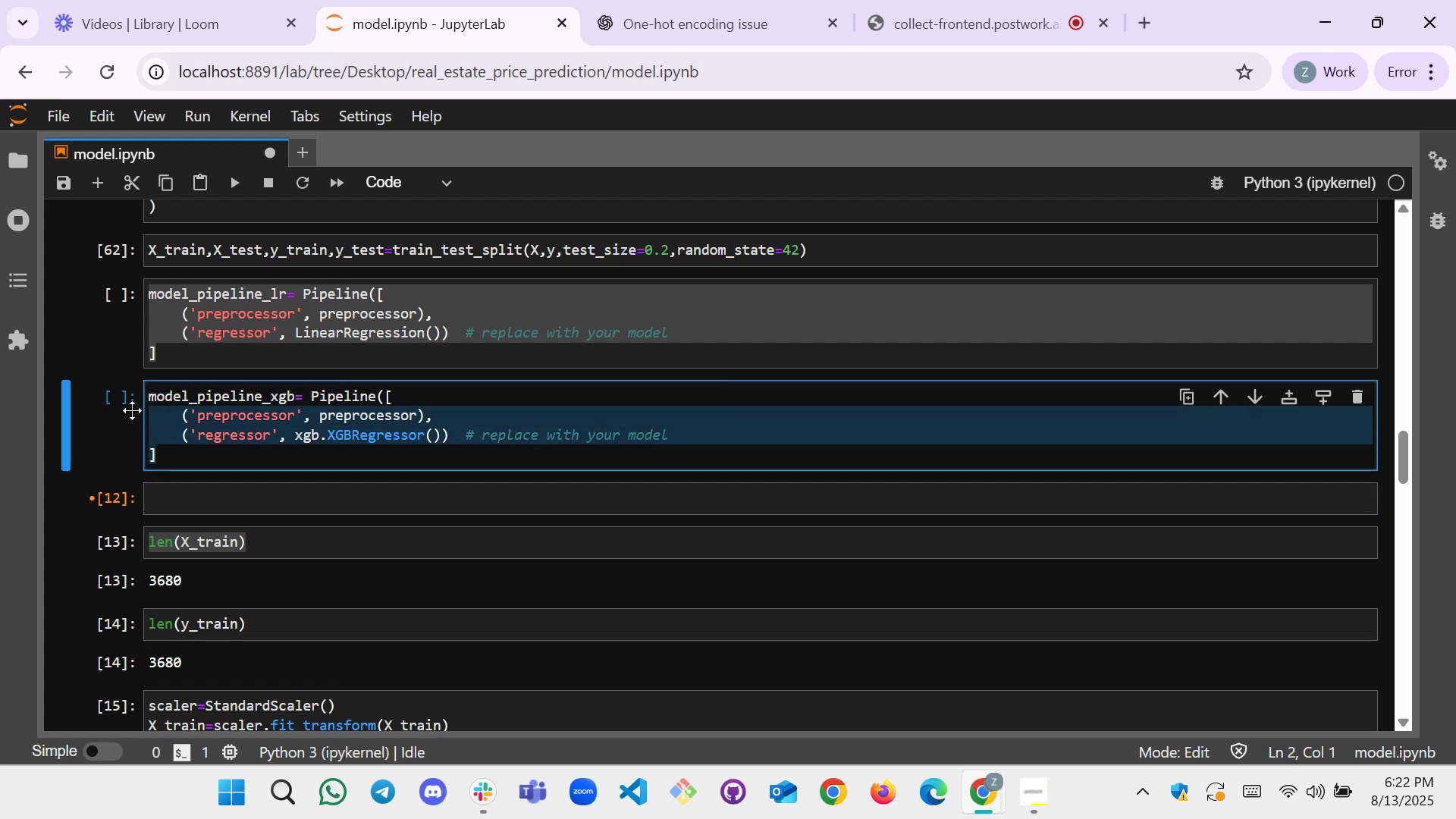 
key(Control+X)
 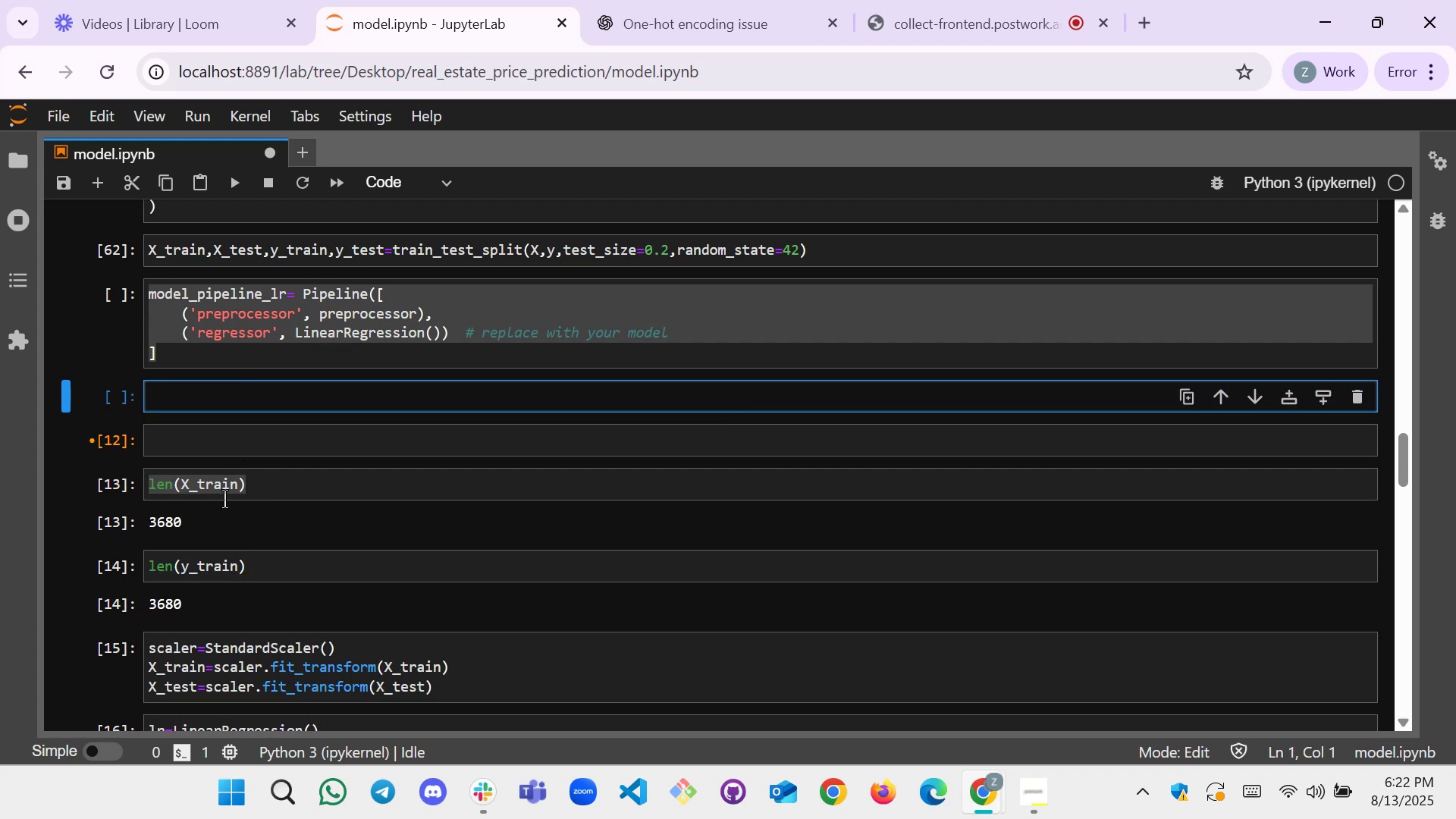 
key(Control+Z)
 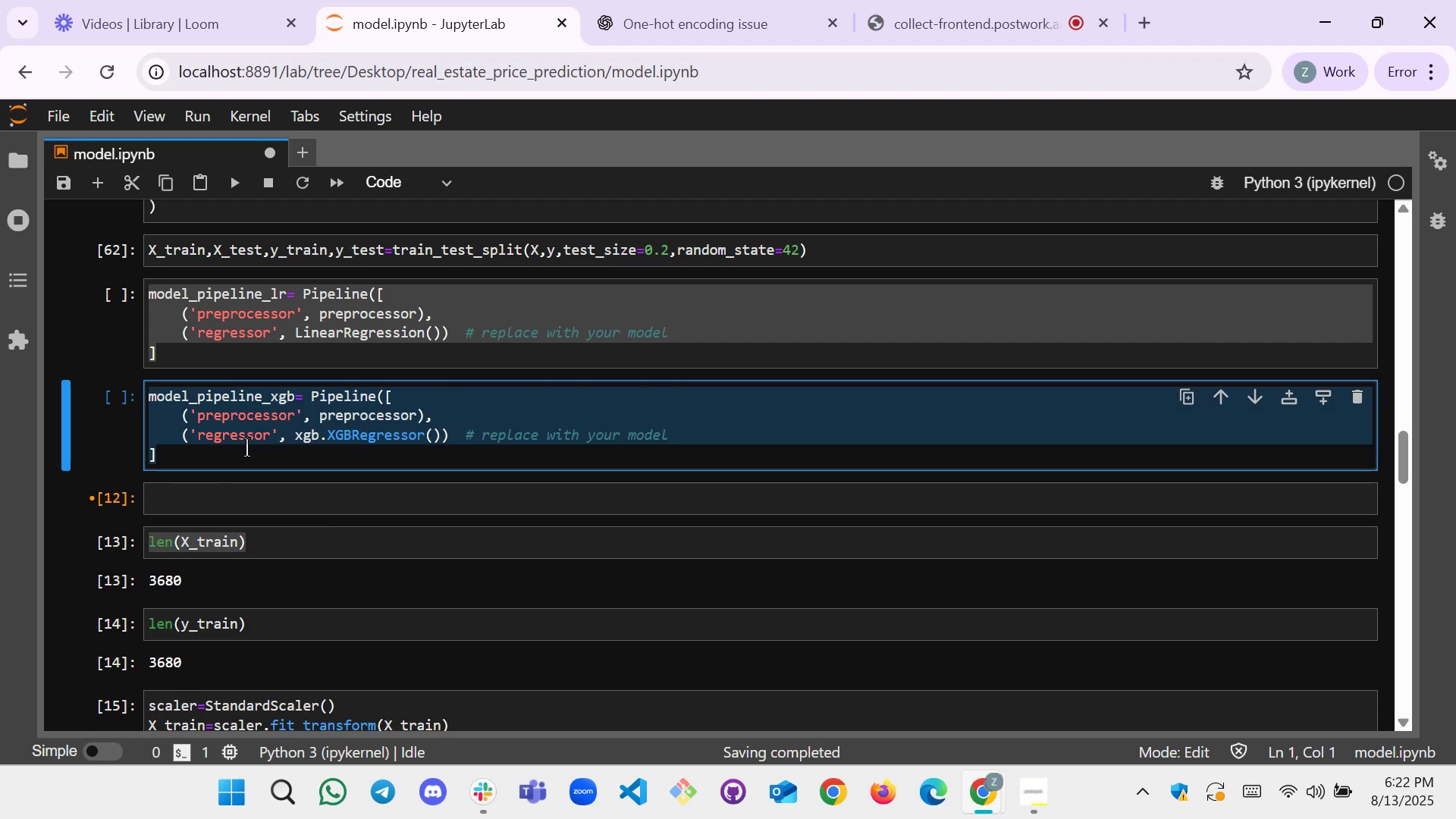 
left_click([243, 449])
 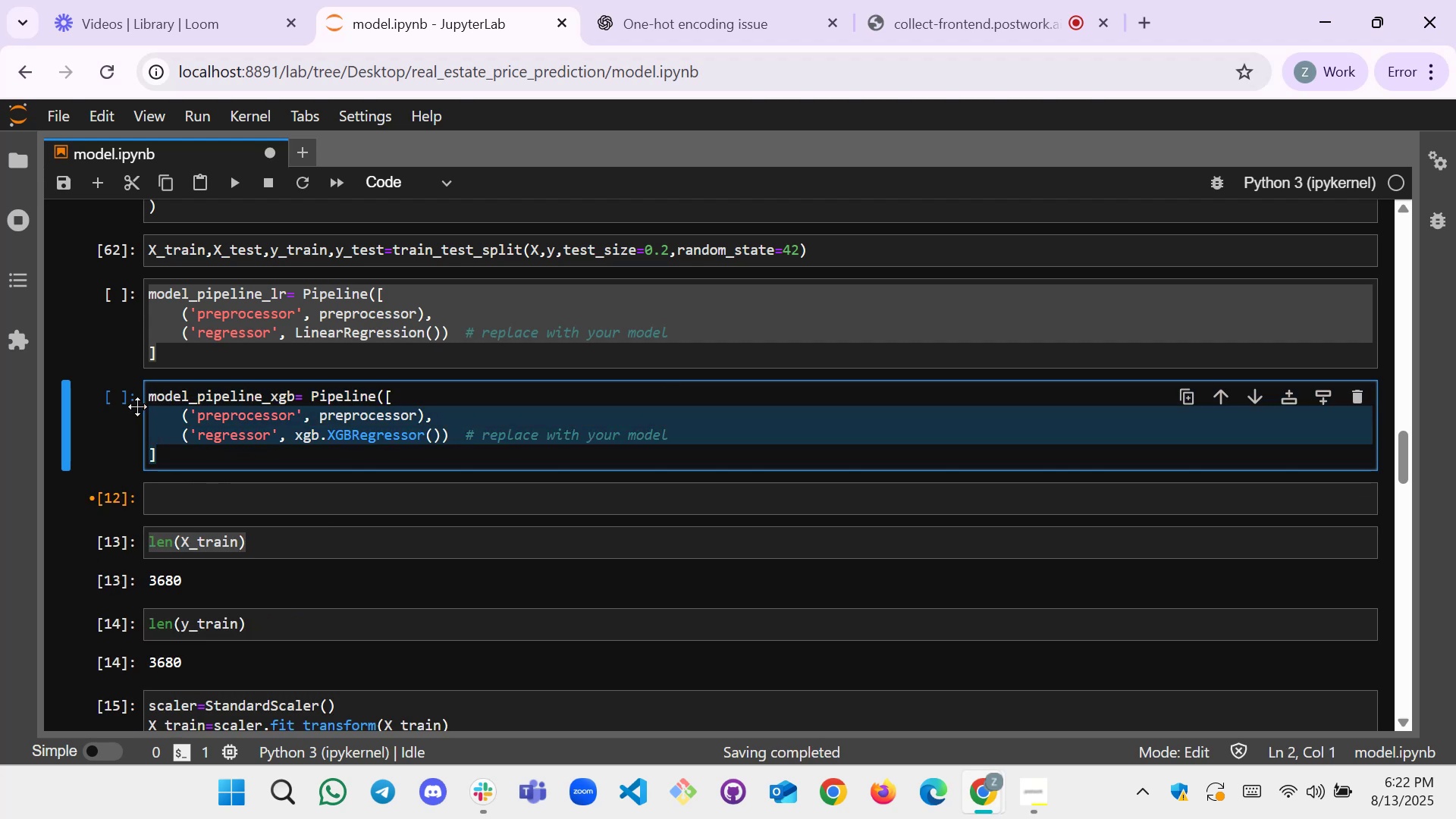 
key(Control+C)
 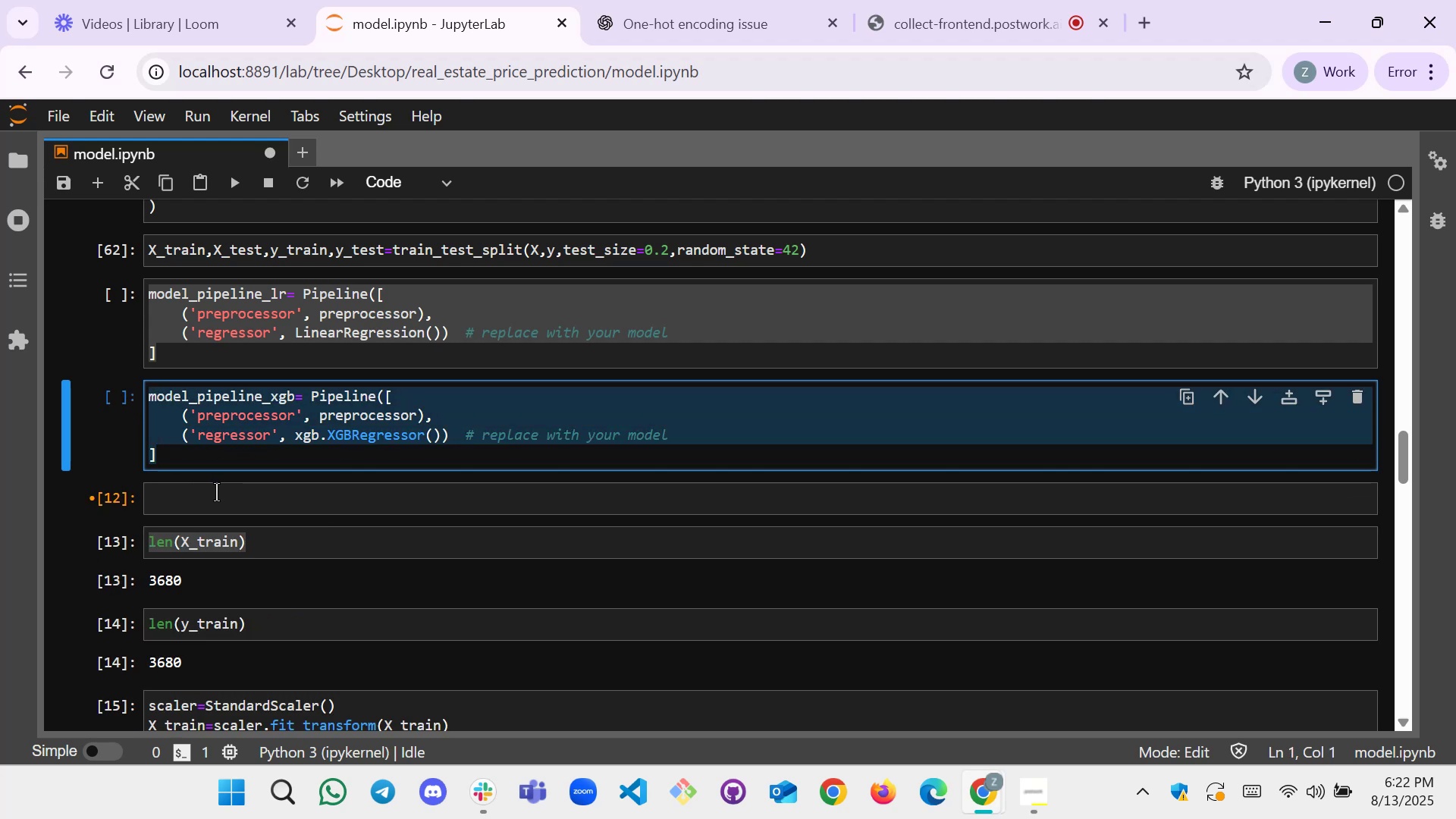 
key(Control+V)
 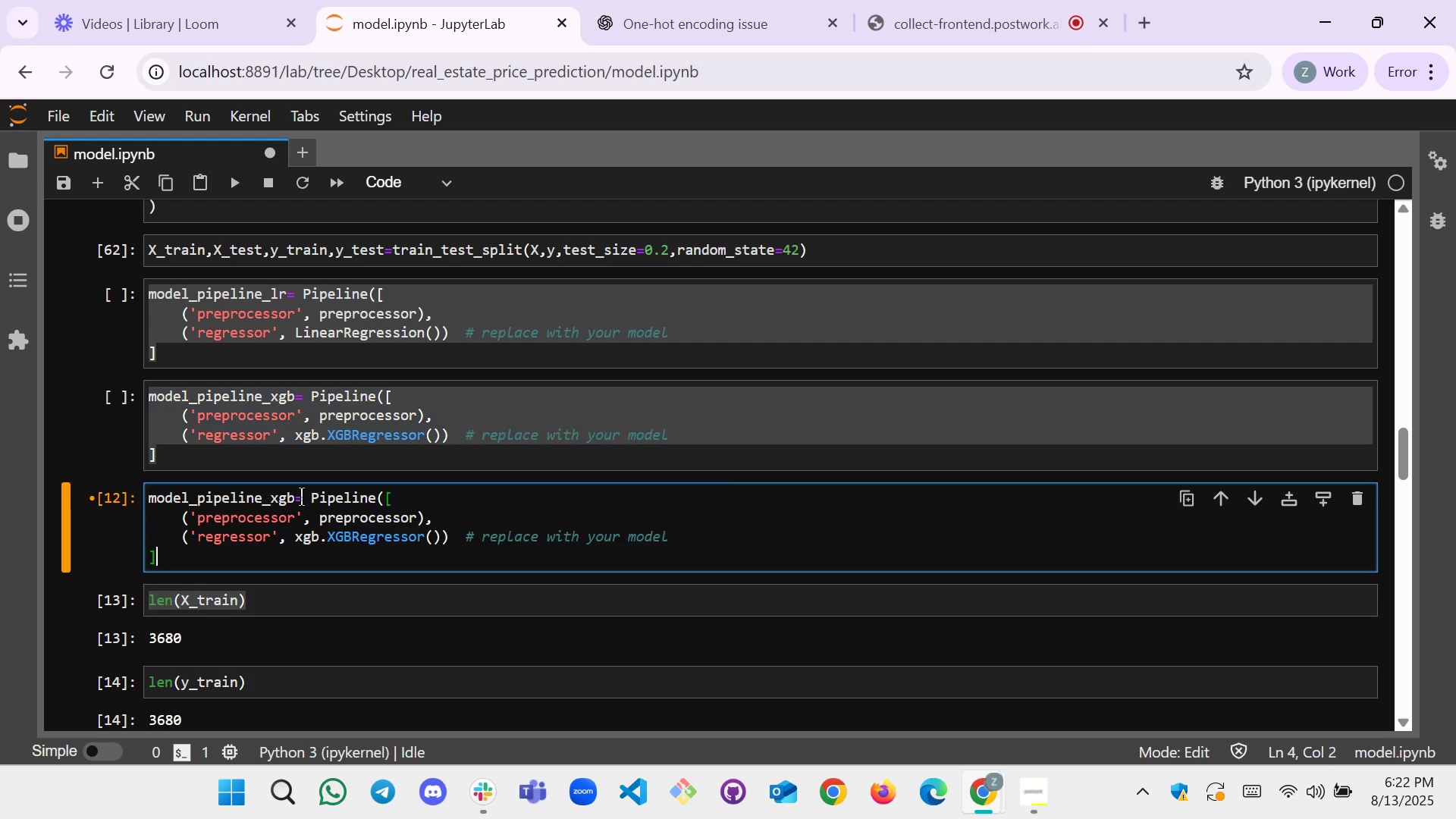 
left_click([293, 496])
 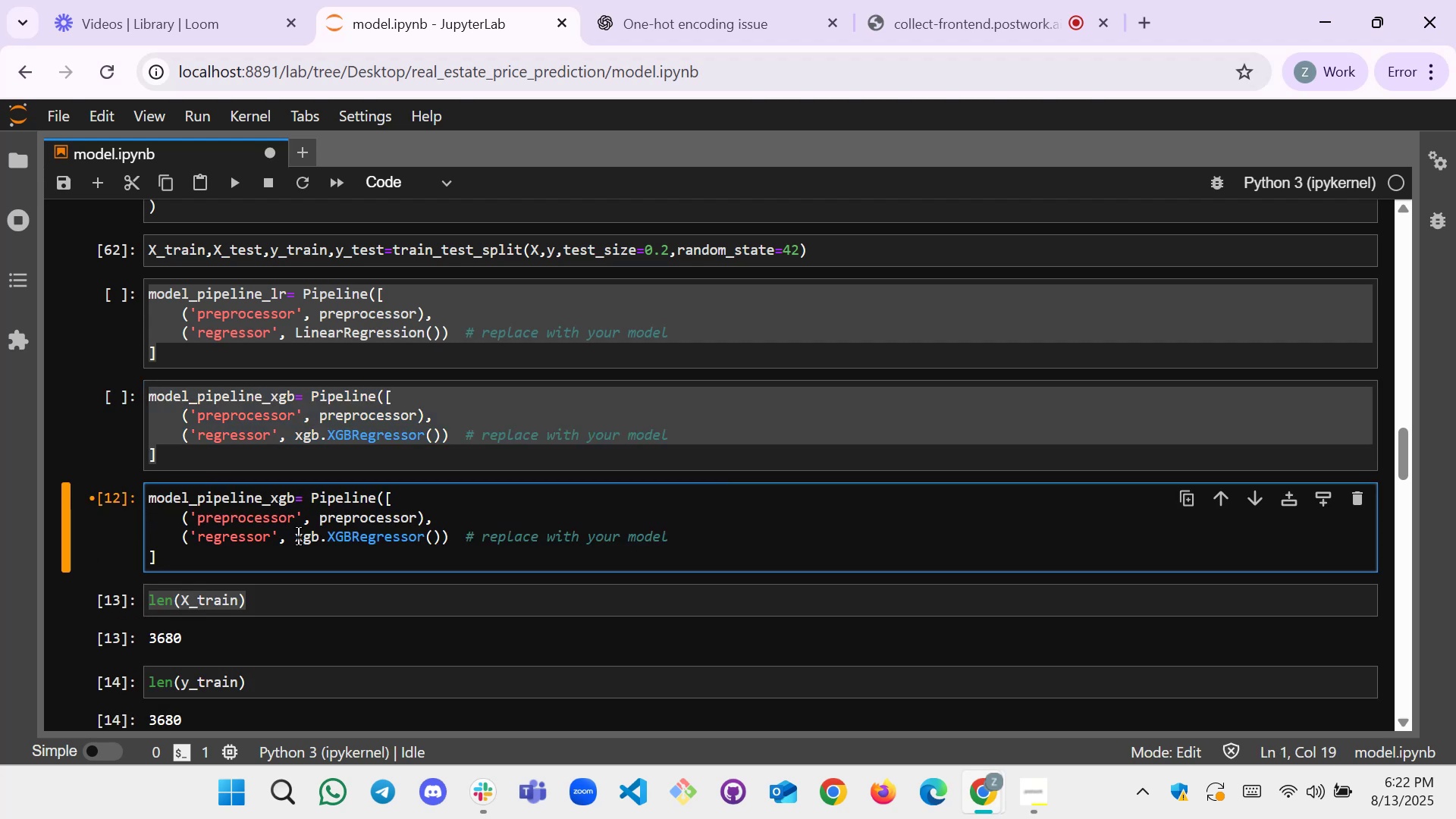 
key(Backspace)
key(Backspace)
key(Backspace)
type(mlp)
 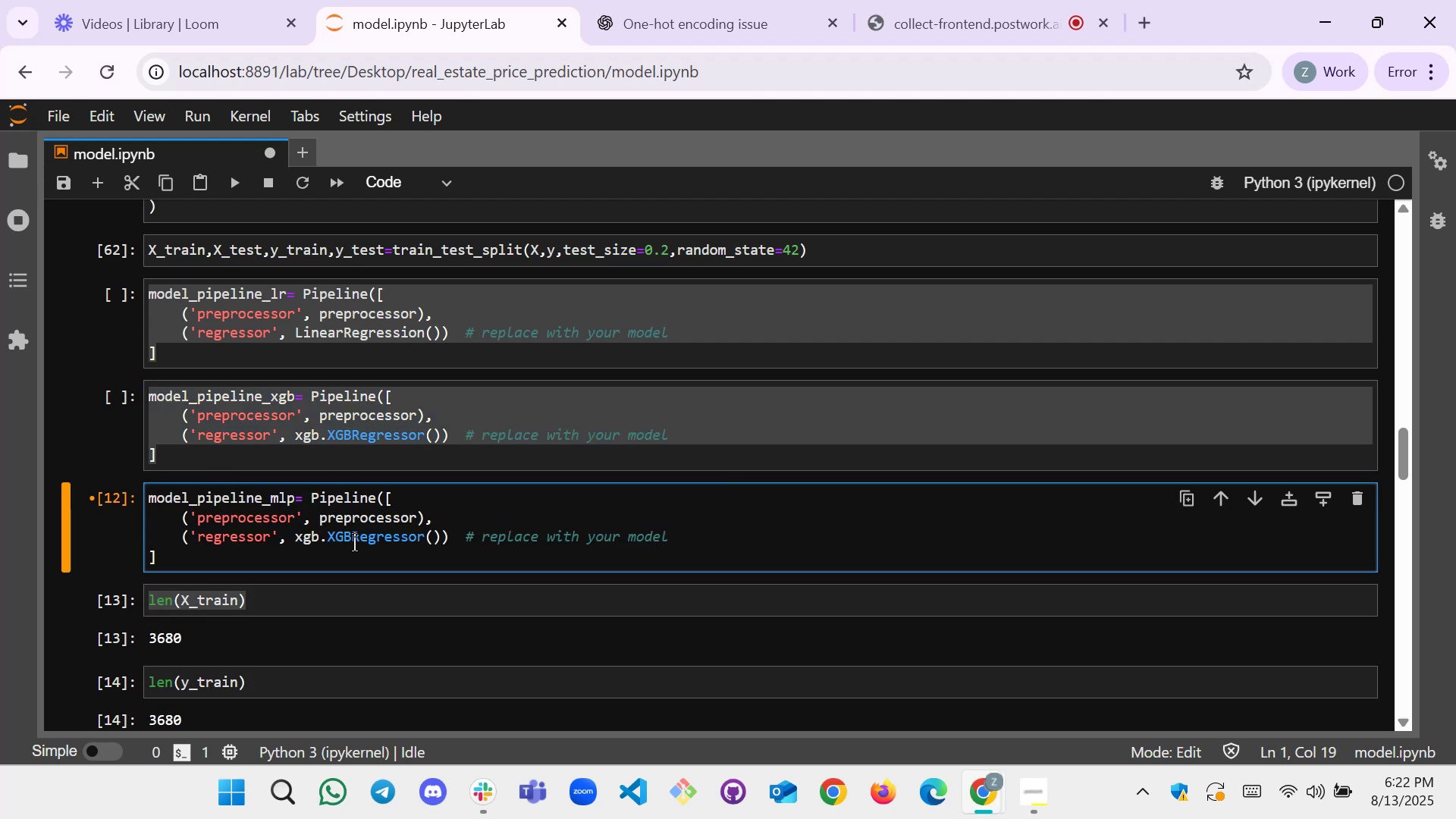 
scroll: coordinate [395, 553], scroll_direction: down, amount: 1.0
 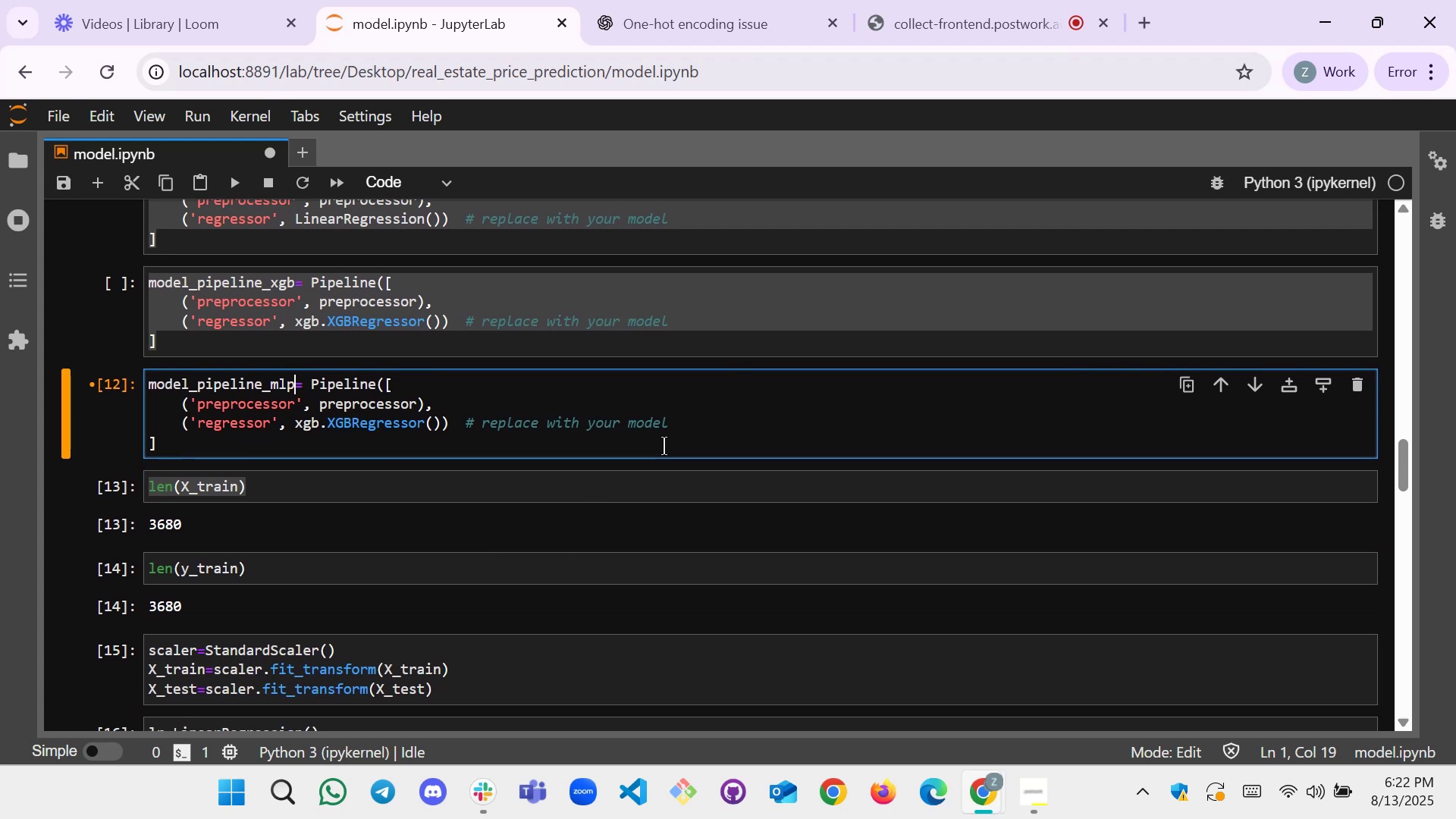 
left_click([714, 423])
 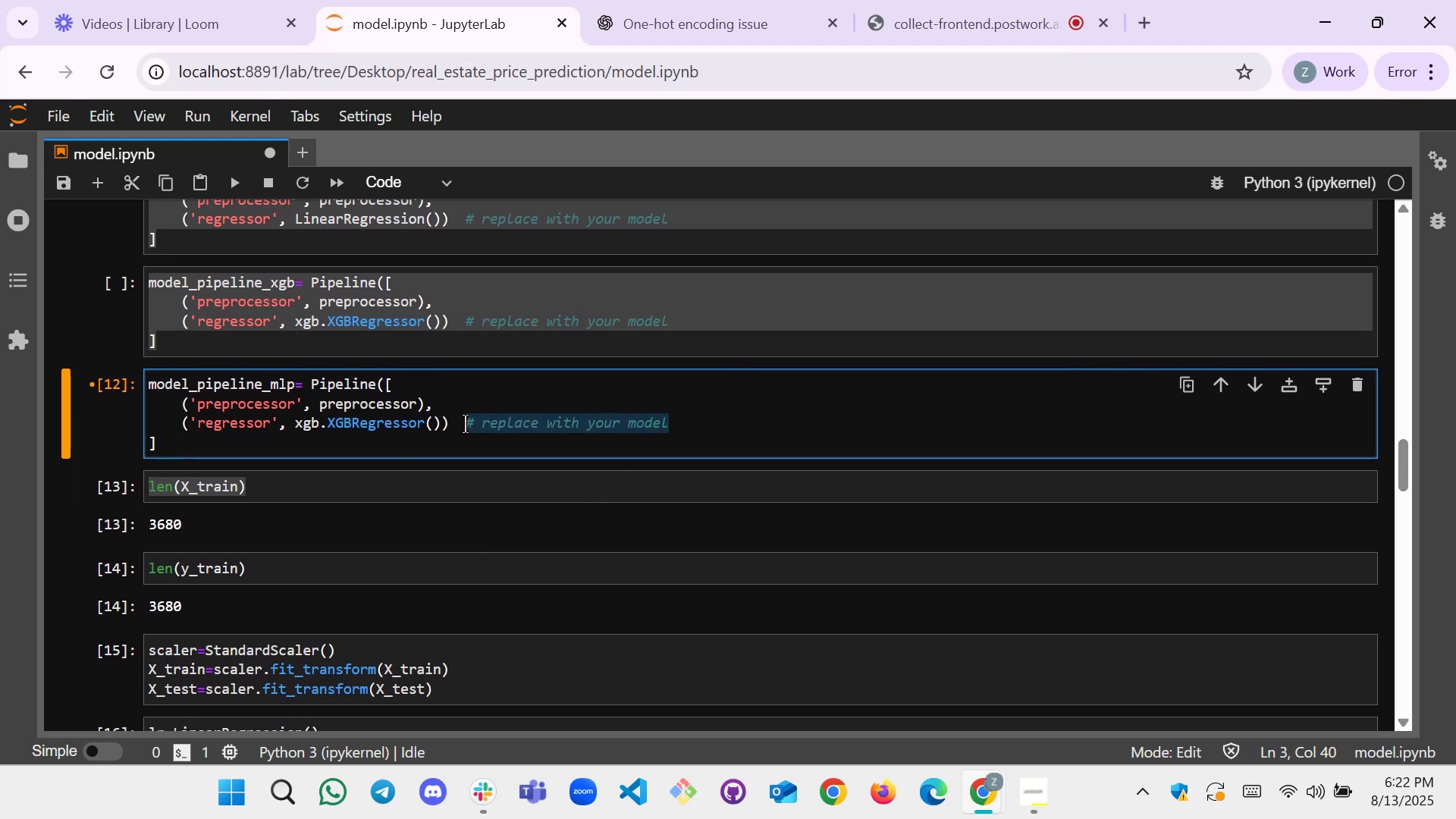 
key(Backspace)
 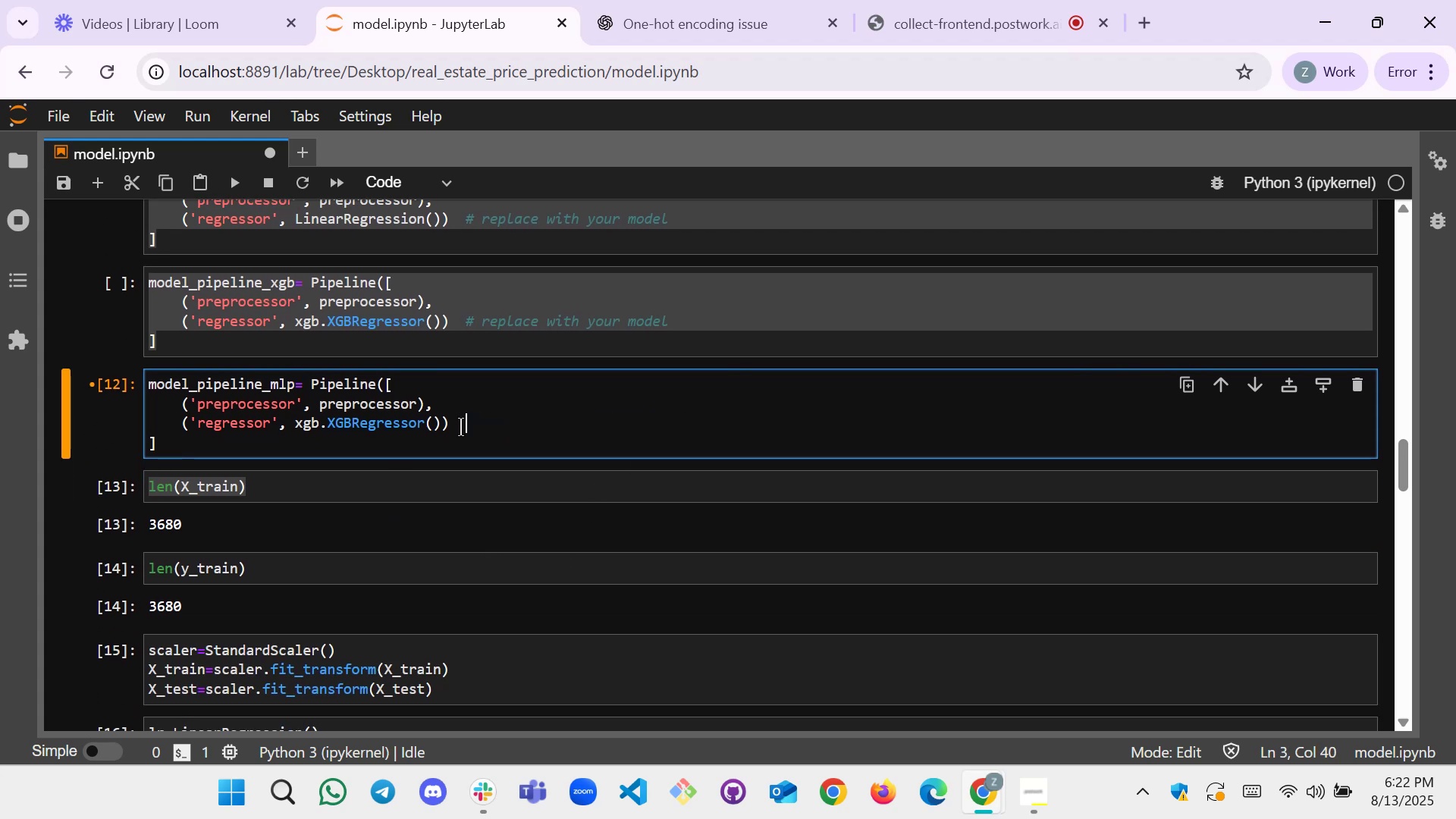 
key(Backspace)
 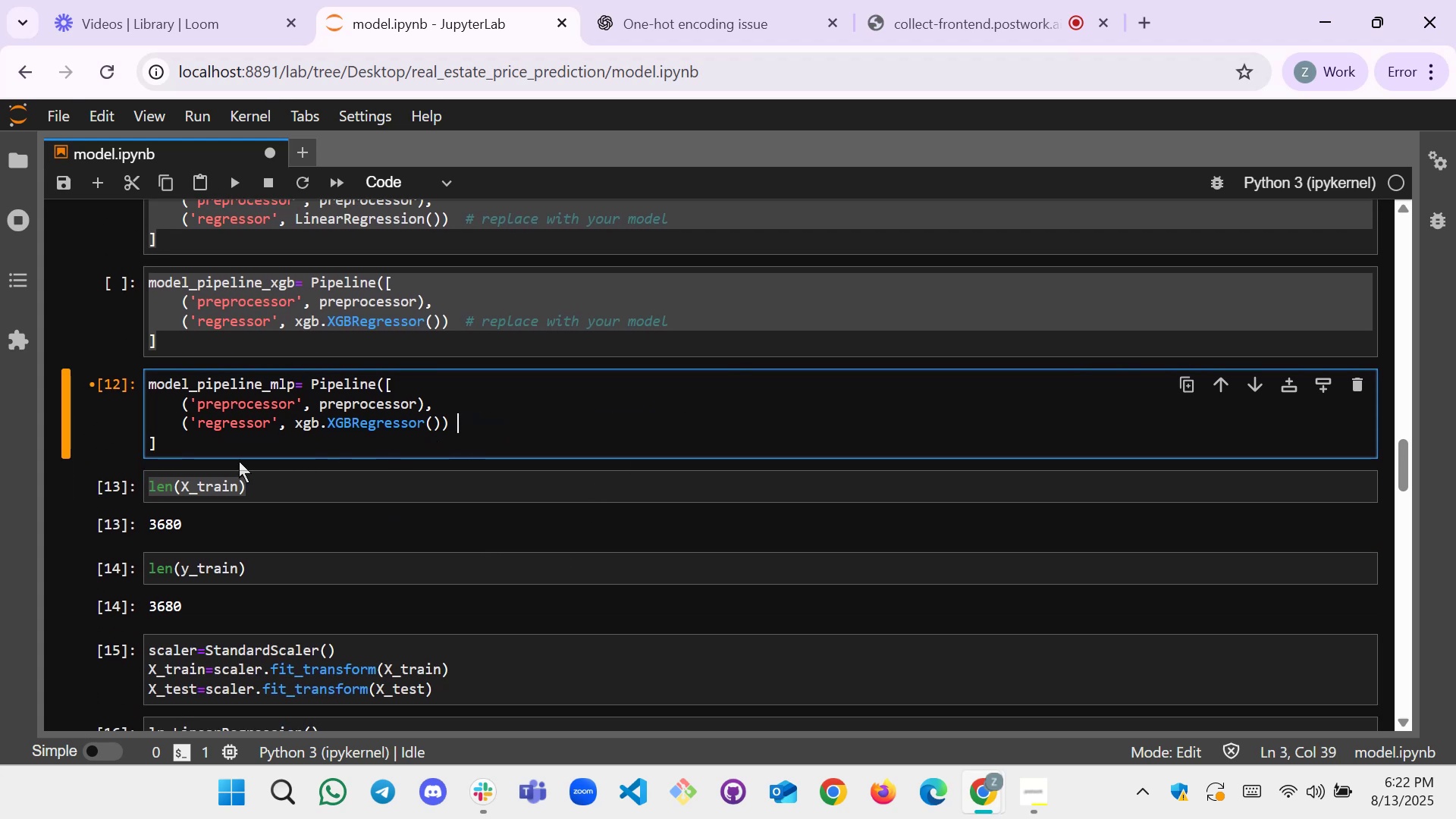 
scroll: coordinate [268, 451], scroll_direction: none, amount: 0.0
 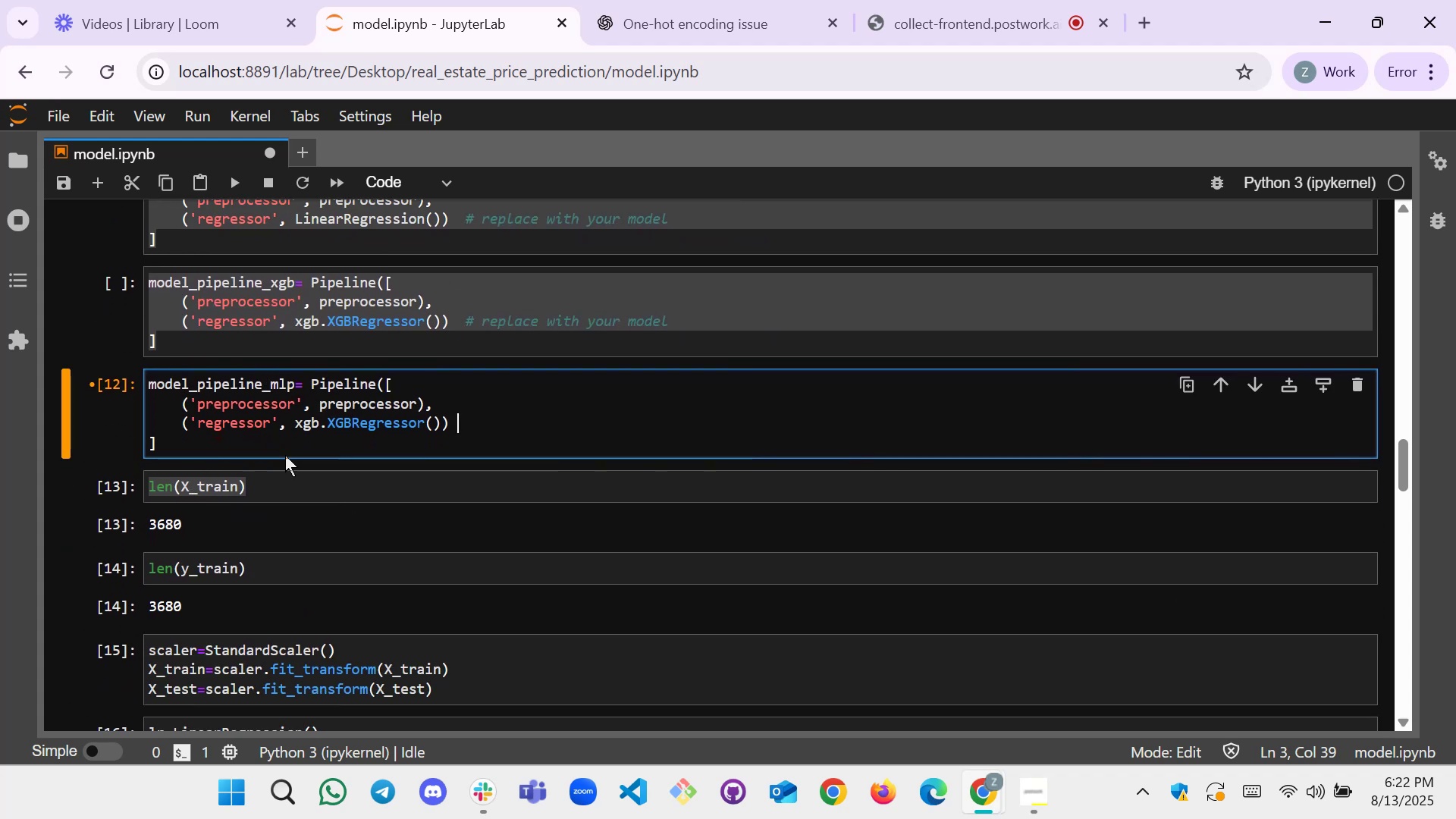 
scroll: coordinate [355, 428], scroll_direction: up, amount: 1.0
 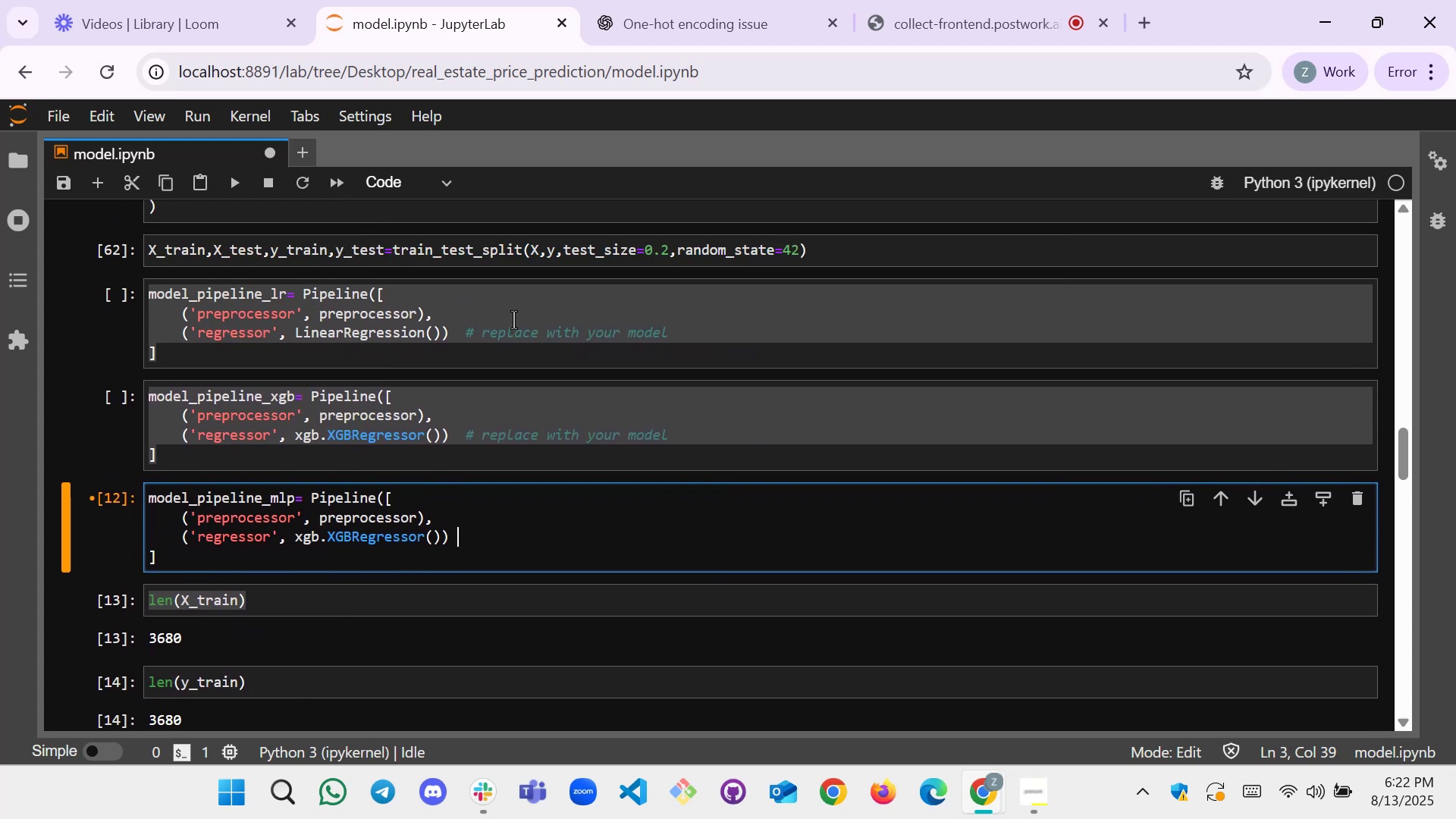 
left_click([524, 300])
 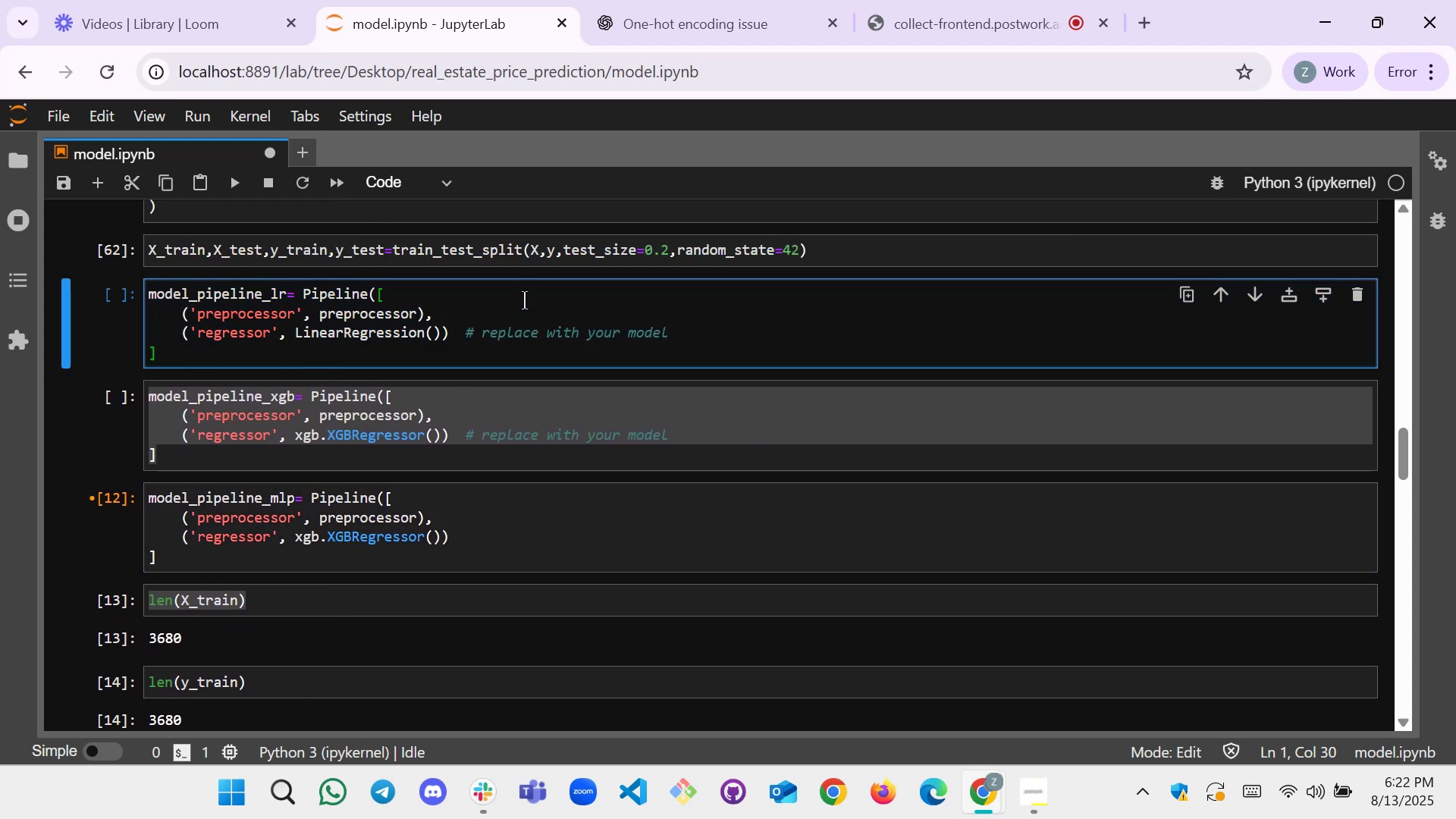 
left_click([666, 0])
 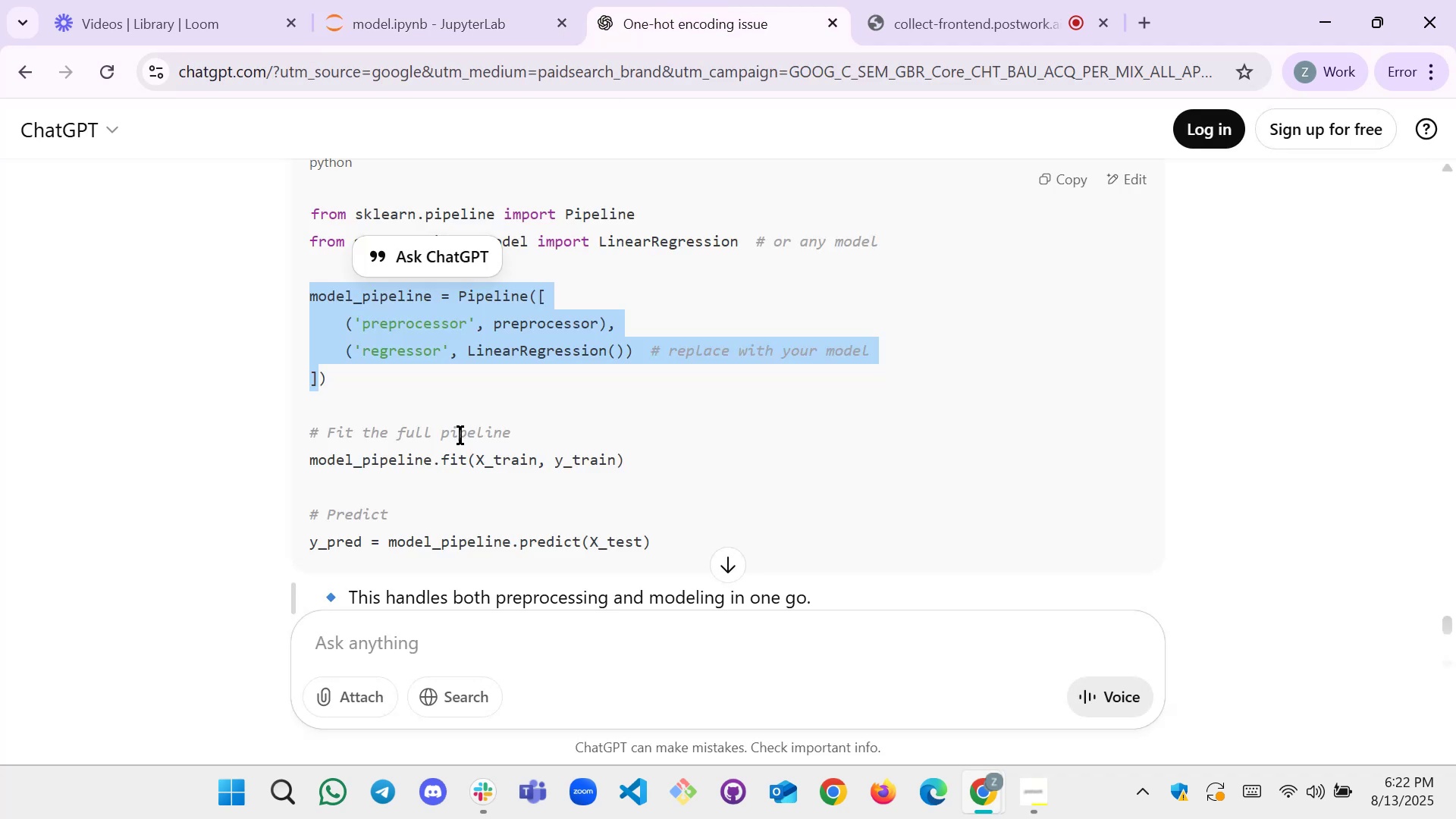 
scroll: coordinate [546, 469], scroll_direction: down, amount: 1.0
 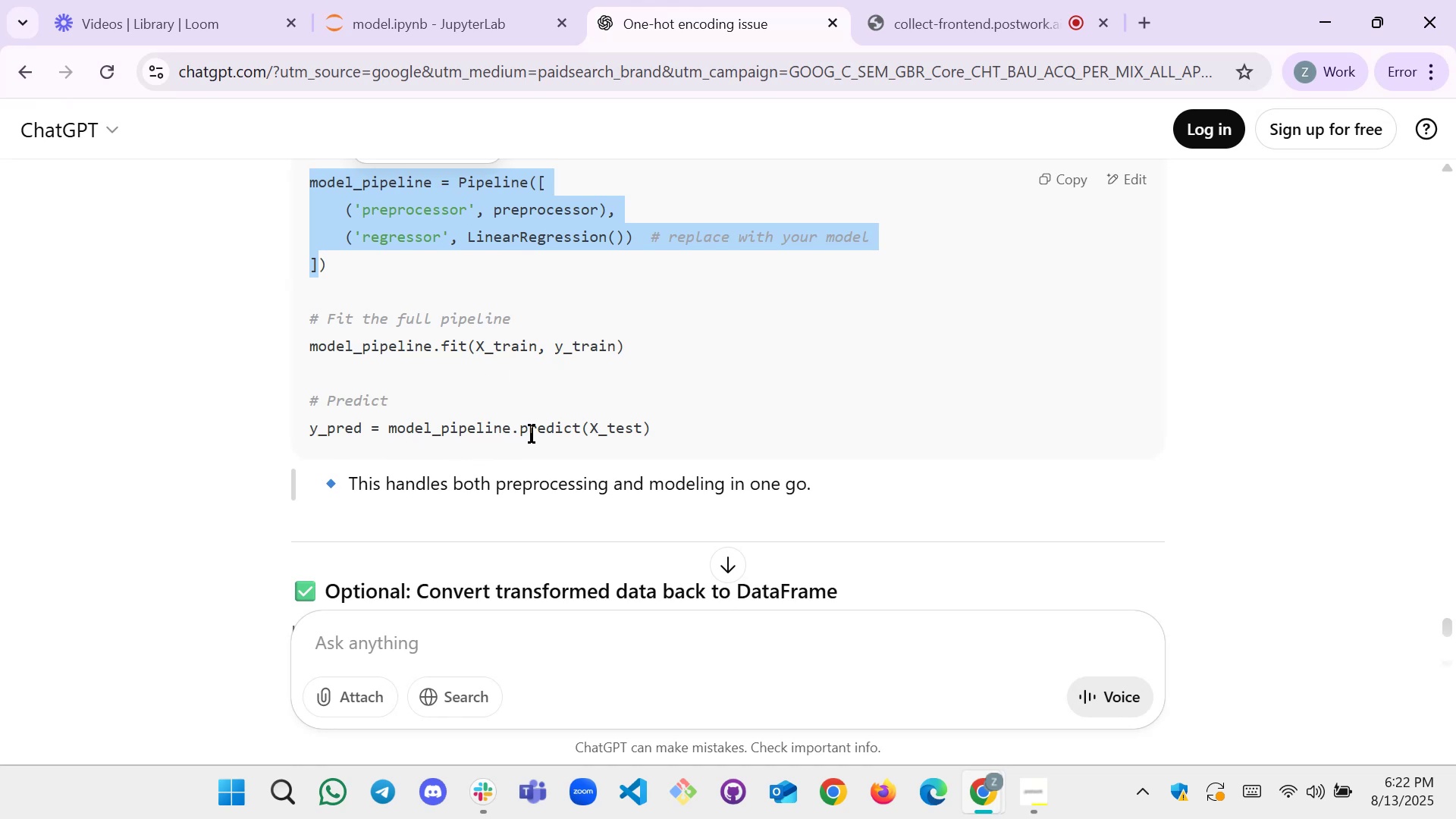 
wait(10.35)
 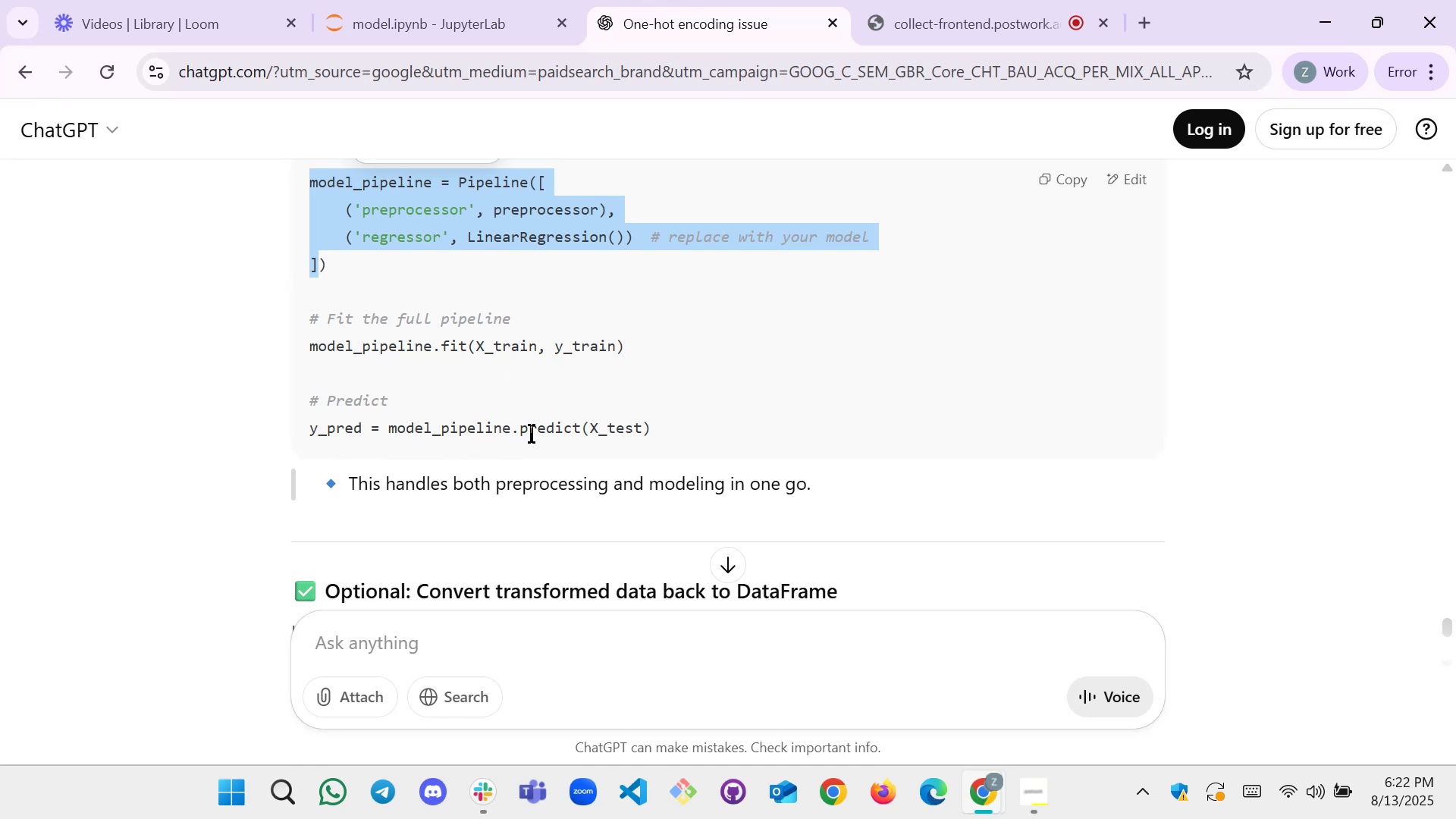 
scroll: coordinate [648, 444], scroll_direction: down, amount: 2.0
 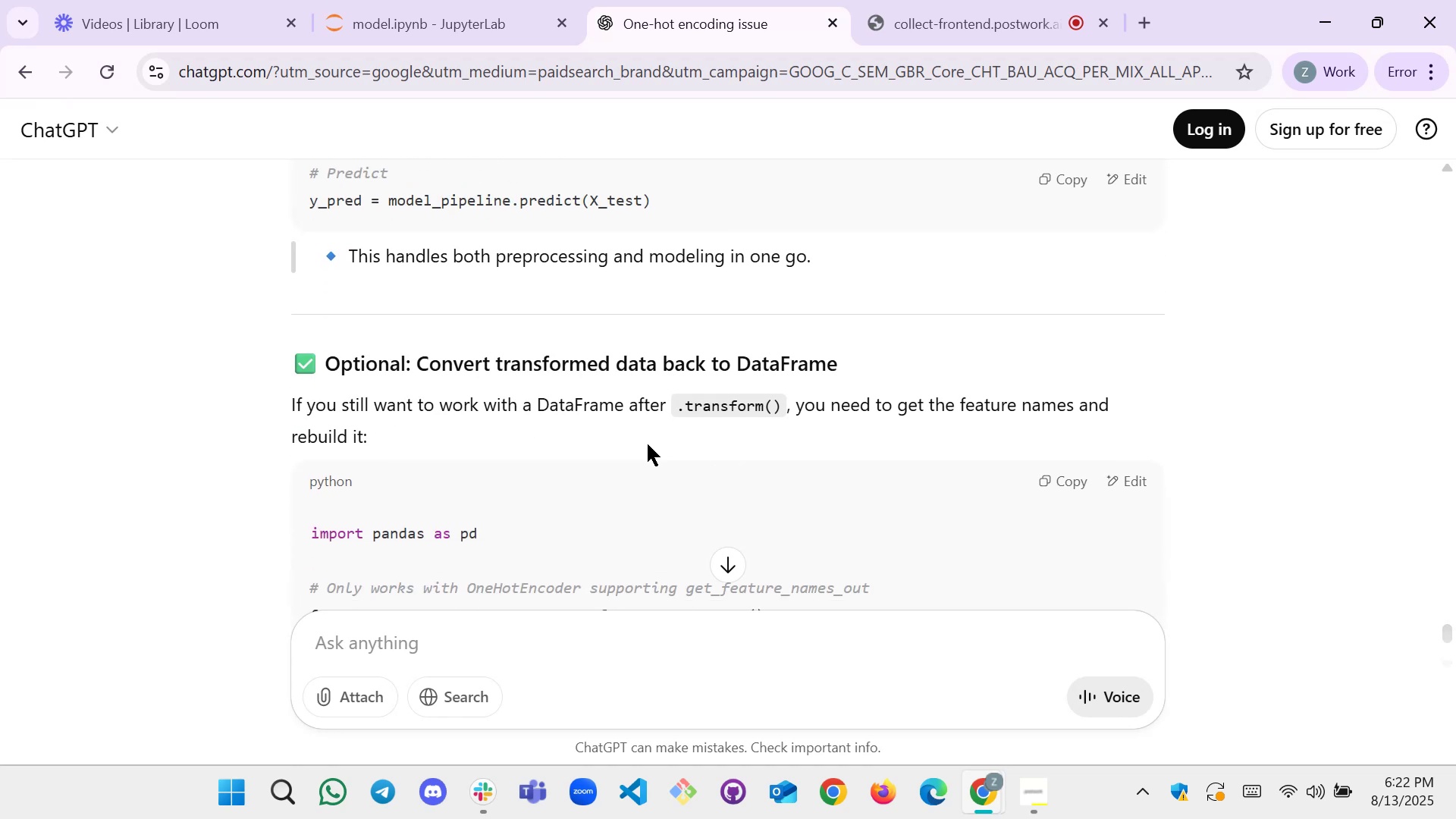 
scroll: coordinate [648, 444], scroll_direction: up, amount: 1.0
 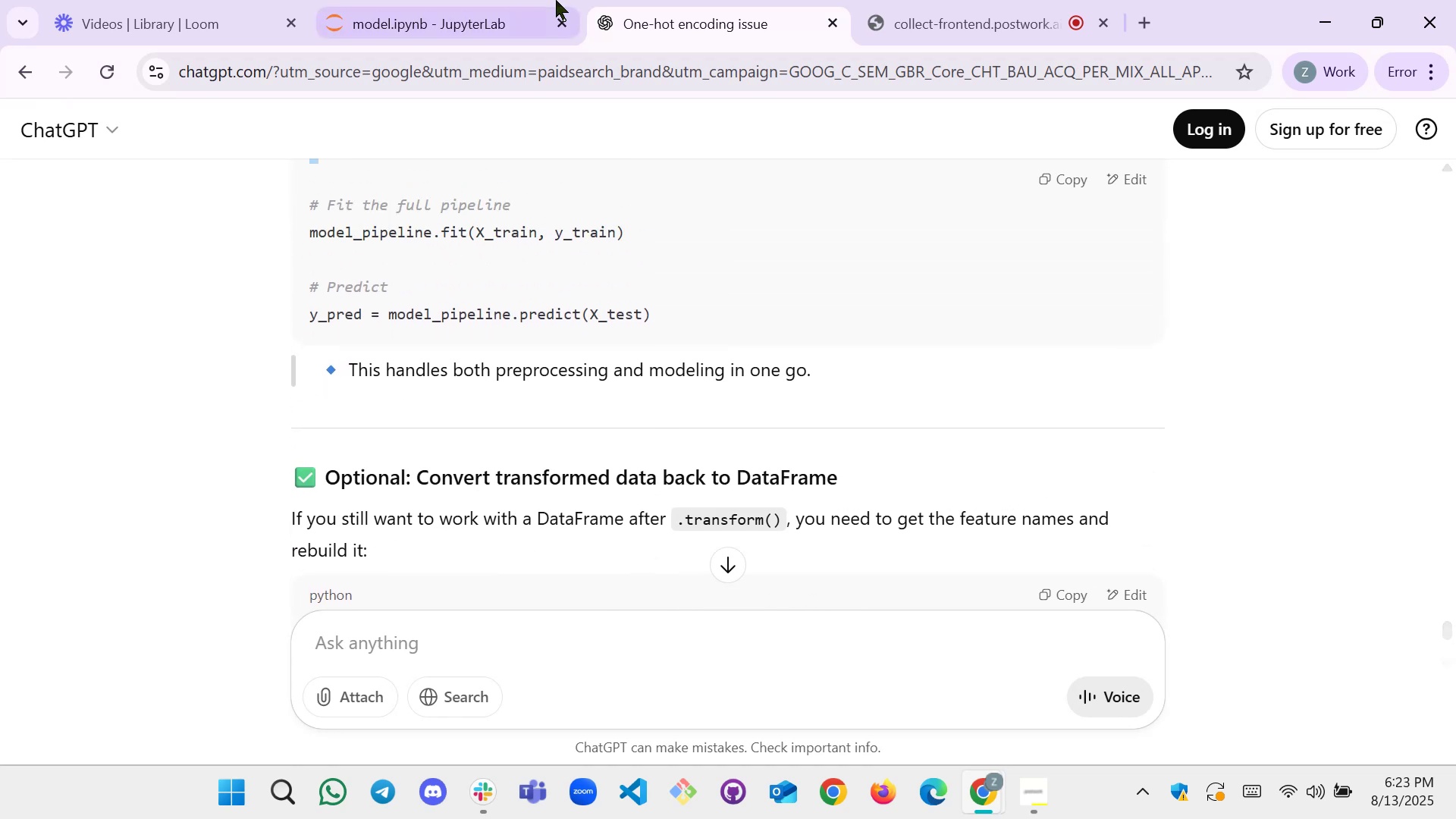 
left_click([444, 0])
 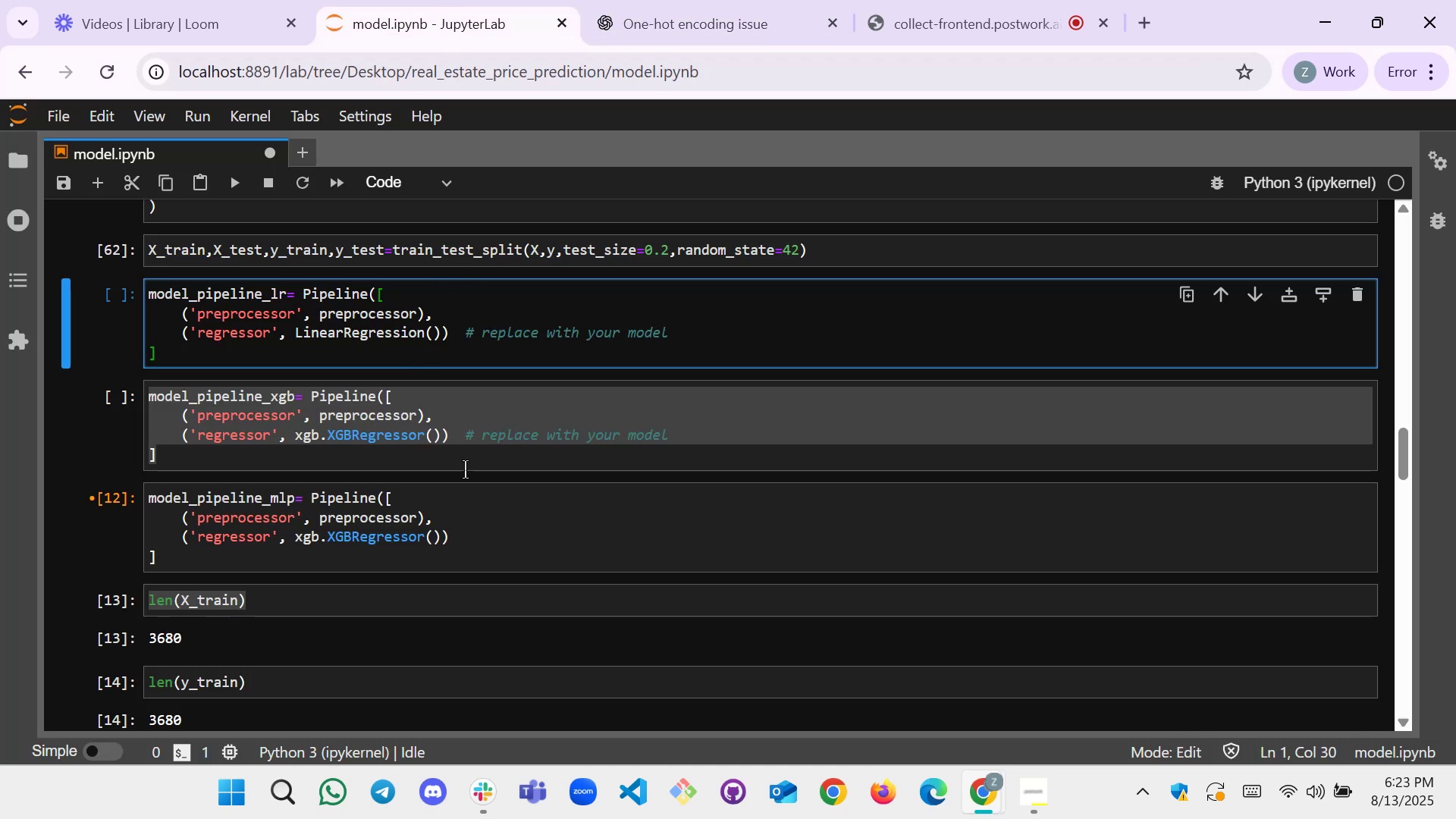 
left_click([506, 495])
 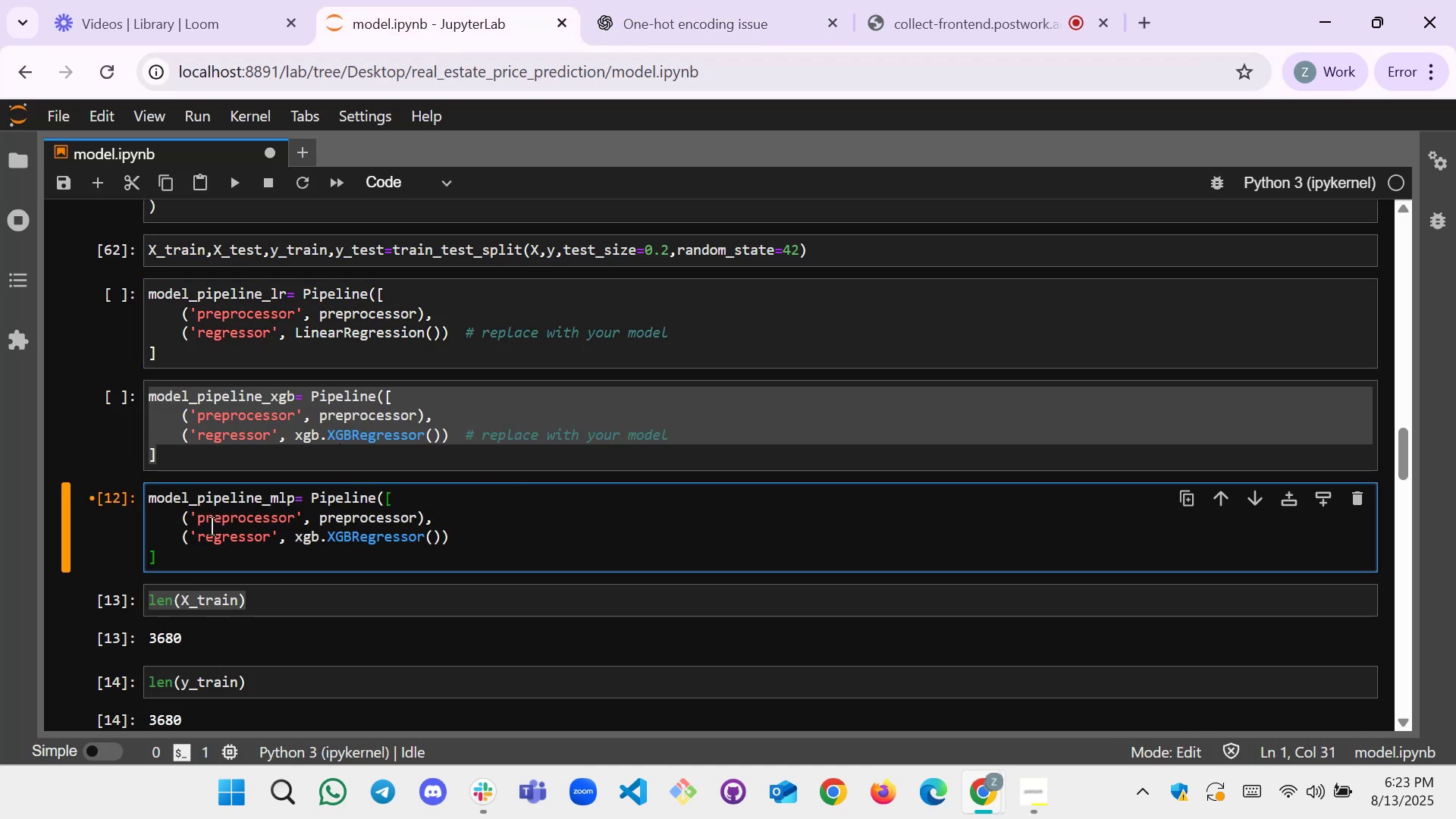 
wait(7.92)
 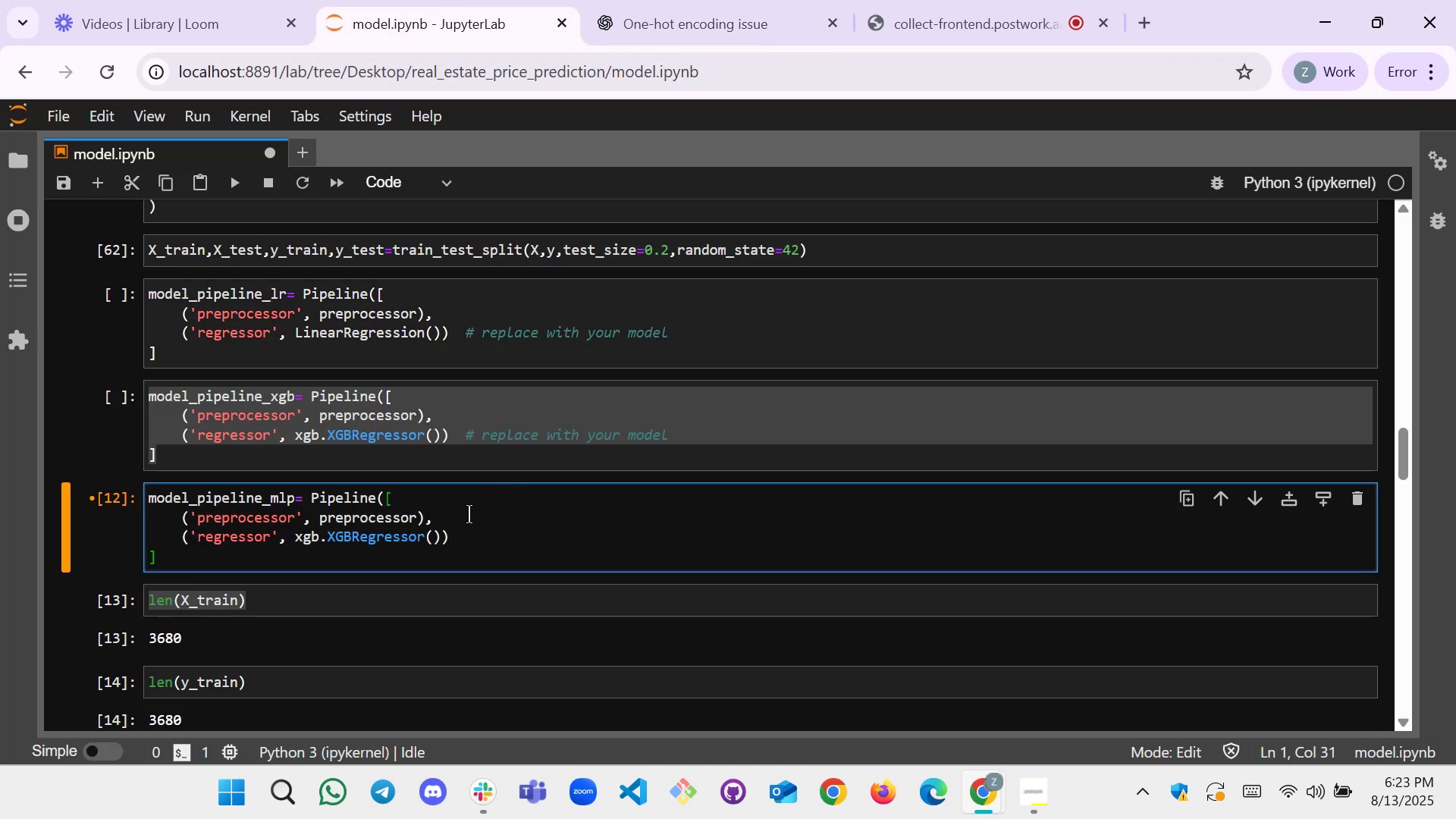 
left_click([493, 312])
 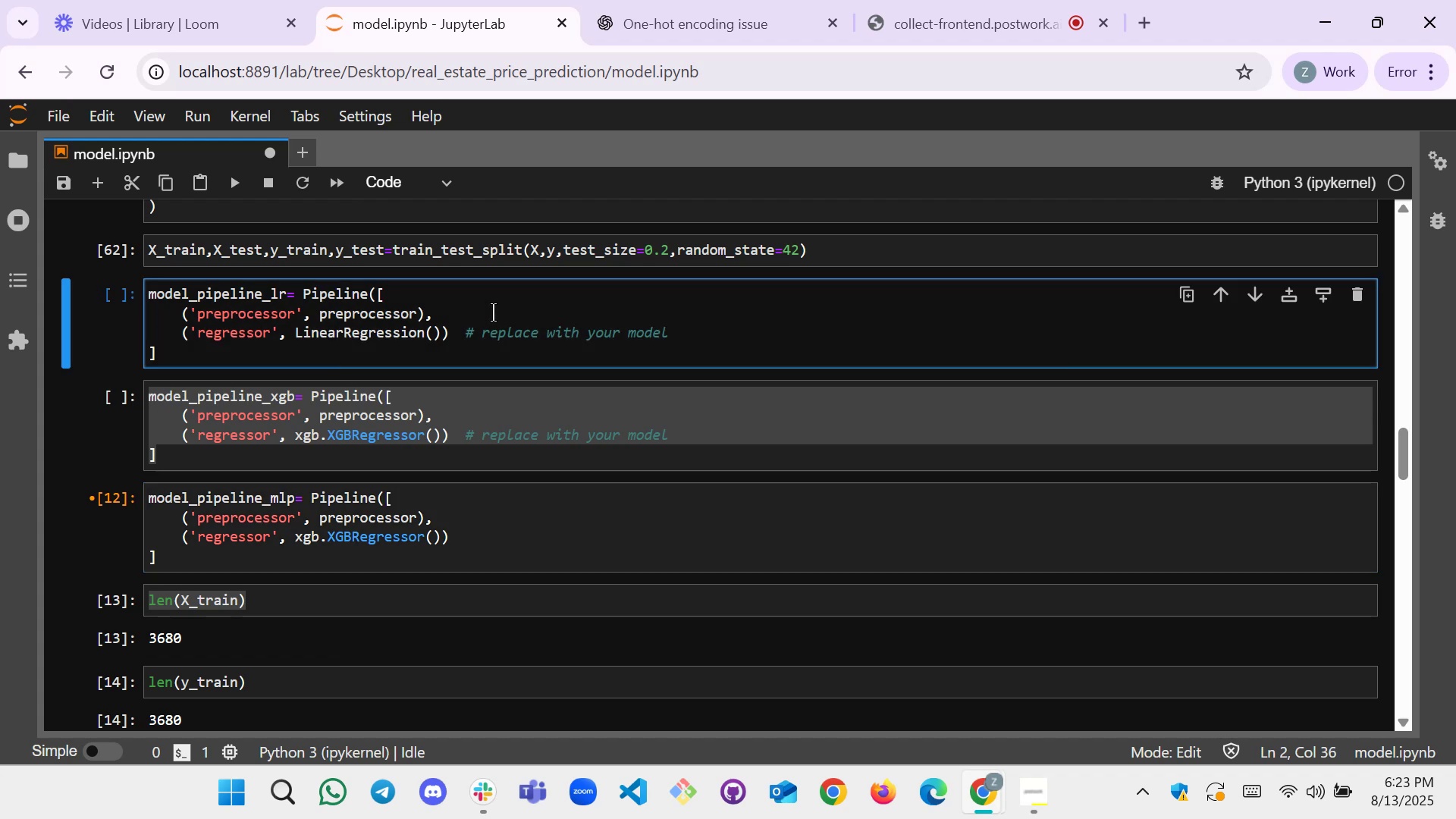 
key(Shift+Enter)
 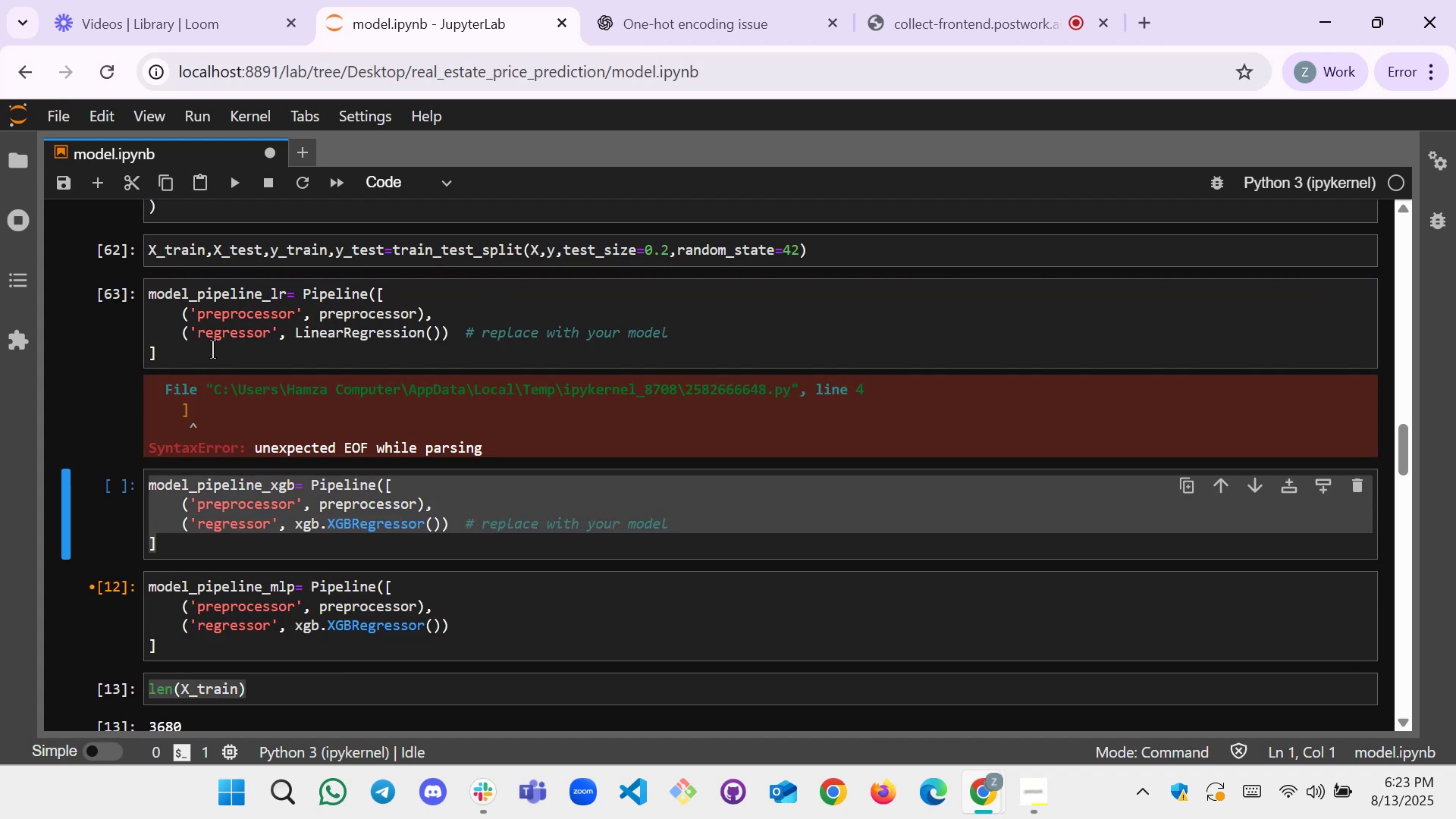 
wait(5.11)
 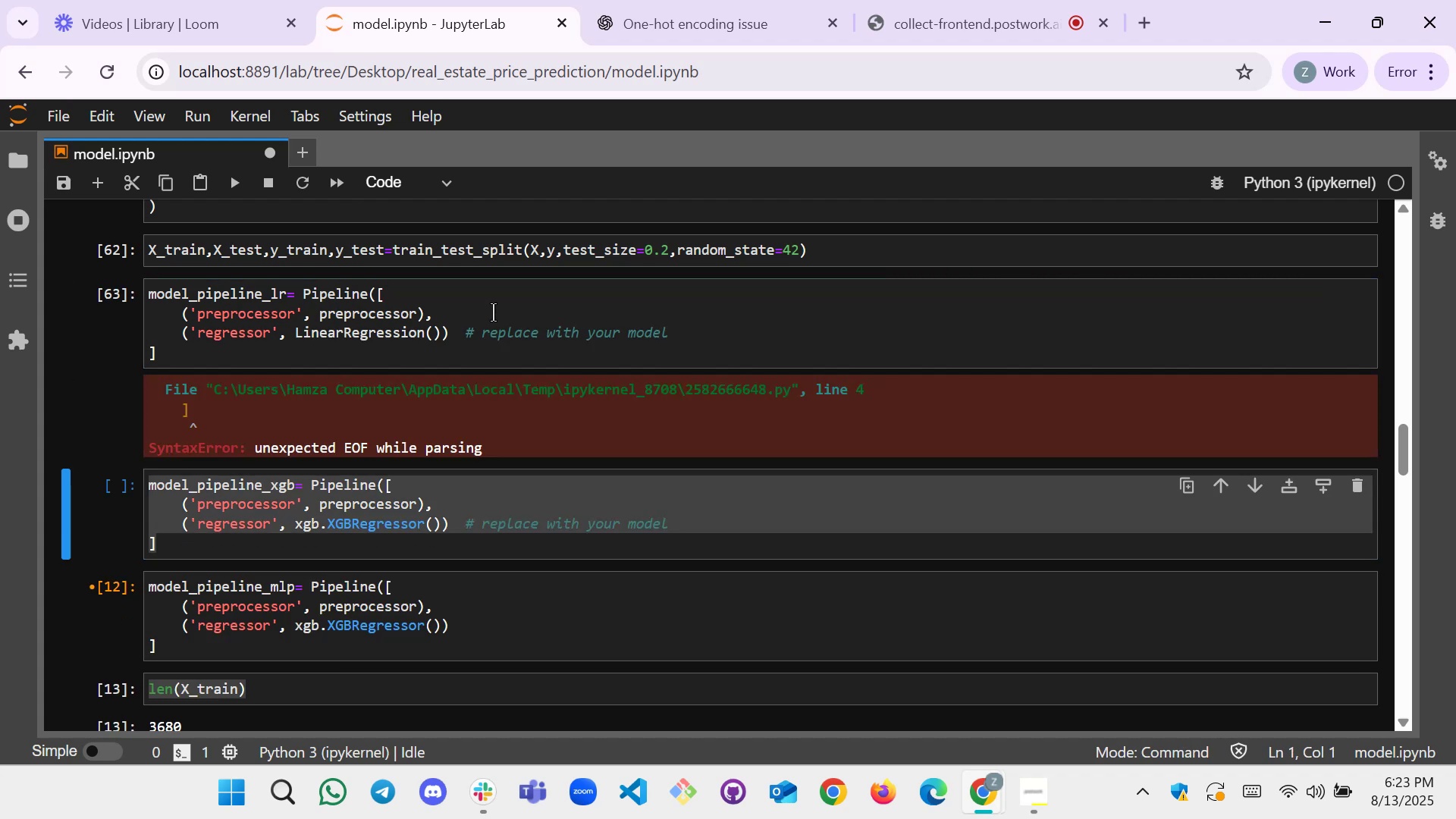 
left_click([180, 354])
 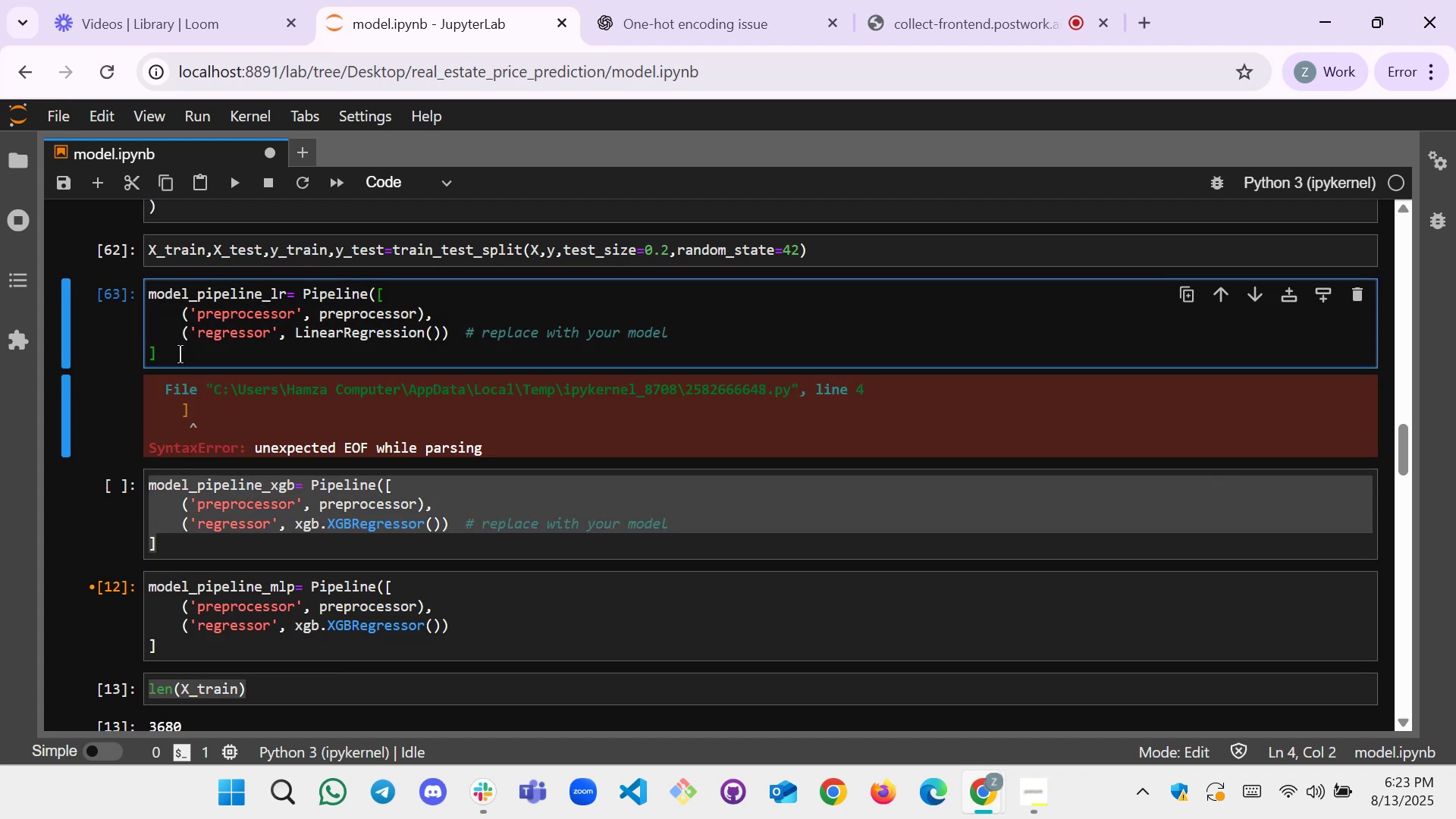 
key(Shift+ShiftLeft)
 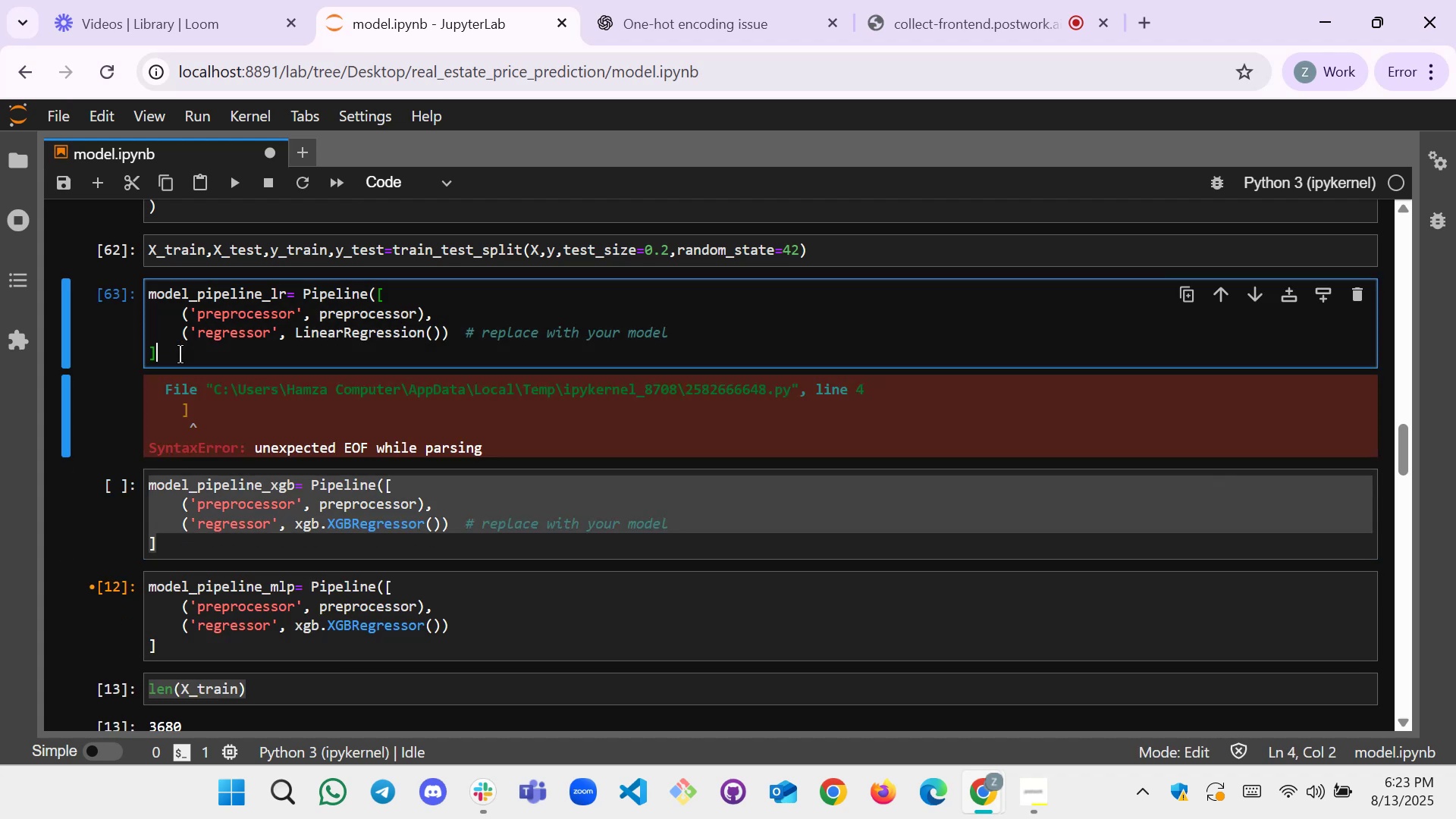 
key(Shift+0)
 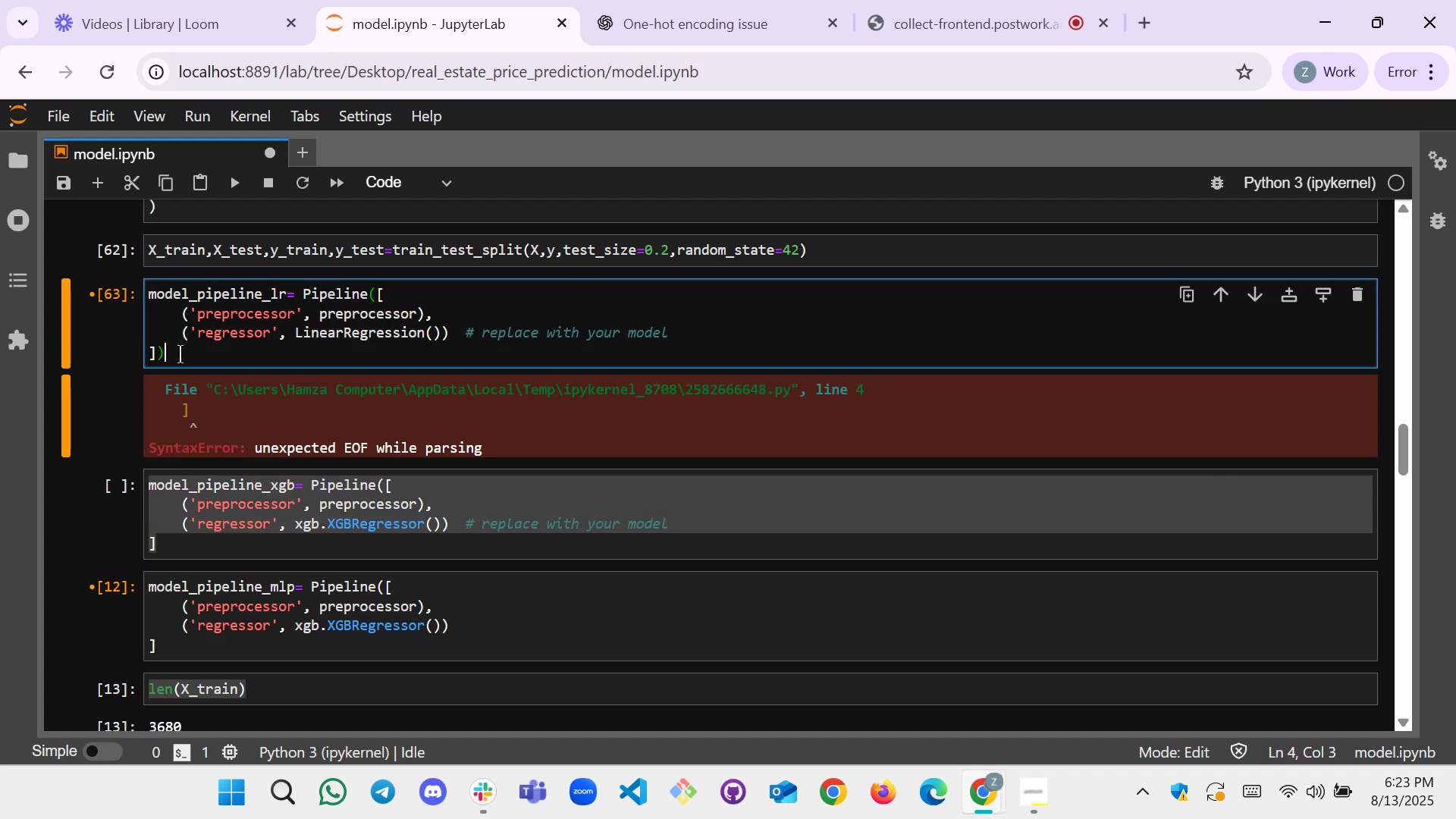 
key(Shift+Enter)
 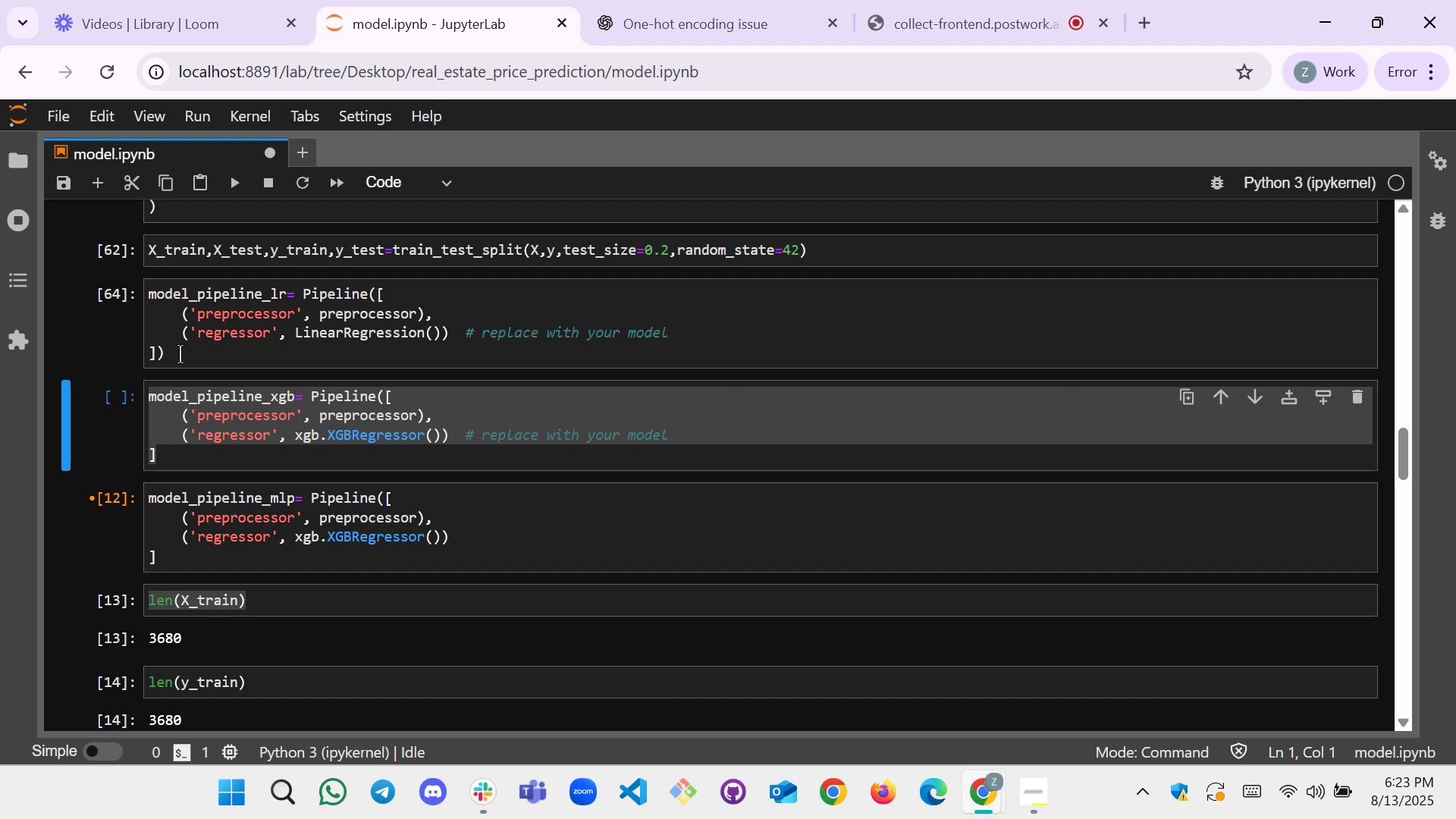 
key(ArrowDown)
 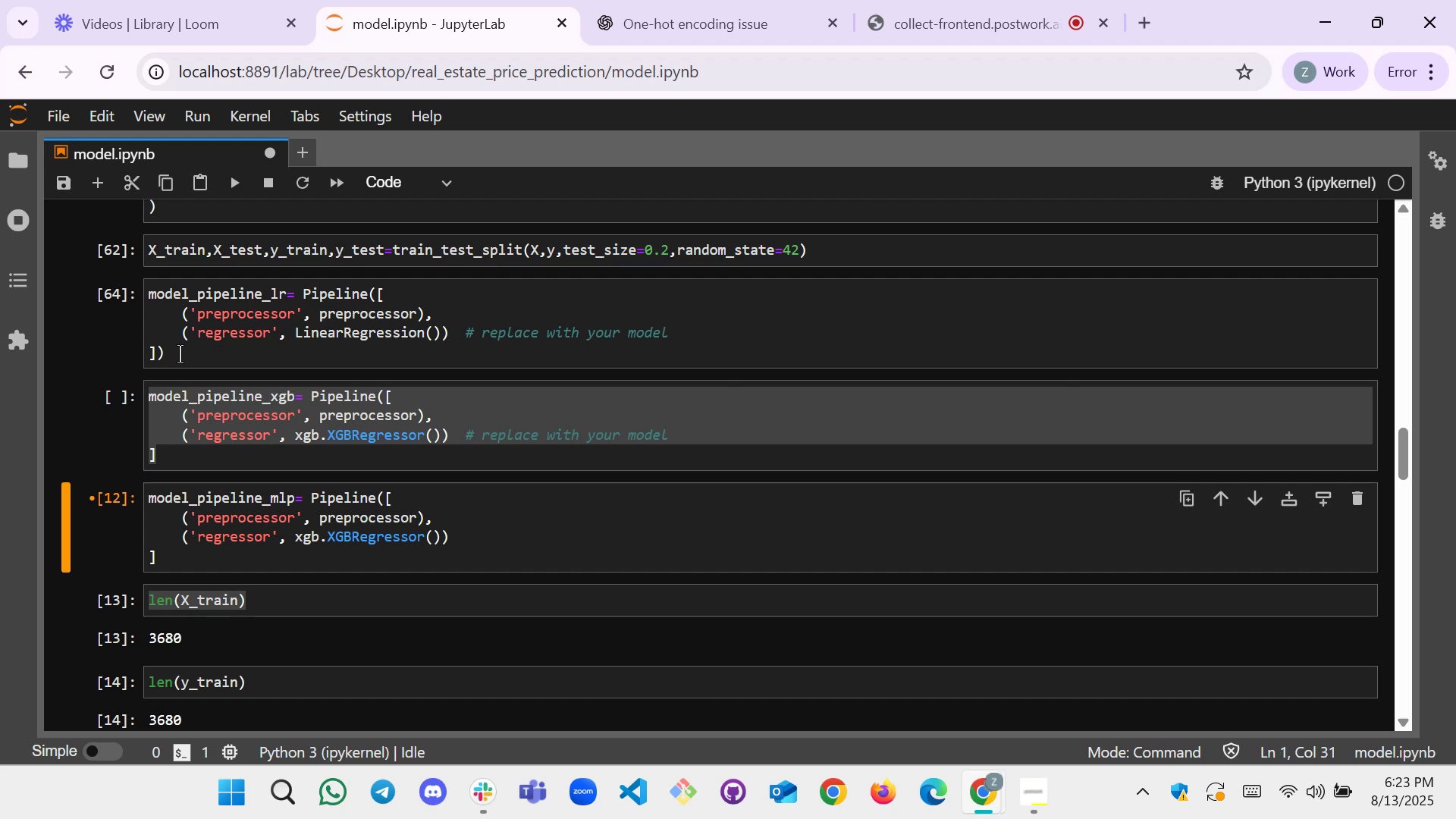 
key(ArrowRight)
 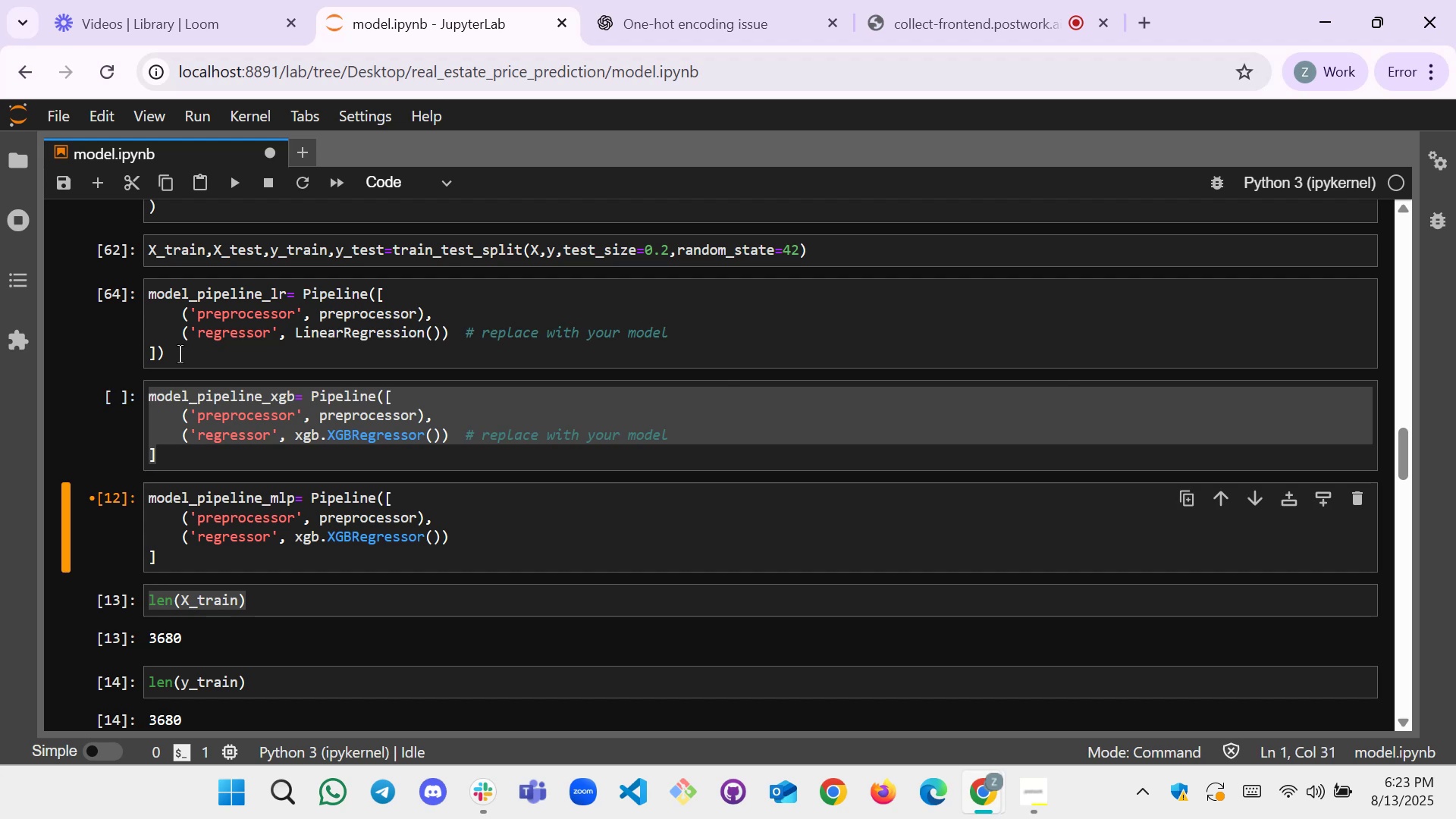 
key(ArrowDown)
 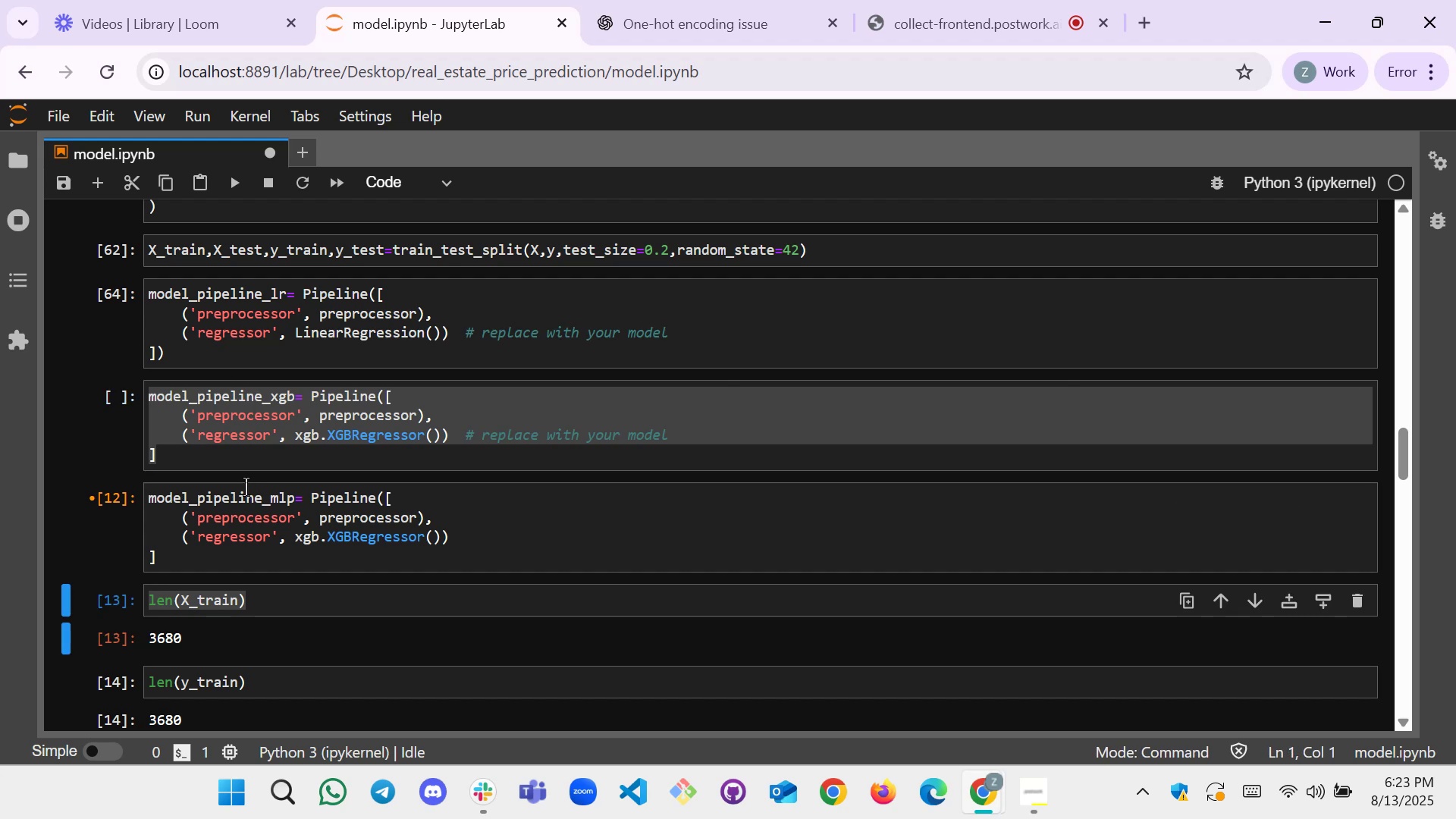 
left_click([252, 460])
 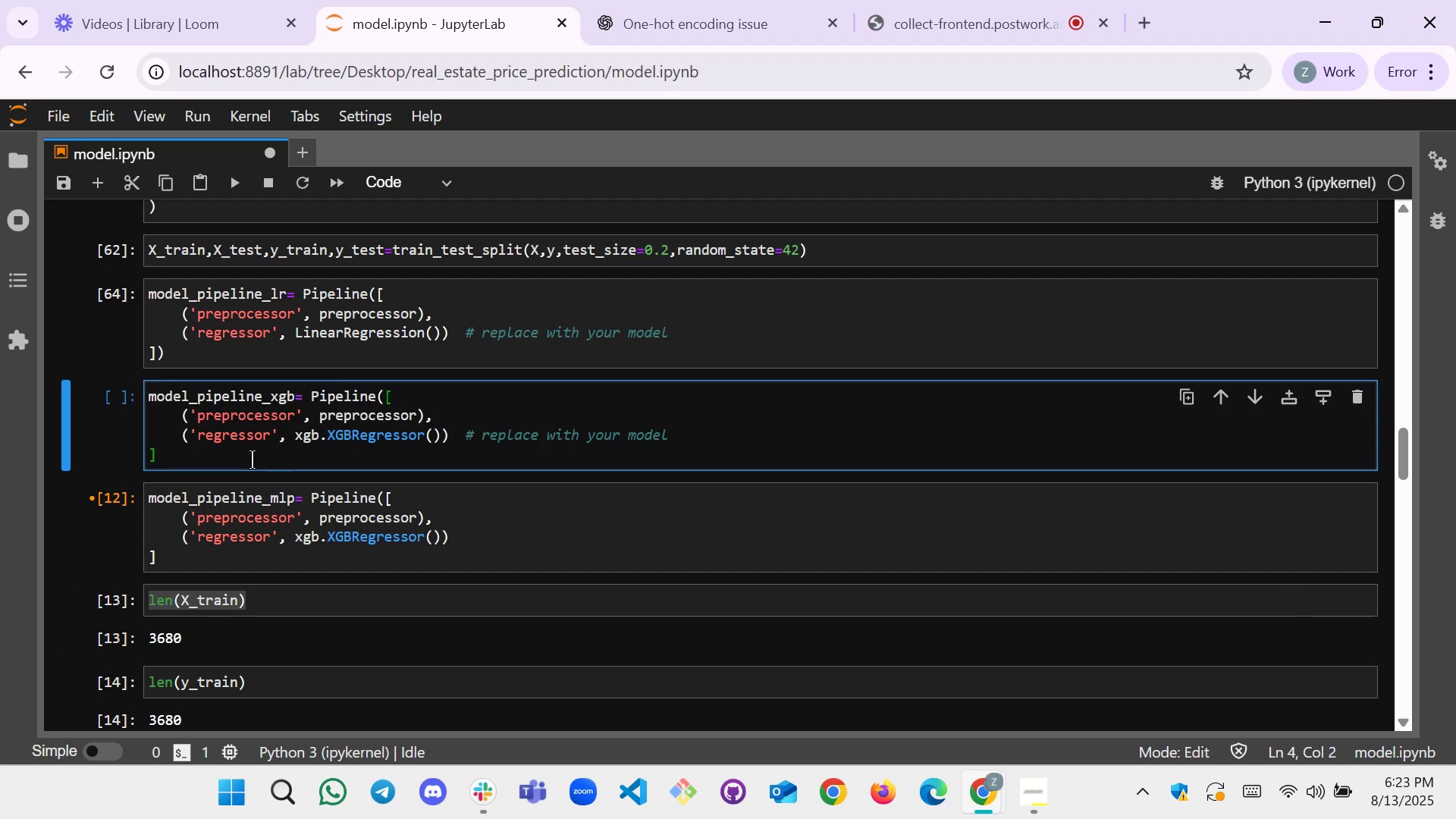 
key(Shift+ShiftLeft)
 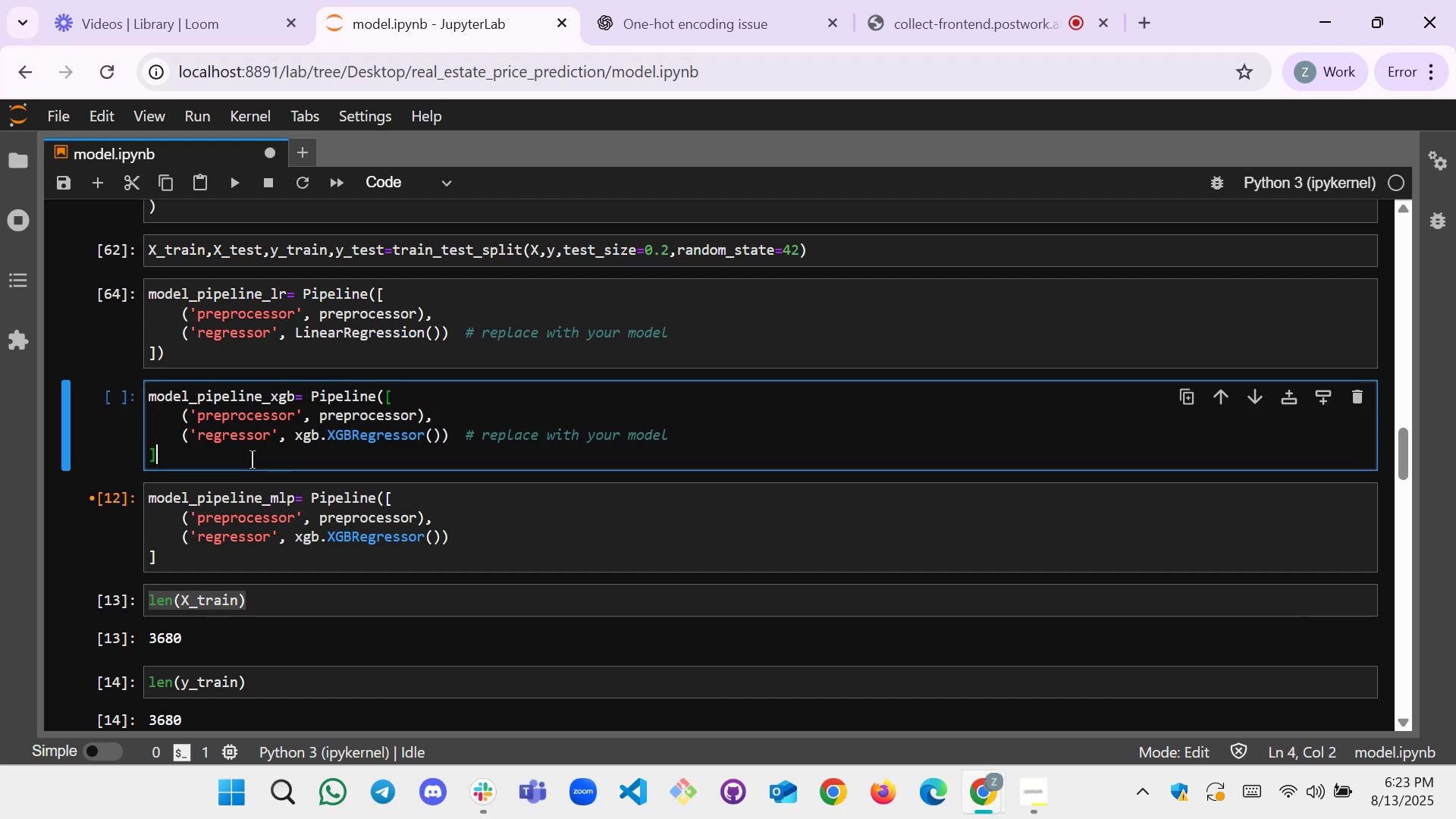 
key(0)
 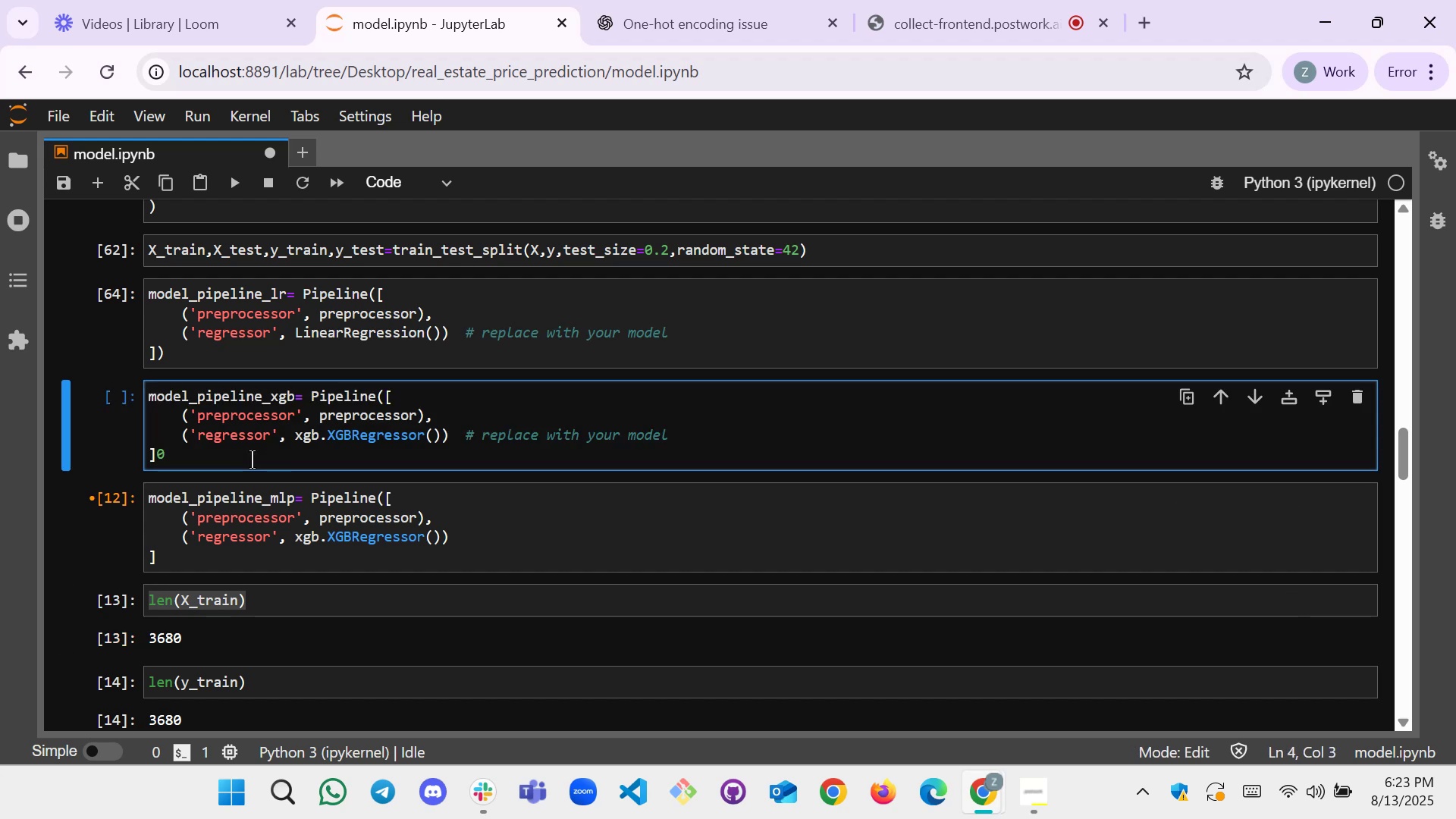 
key(Backspace)
 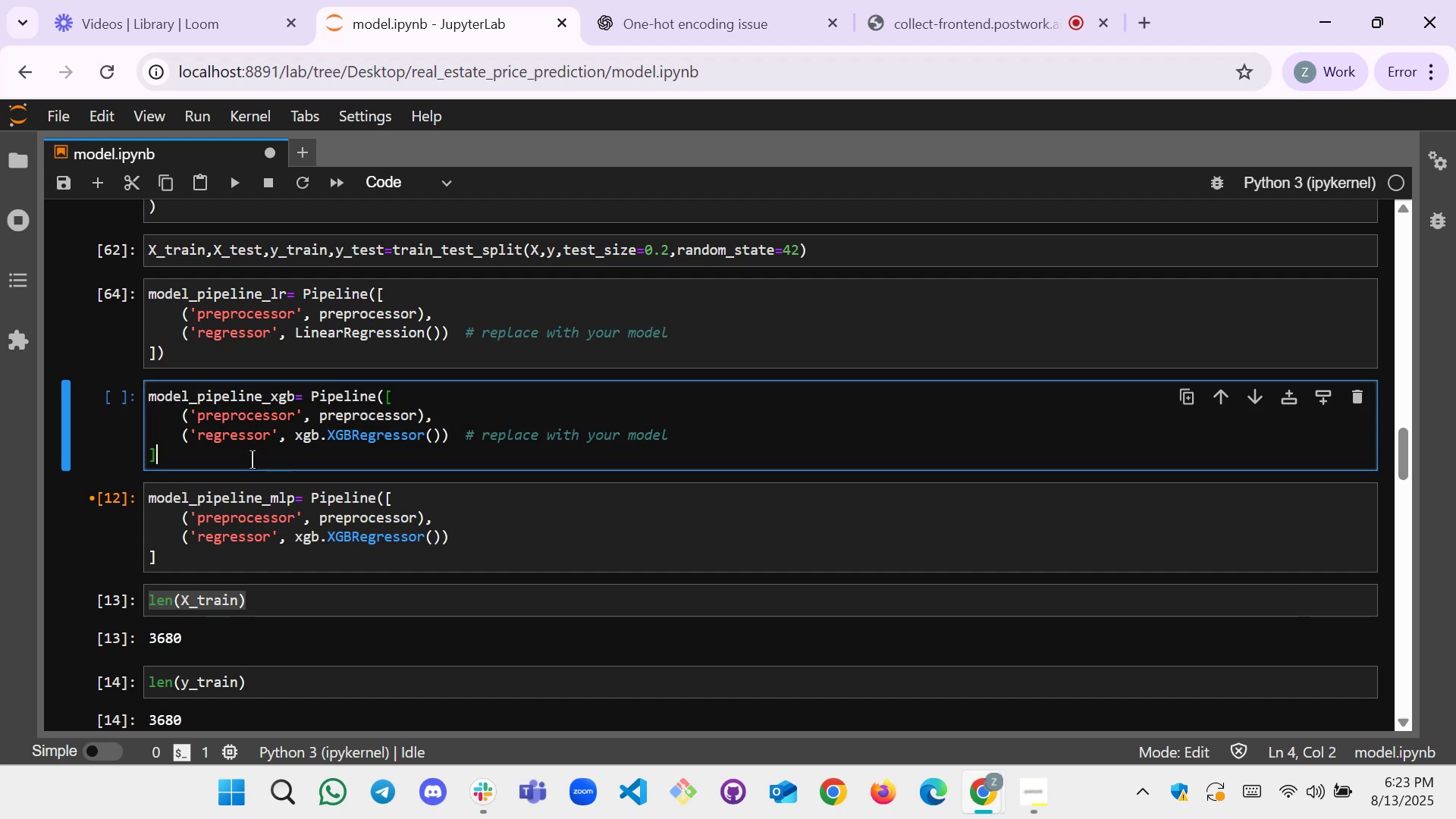 
key(Shift+0)
 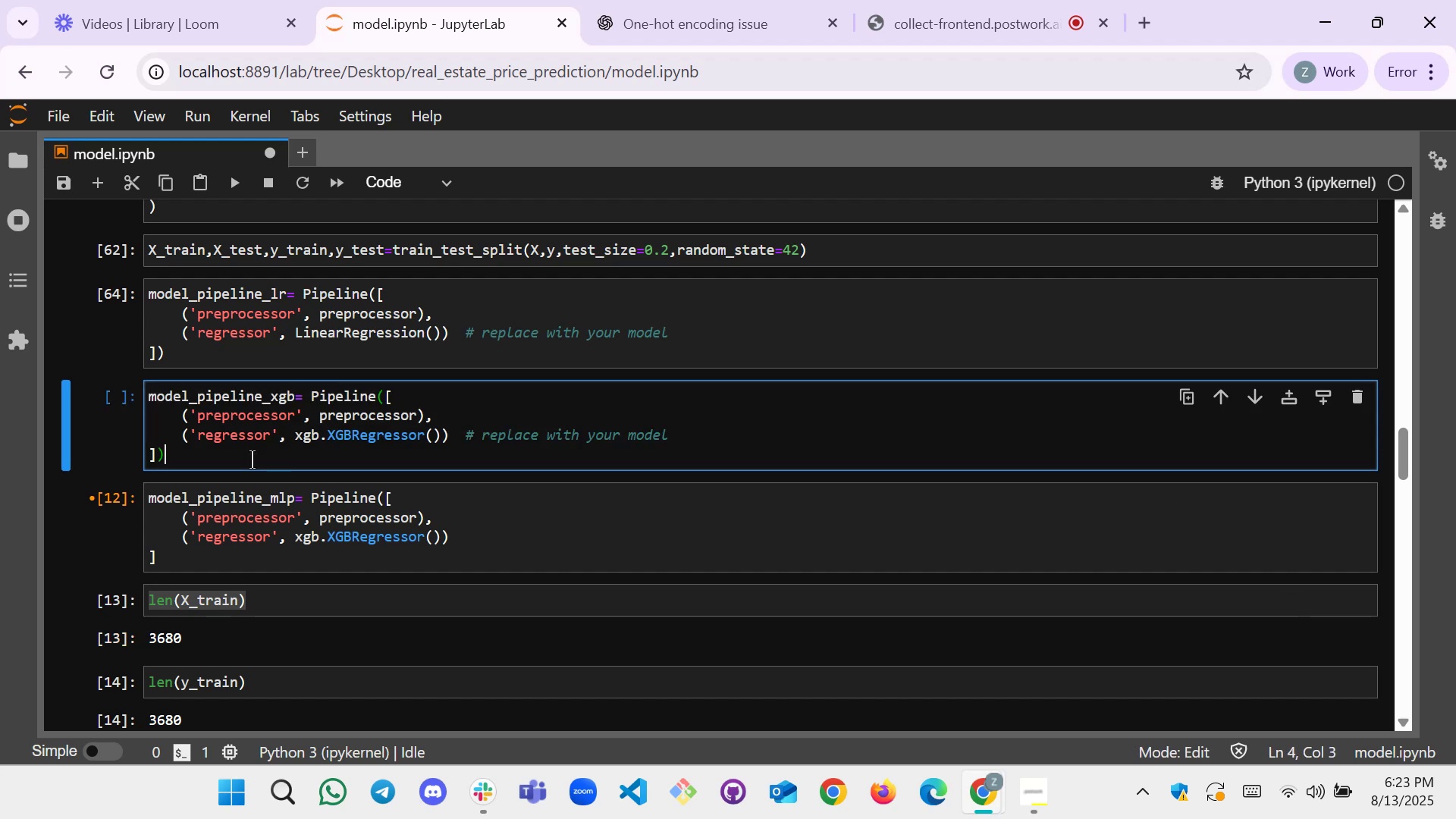 
key(ArrowDown)
 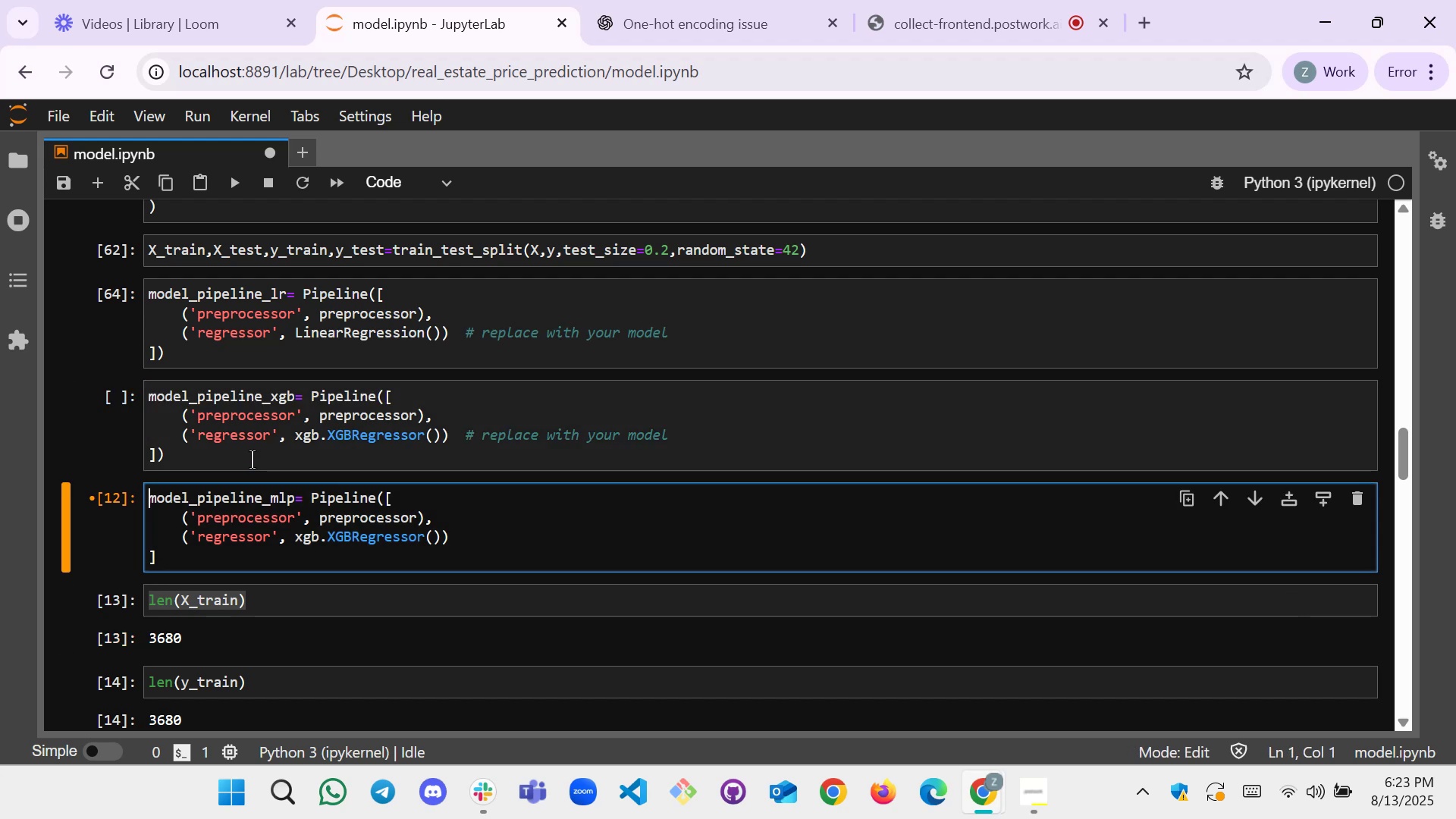 
key(ArrowDown)
 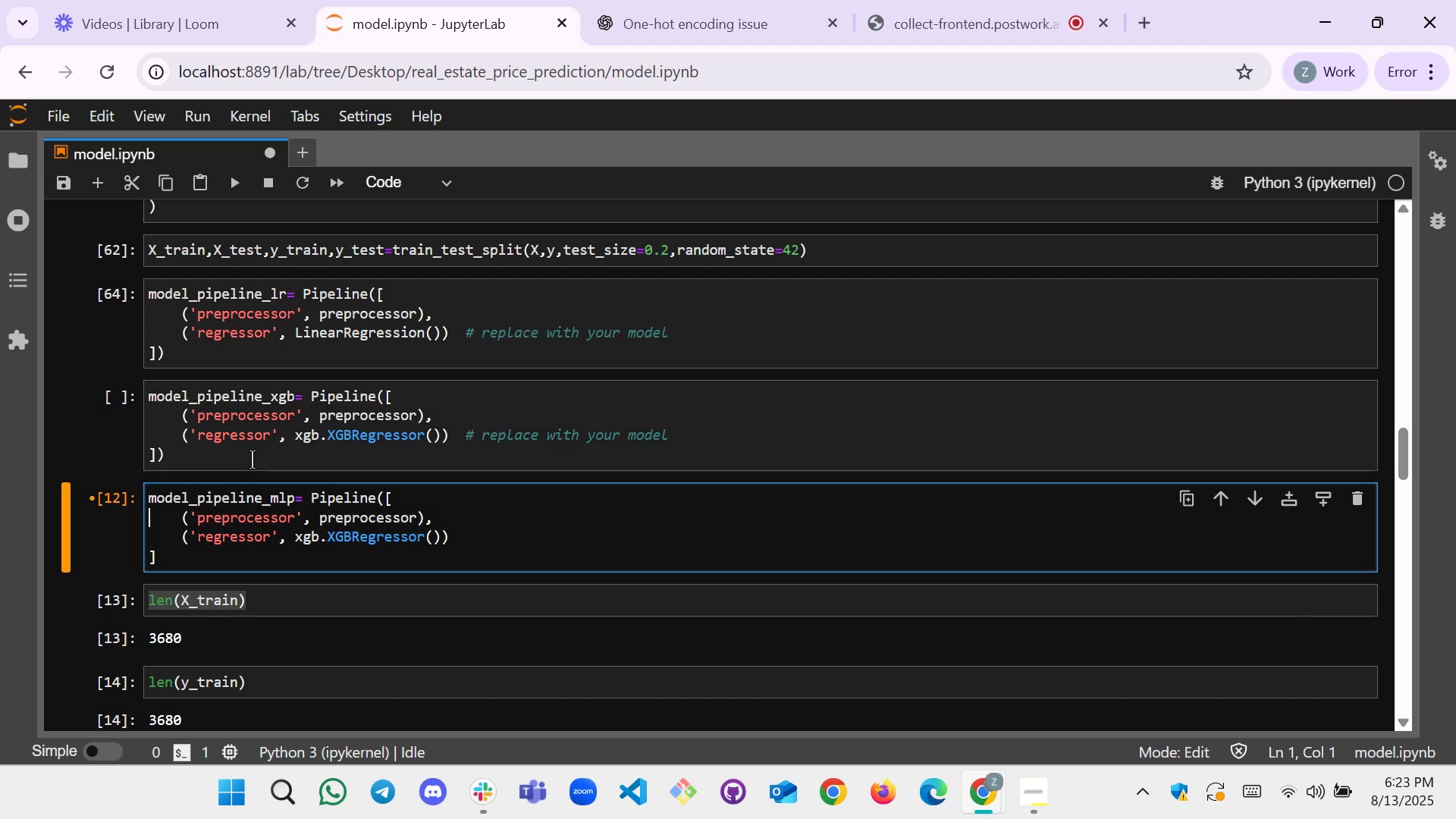 
key(ArrowRight)
 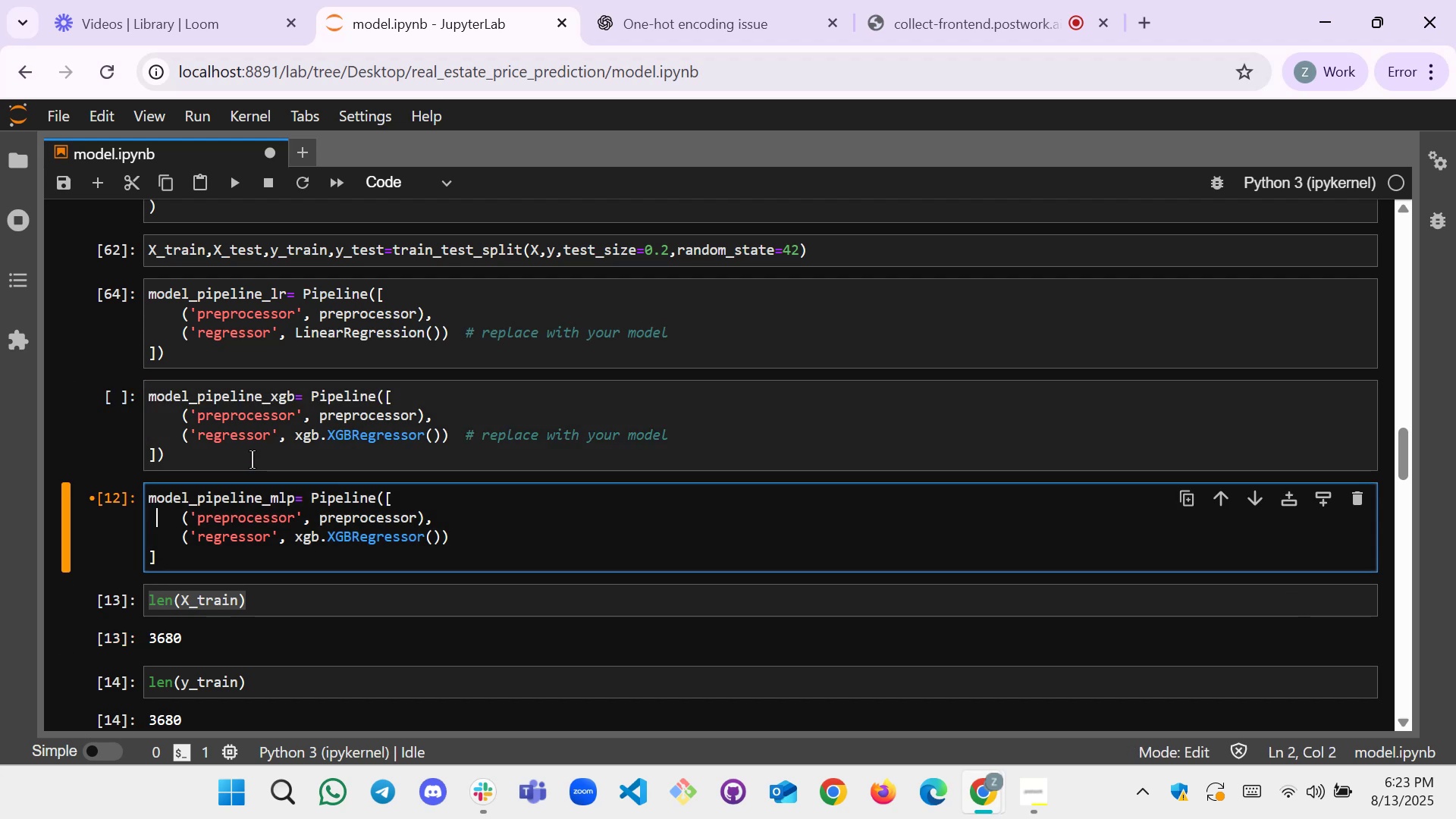 
key(ArrowDown)
 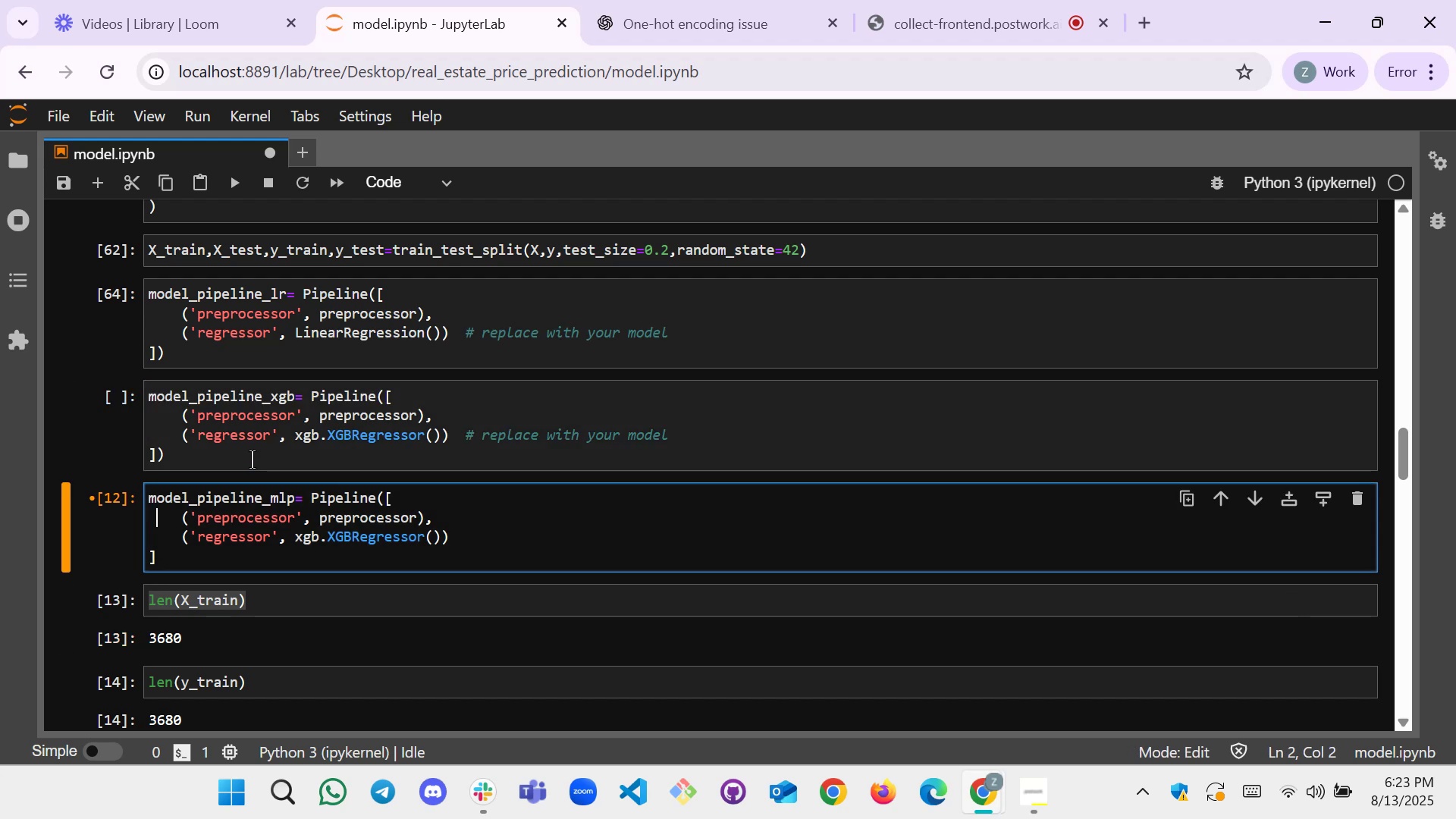 
key(ArrowRight)
 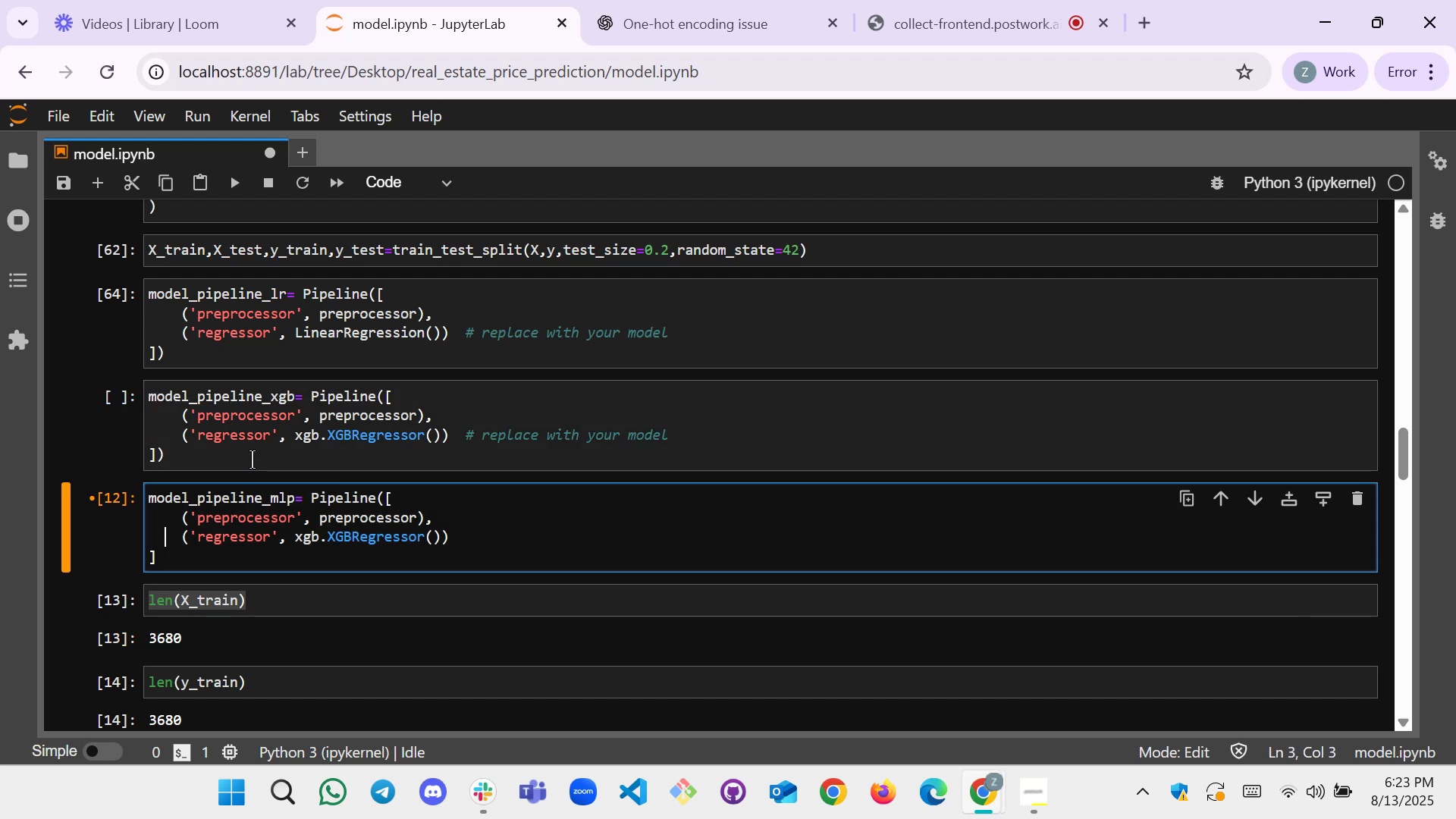 
key(ArrowDown)
 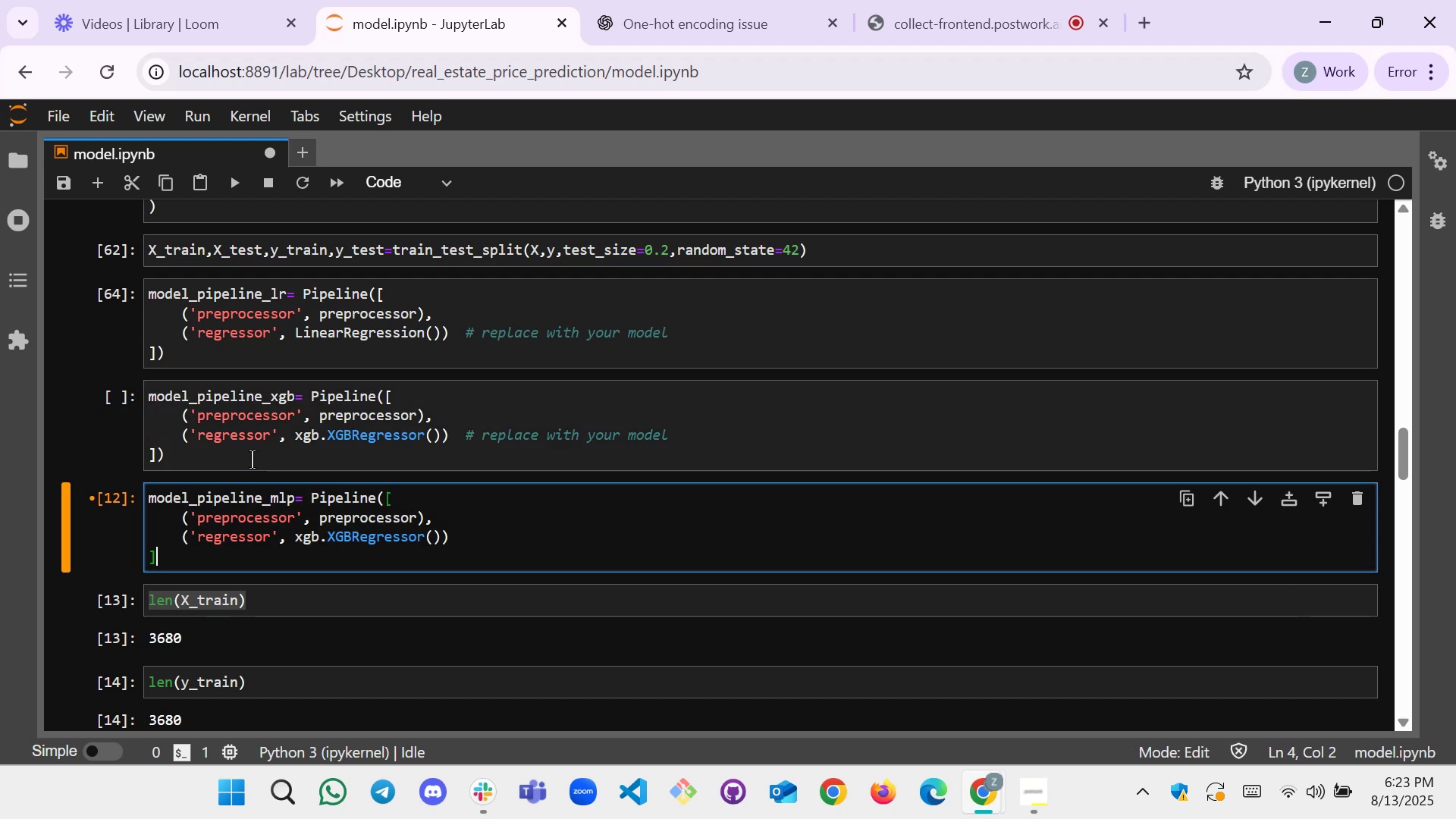 
key(Shift+ShiftLeft)
 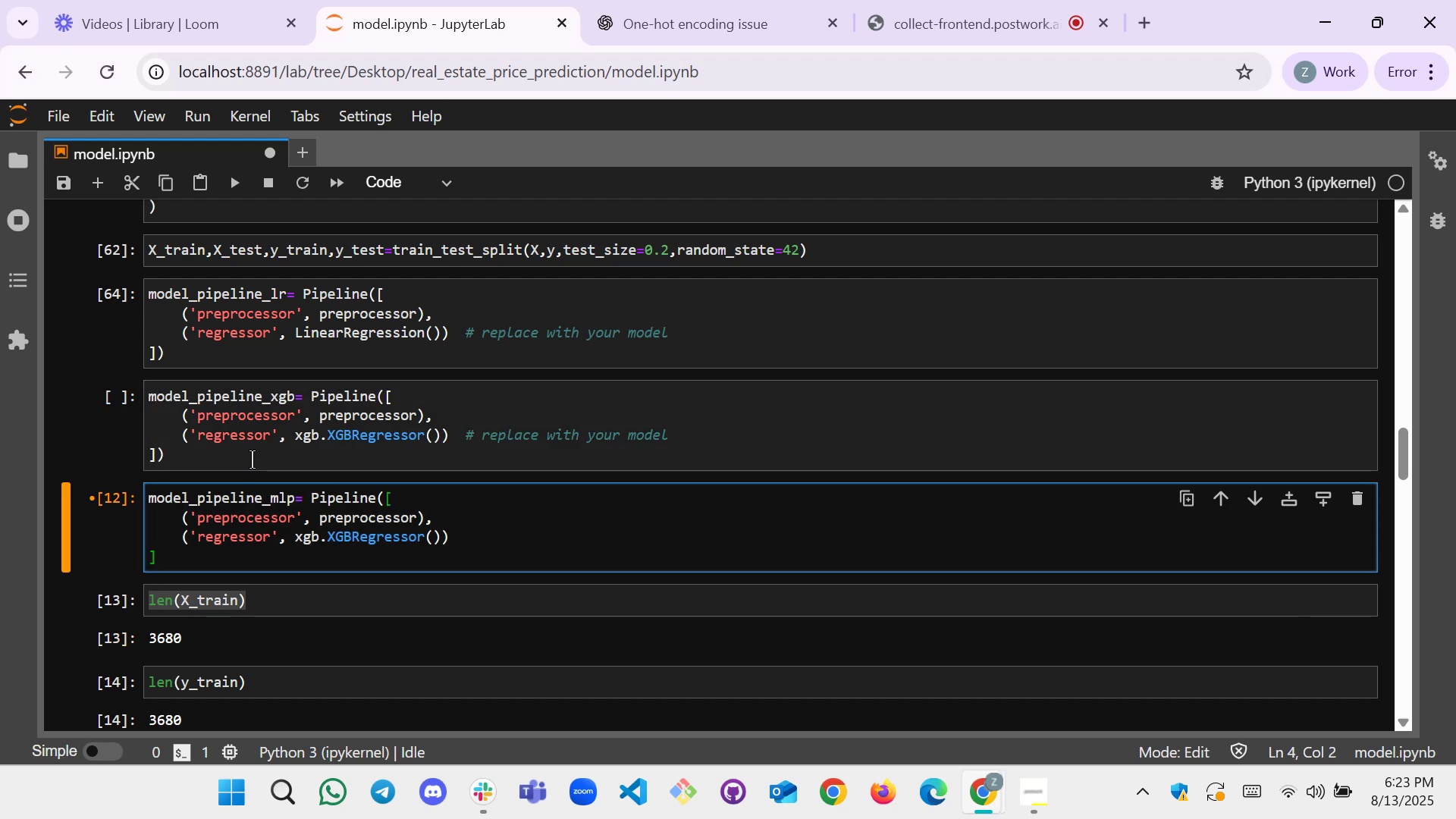 
key(Shift+0)
 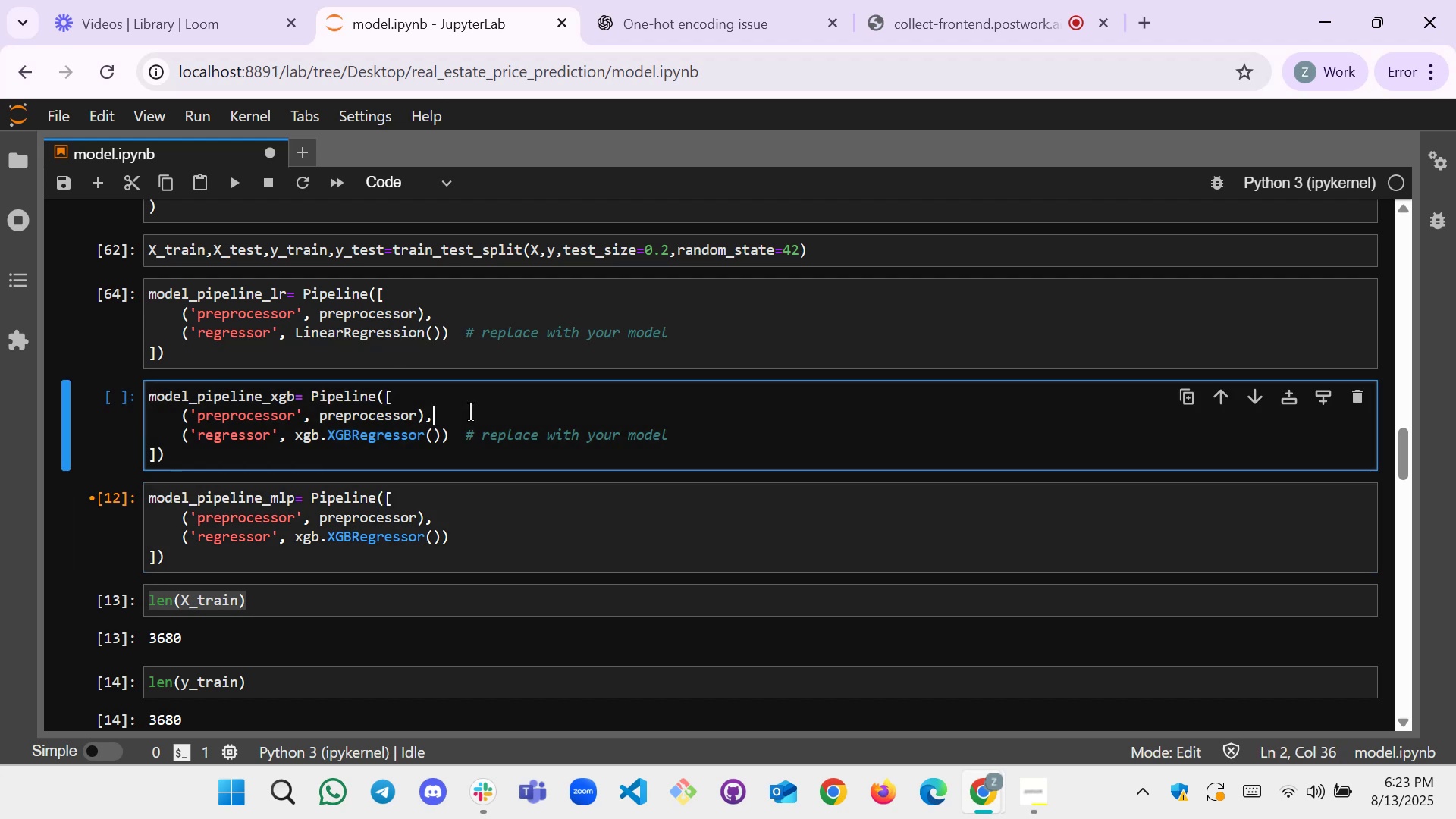 
key(Shift+Enter)
 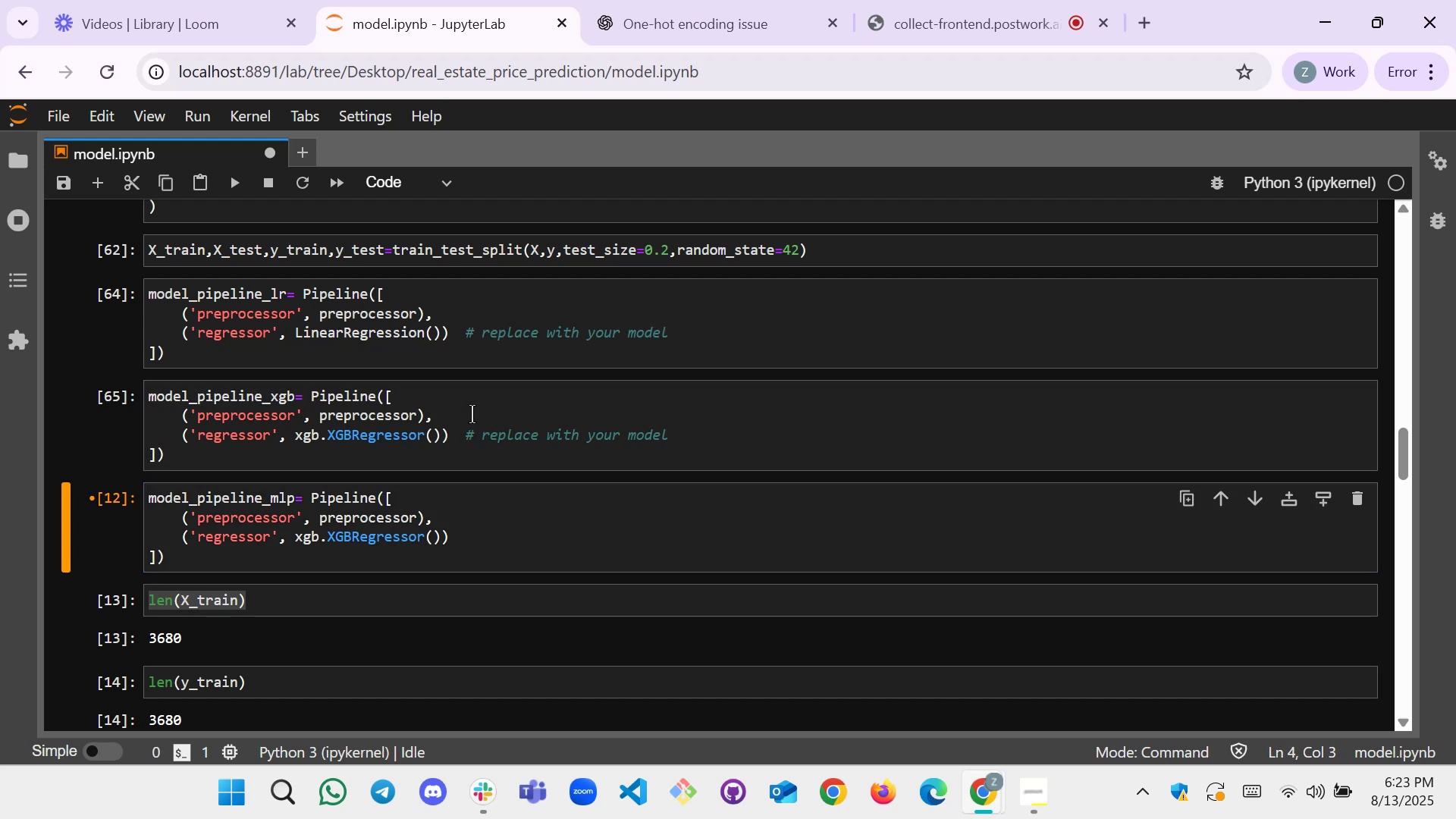 
left_click([510, 512])
 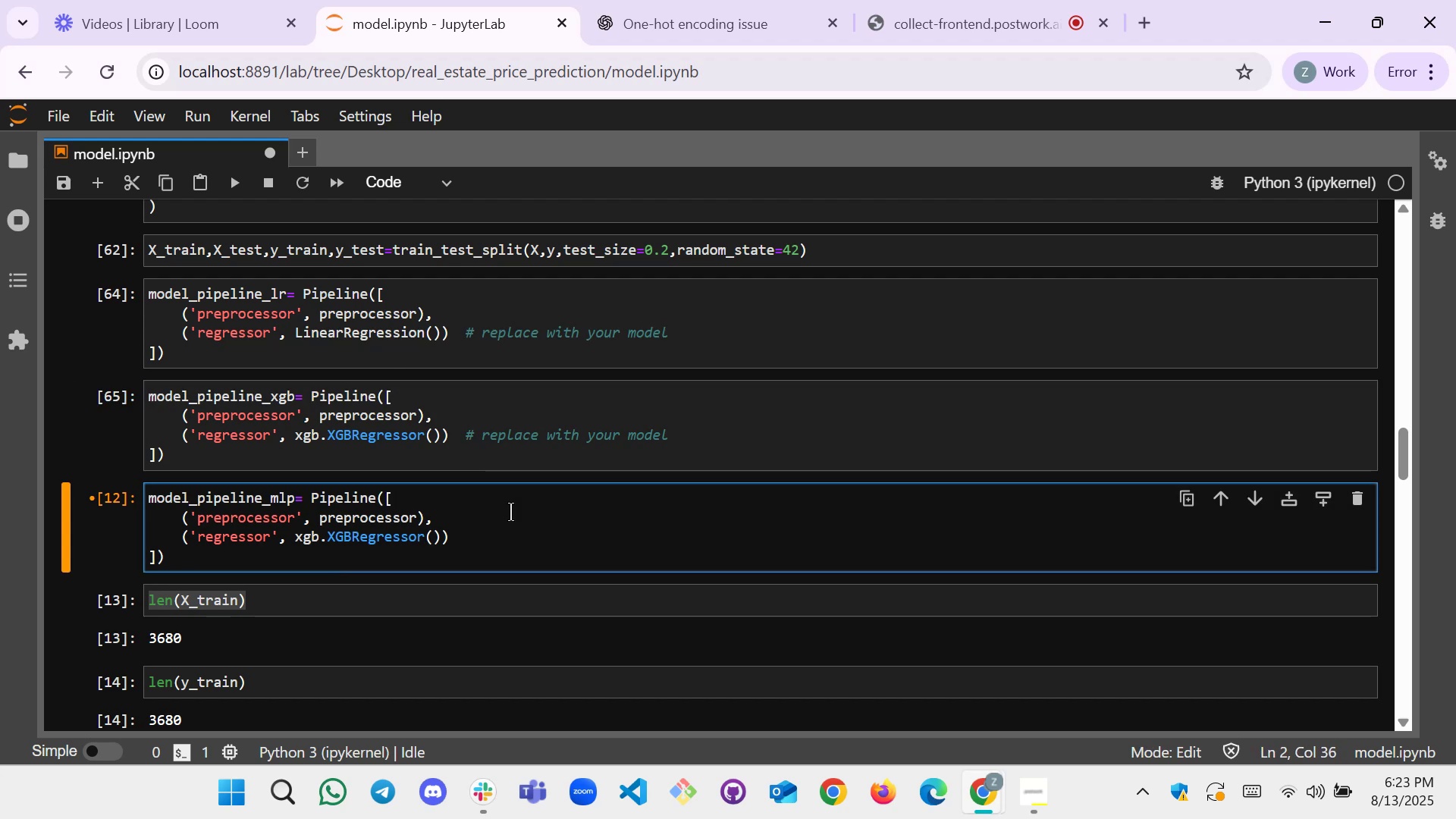 
key(Shift+ShiftRight)
 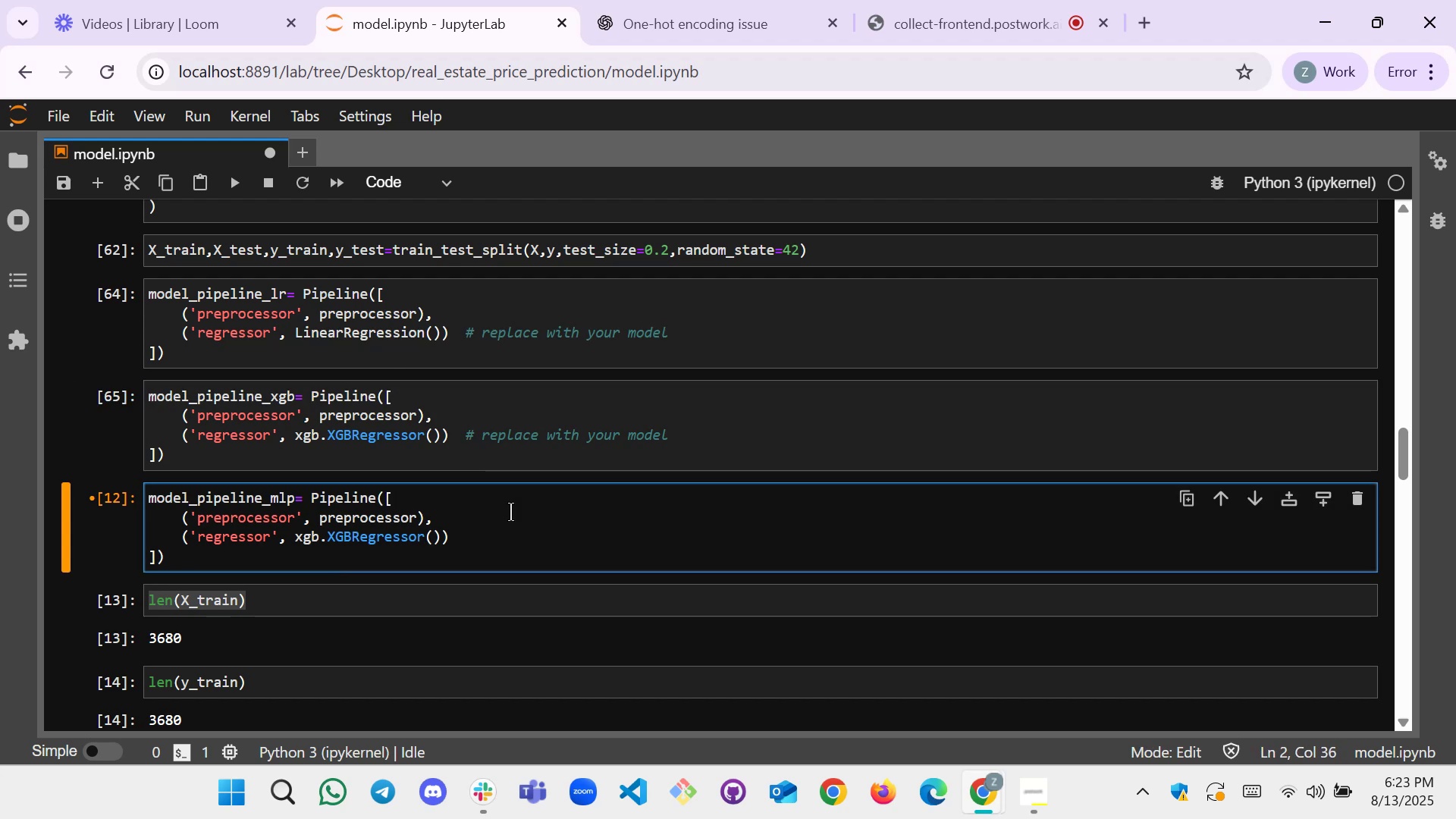 
key(Shift+Enter)
 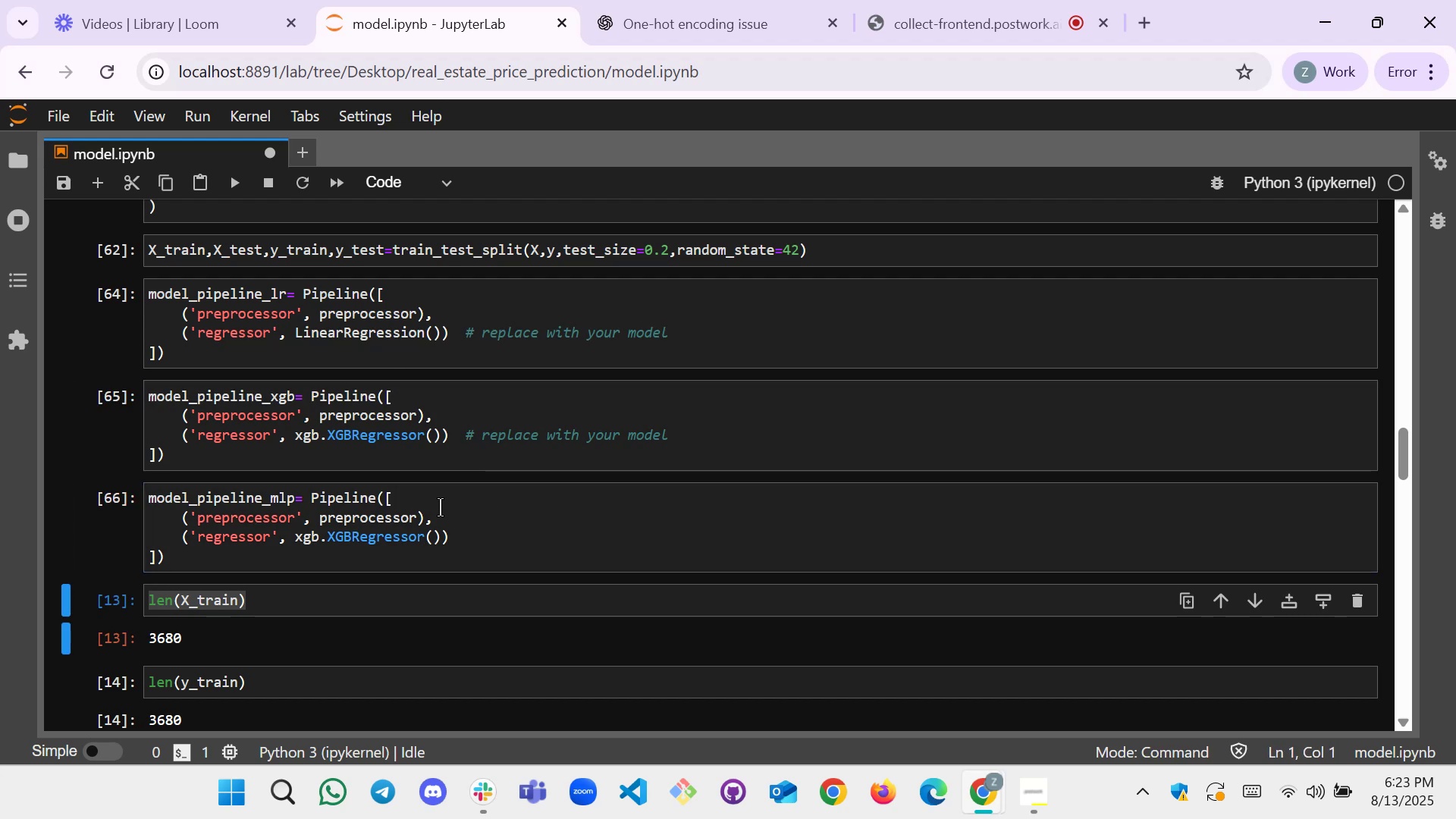 
scroll: coordinate [352, 510], scroll_direction: down, amount: 1.0
 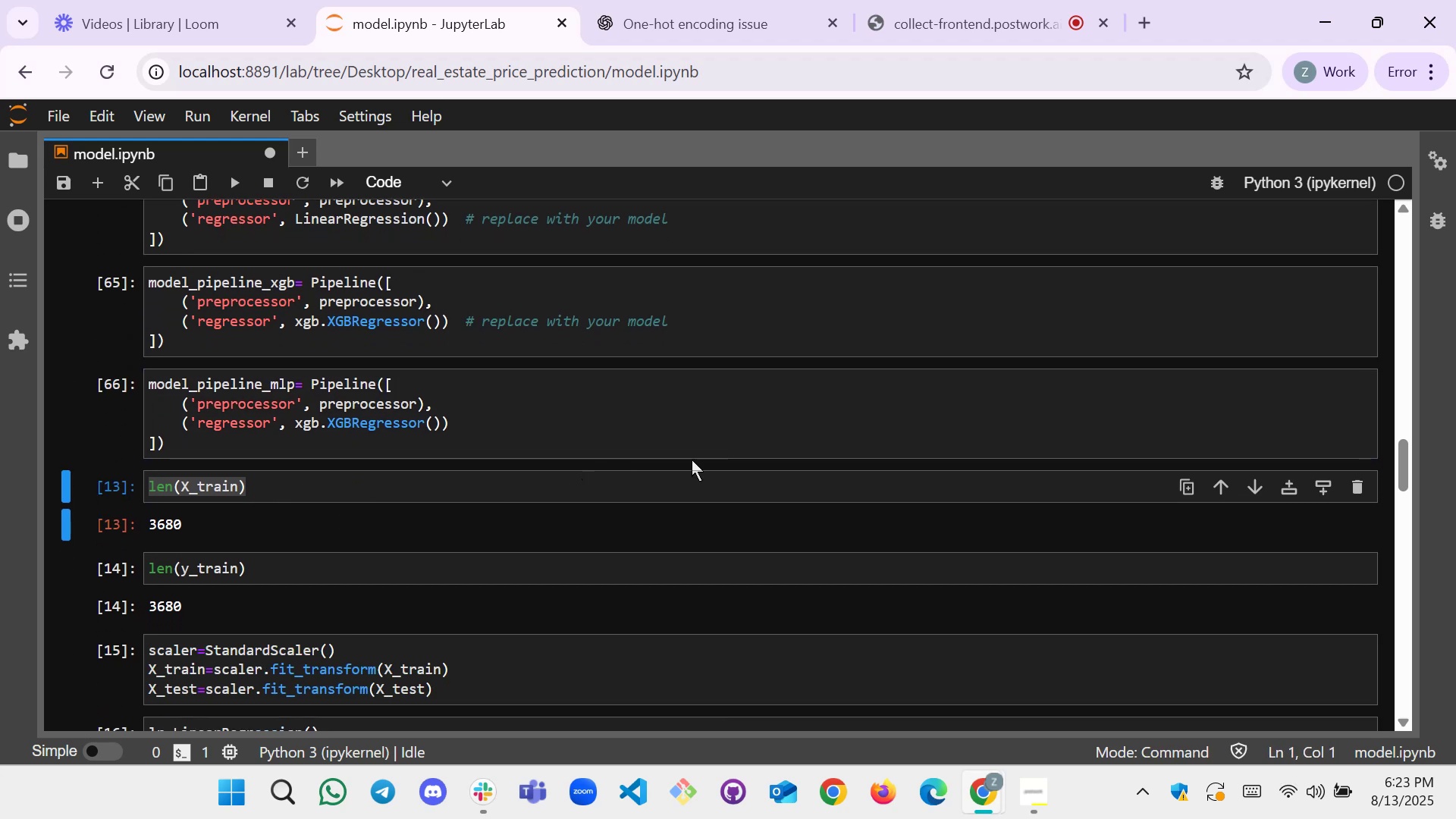 
left_click([1166, 428])
 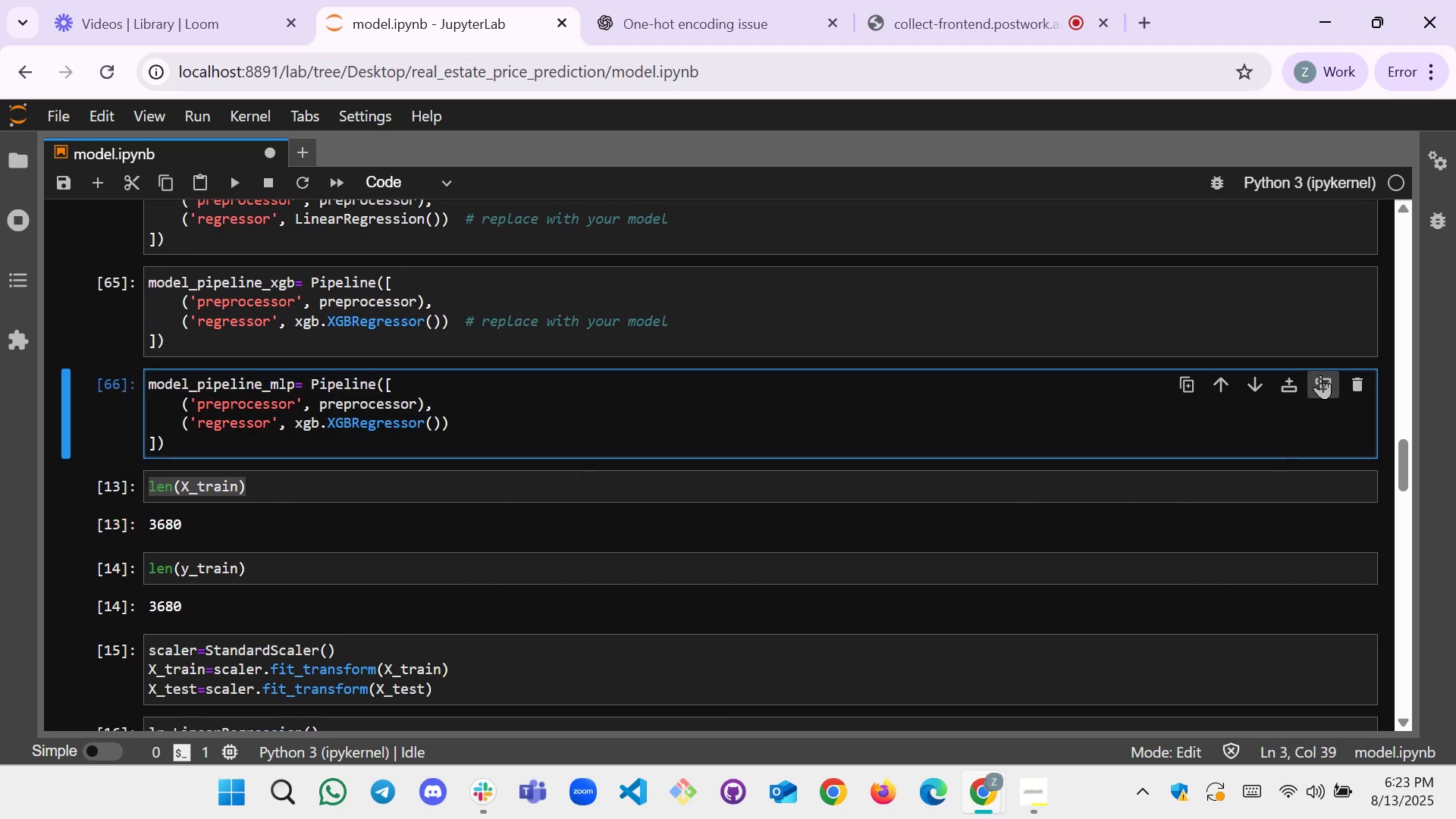 
double_click([1320, 375])
 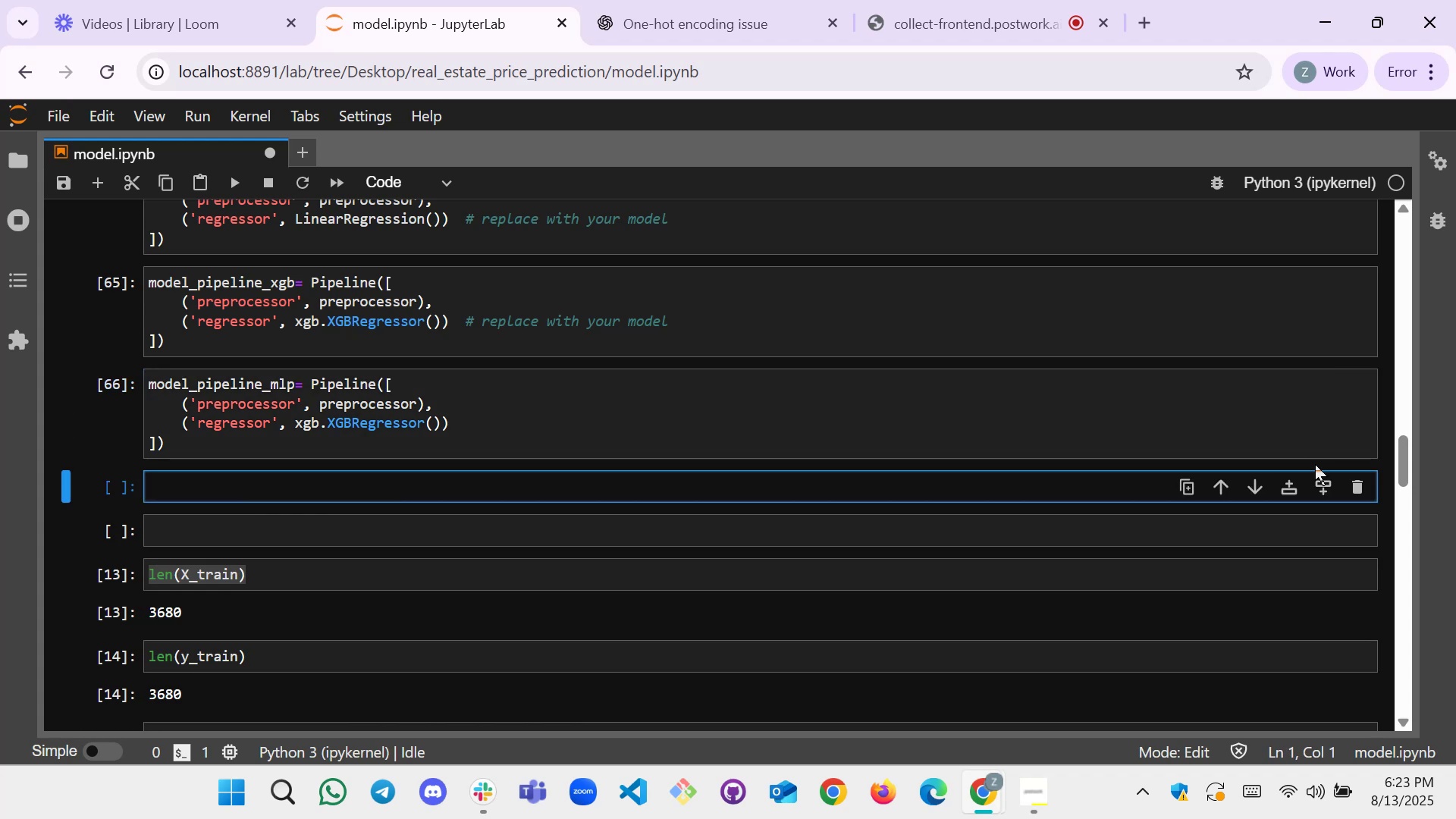 
double_click([1323, 490])
 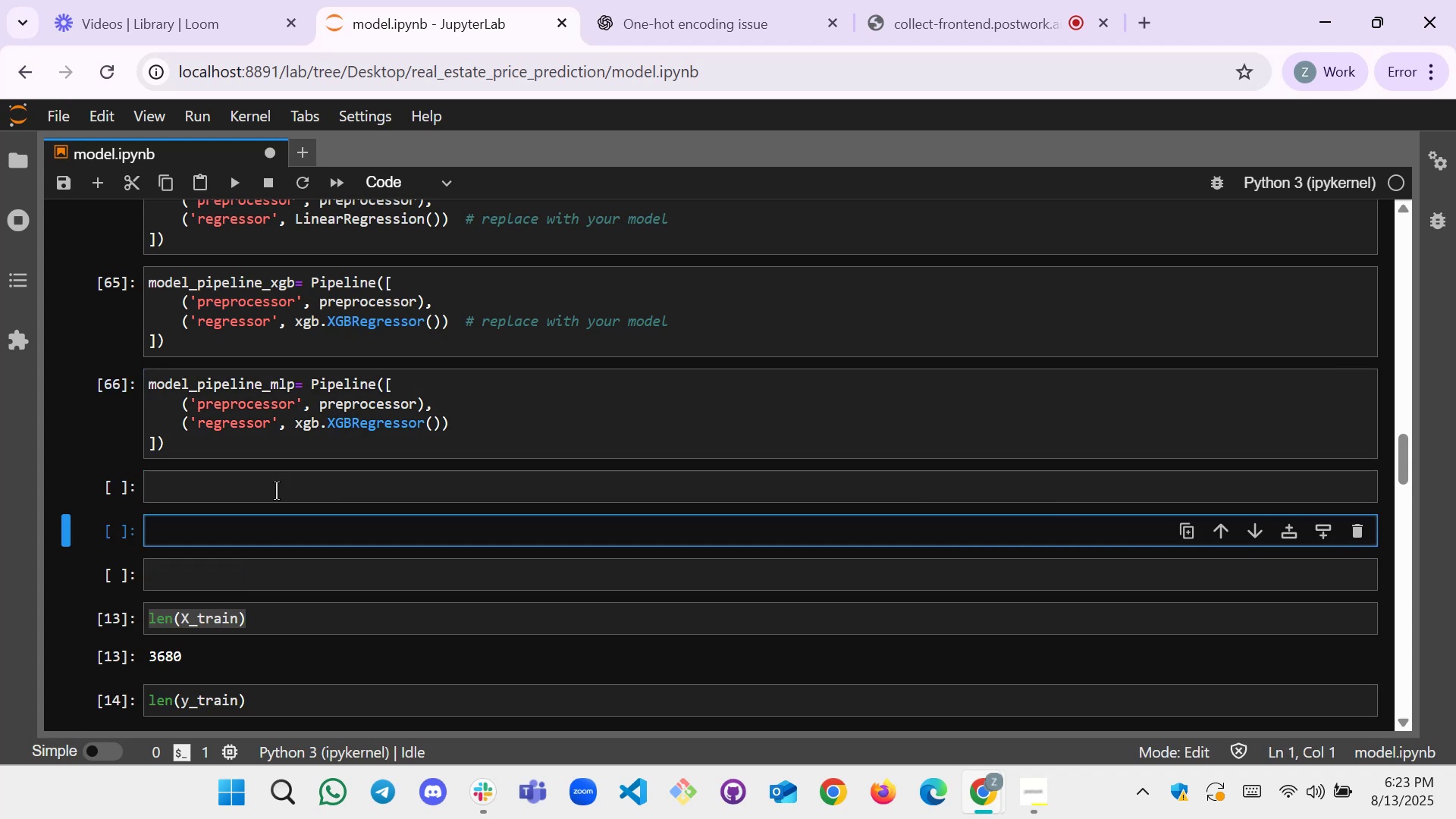 
left_click([254, 490])
 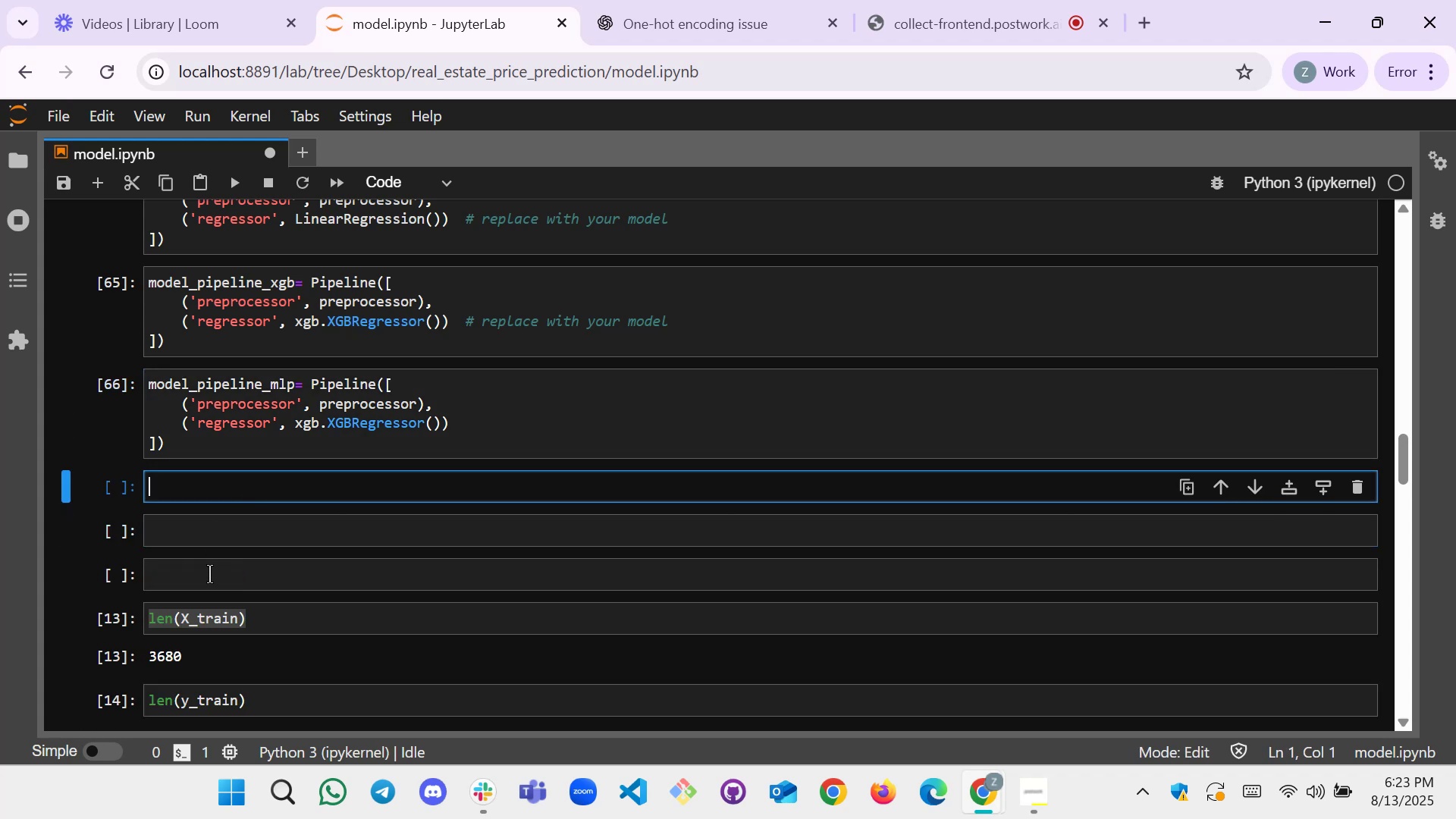 
type(model)
key(Tab)
 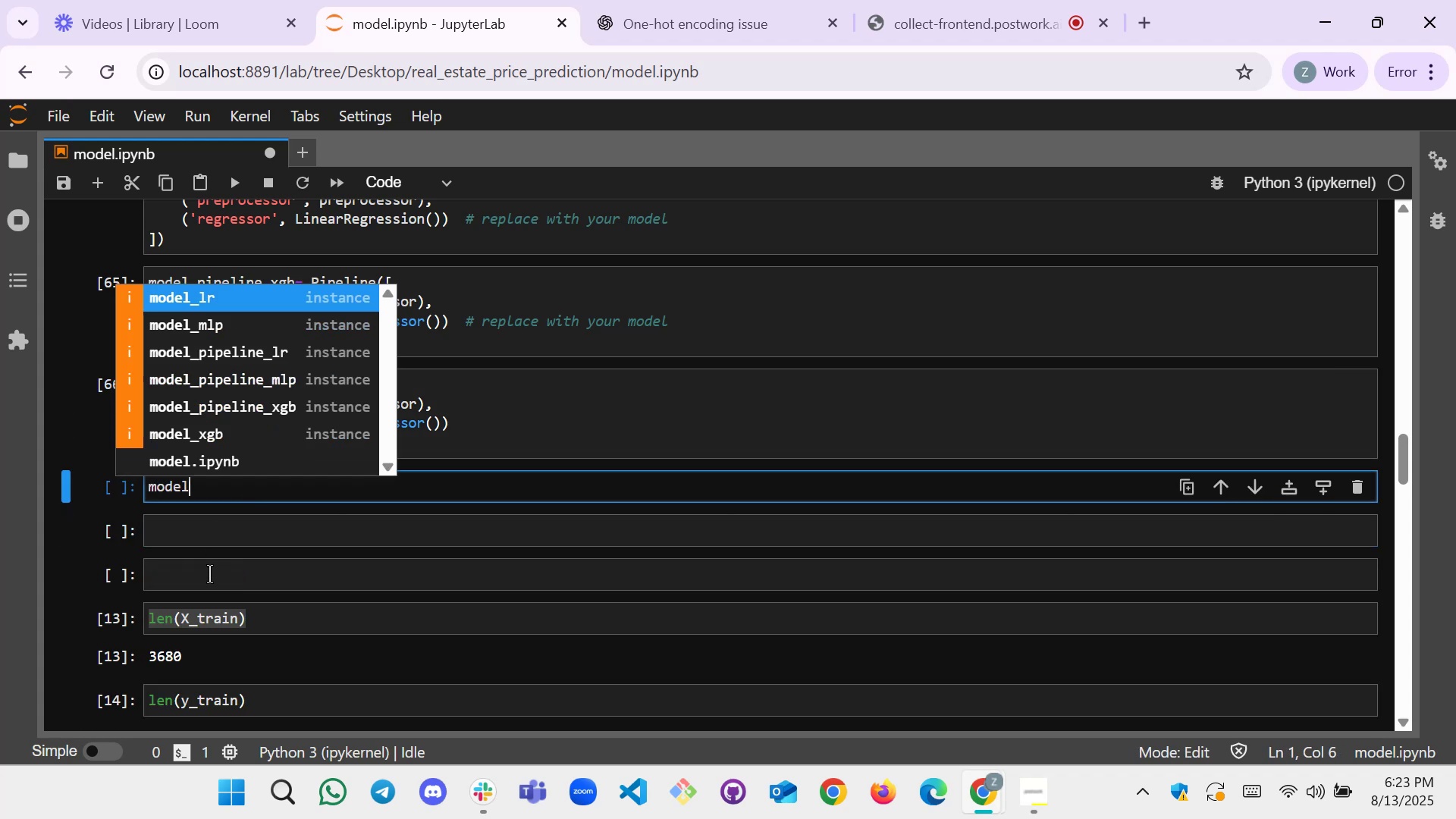 
key(ArrowDown)
 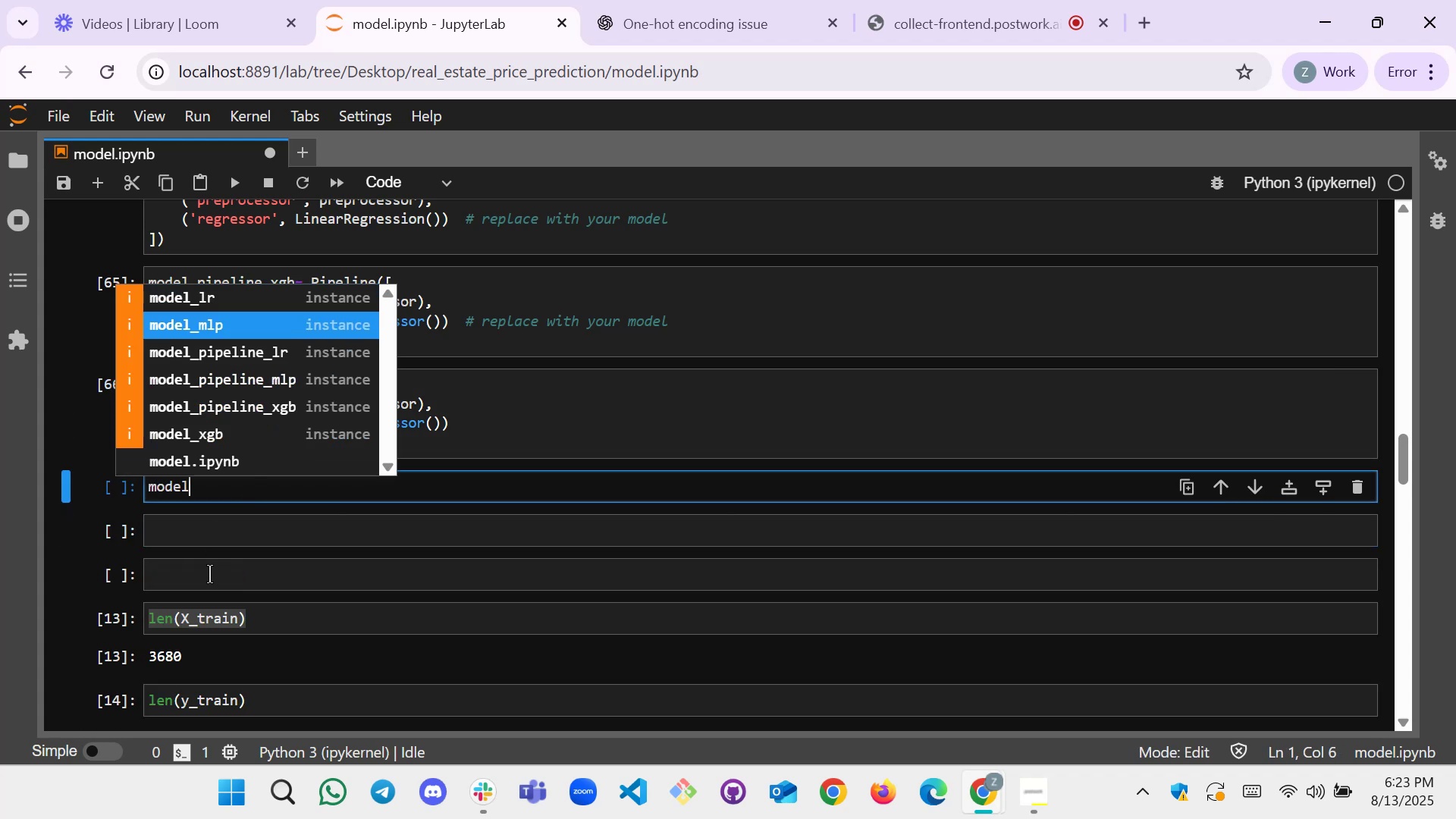 
key(ArrowDown)
 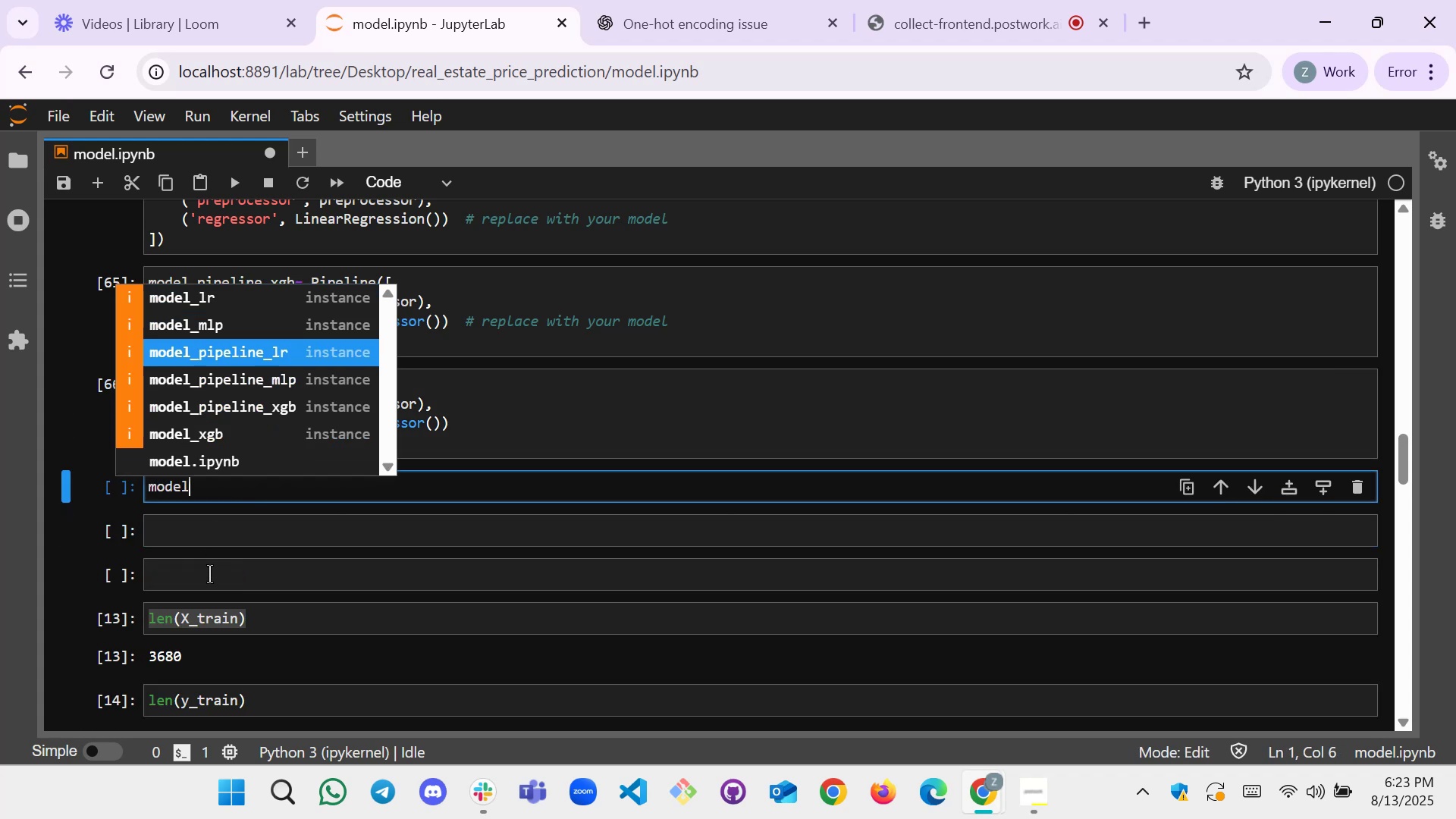 
key(Enter)
 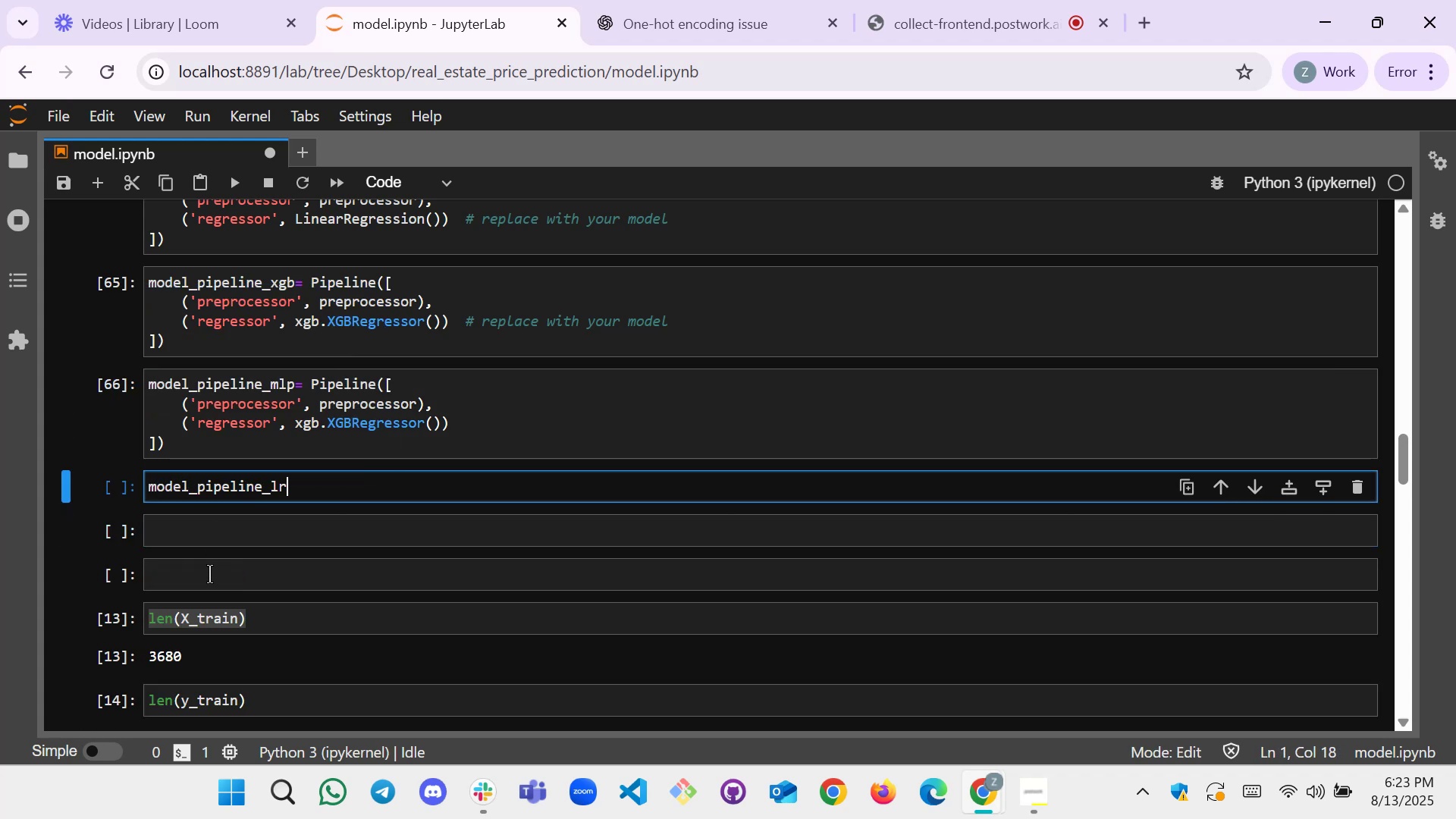 
hold_key(key=ShiftLeft, duration=0.32)
 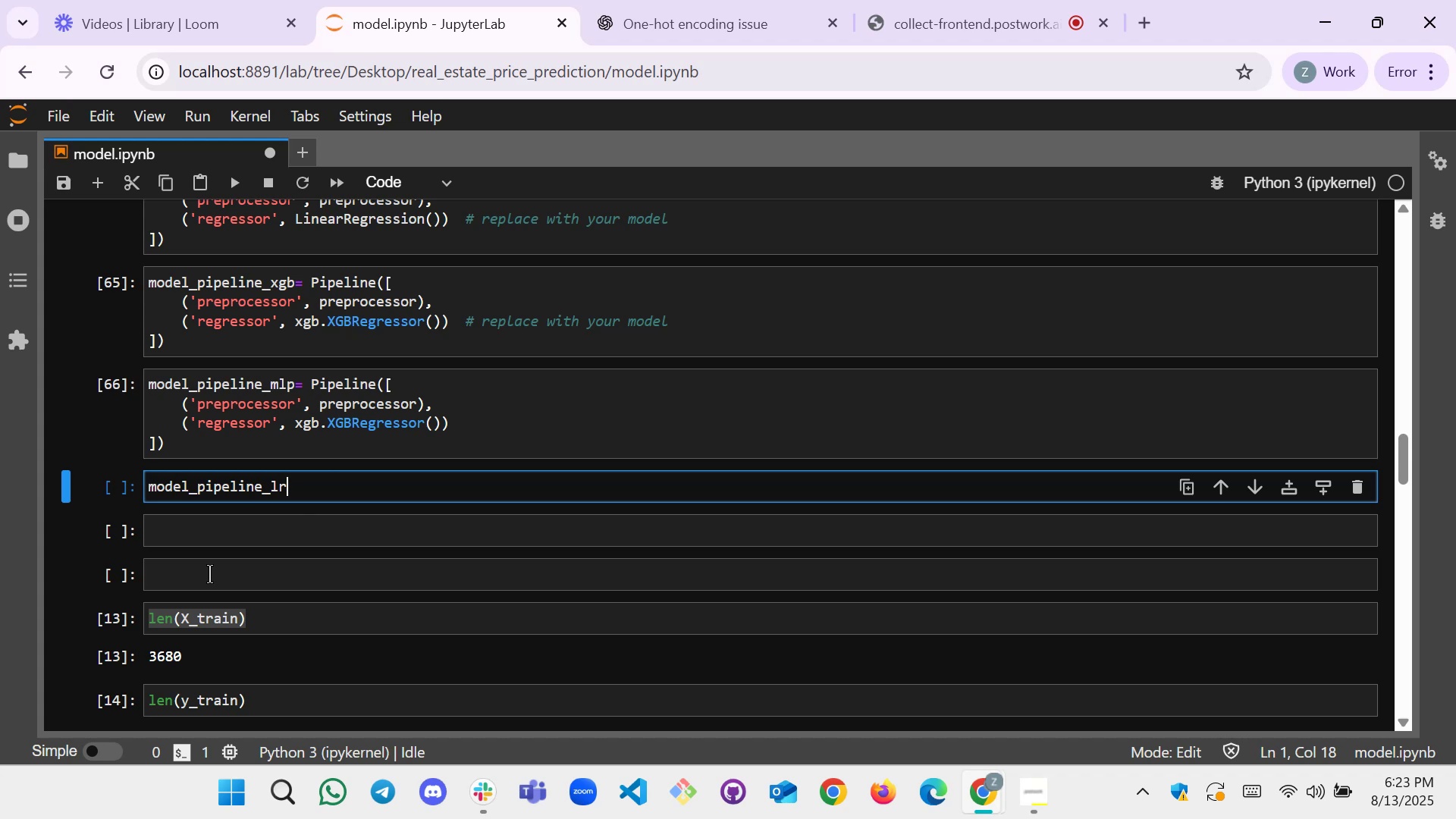 
type(.fit())
 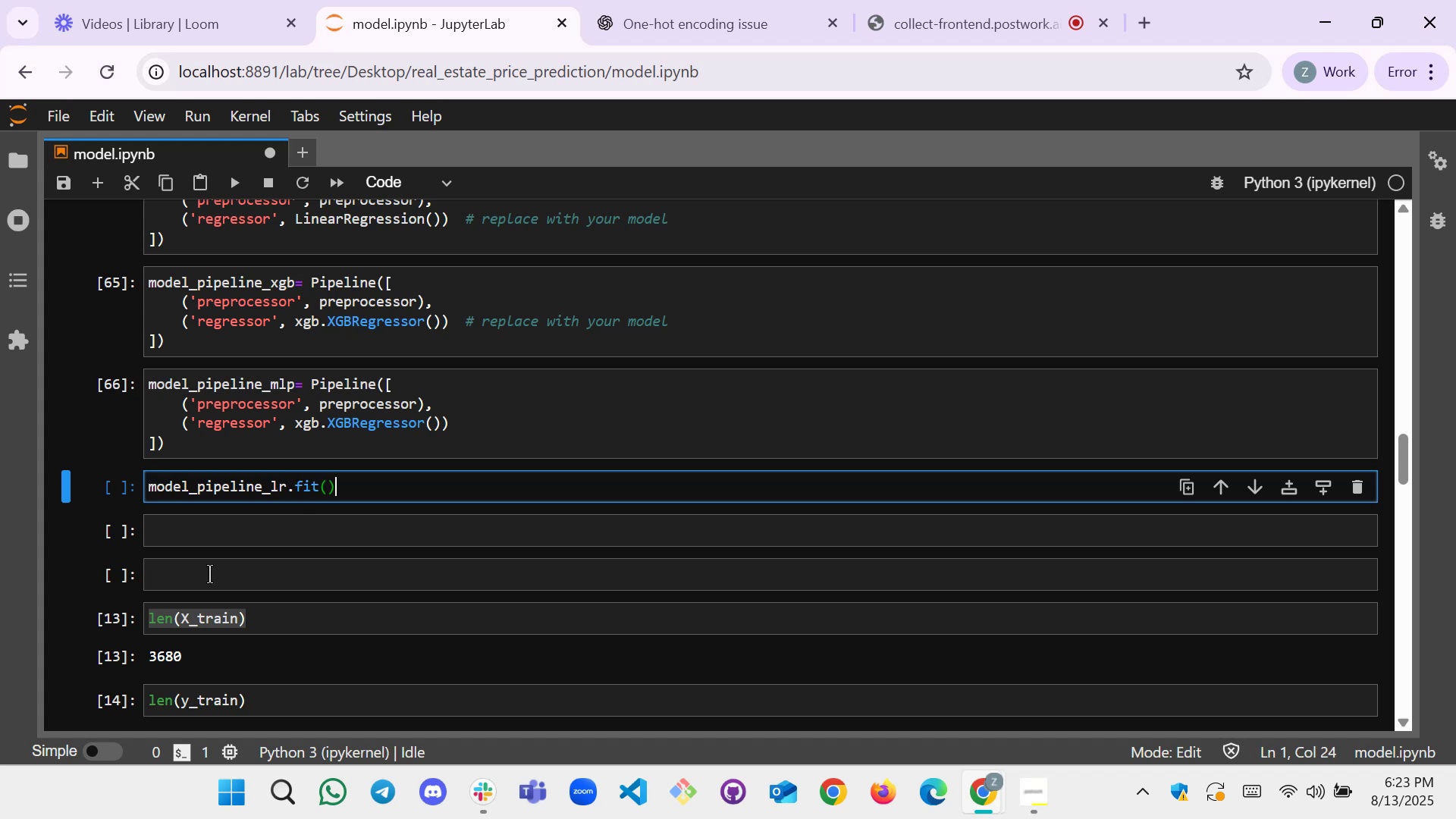 
key(Control+ControlRight)
 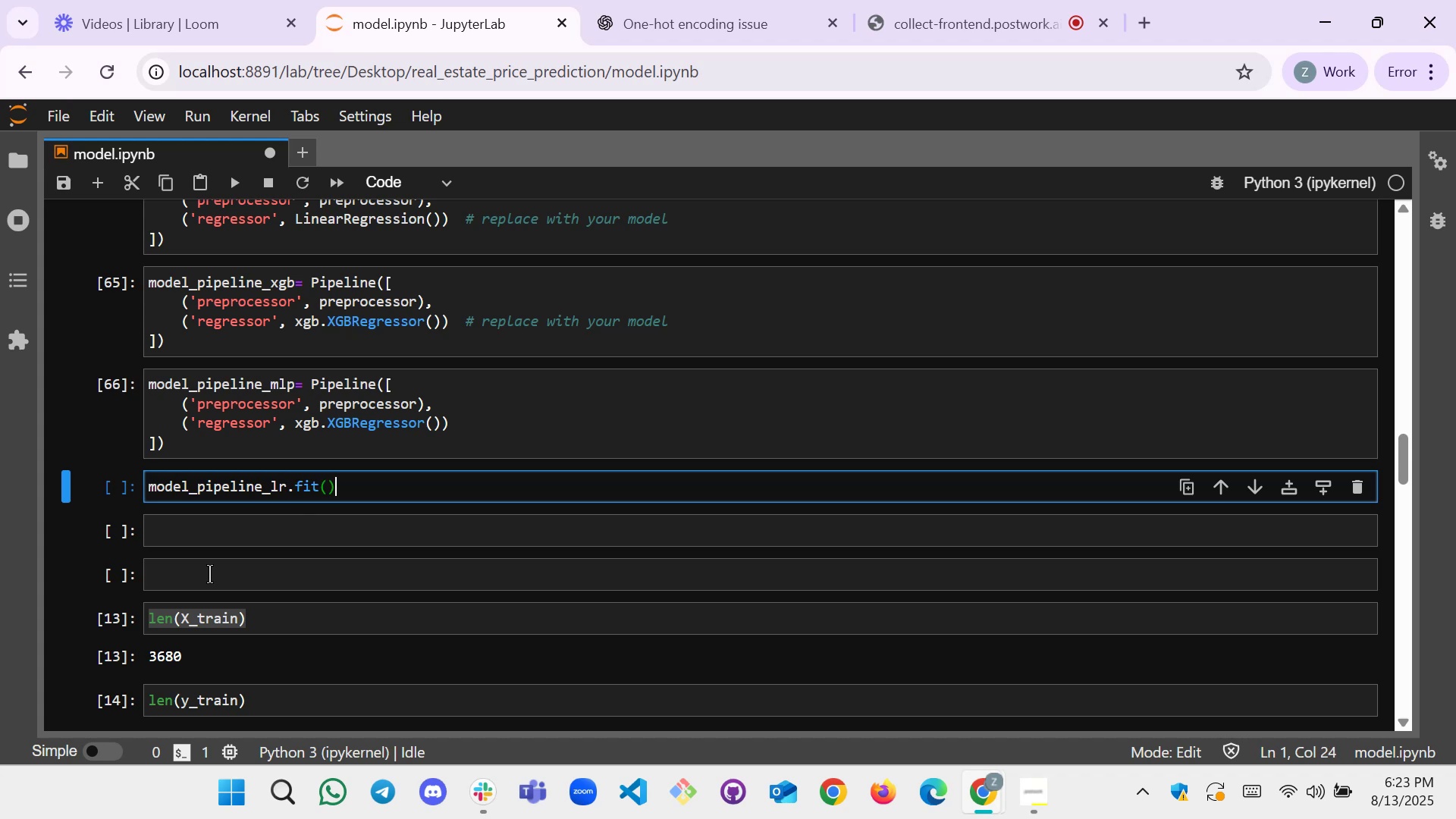 
key(ArrowLeft)
 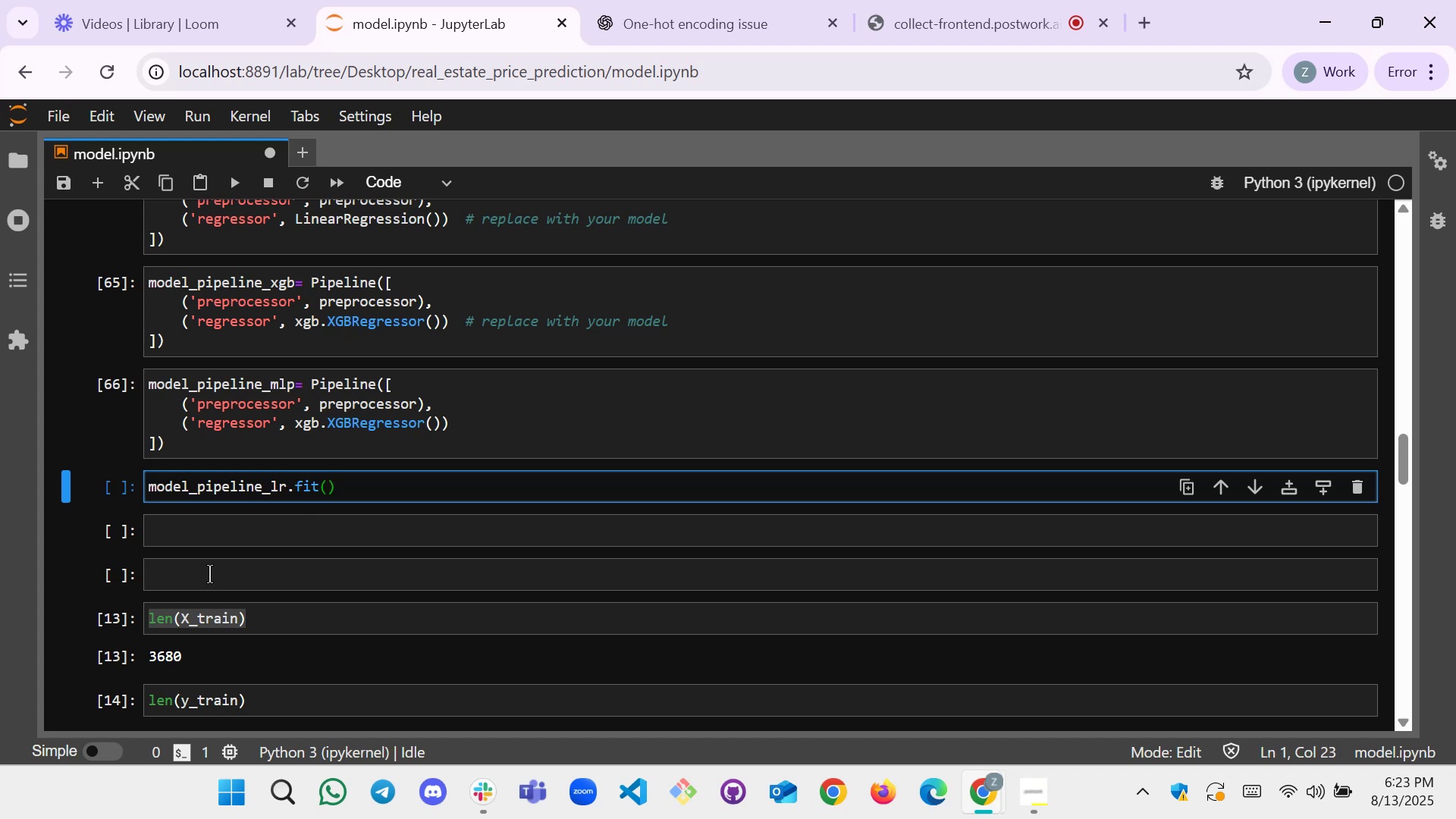 
type(X_train,y_train)
 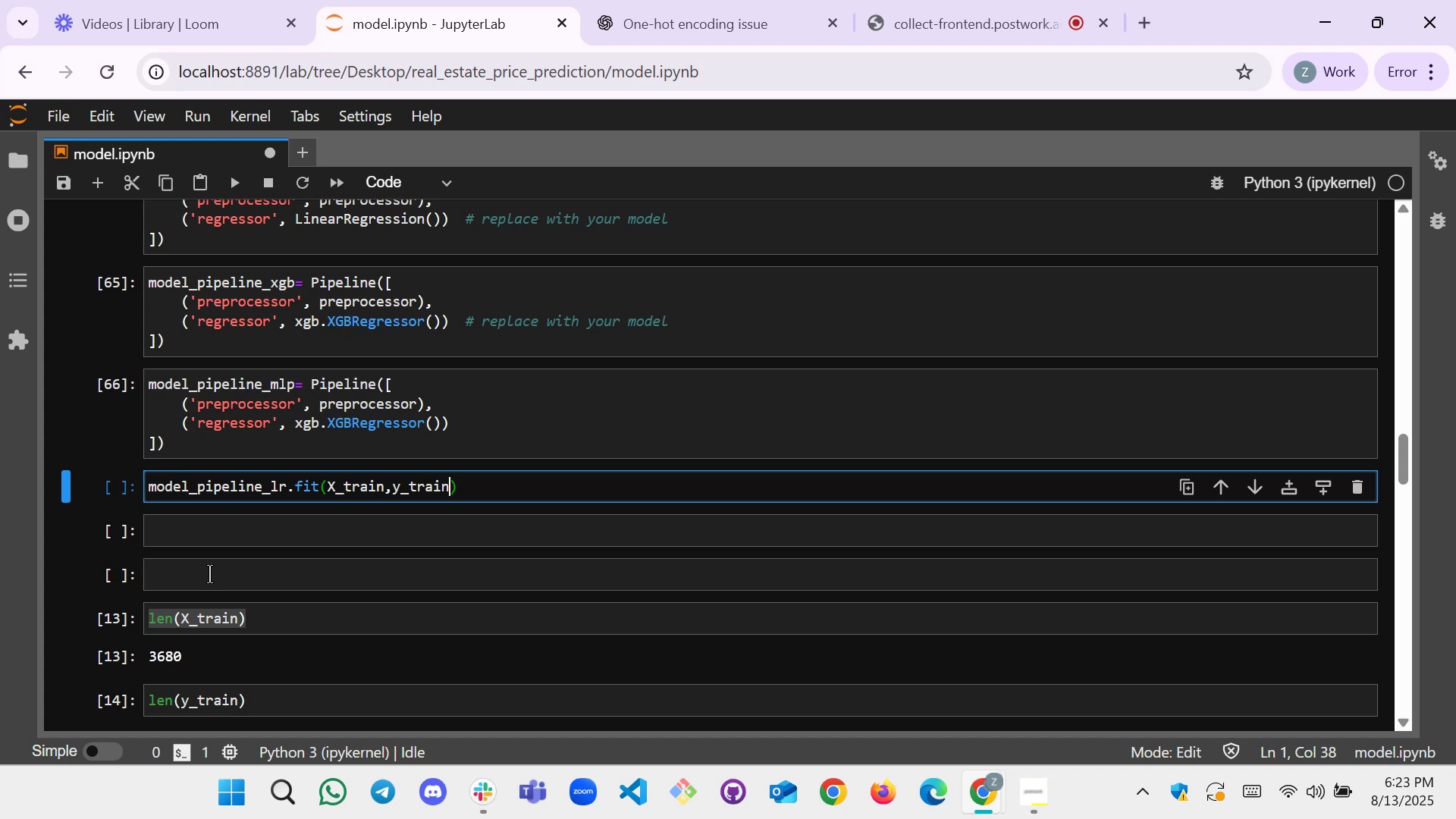 
key(ArrowRight)
 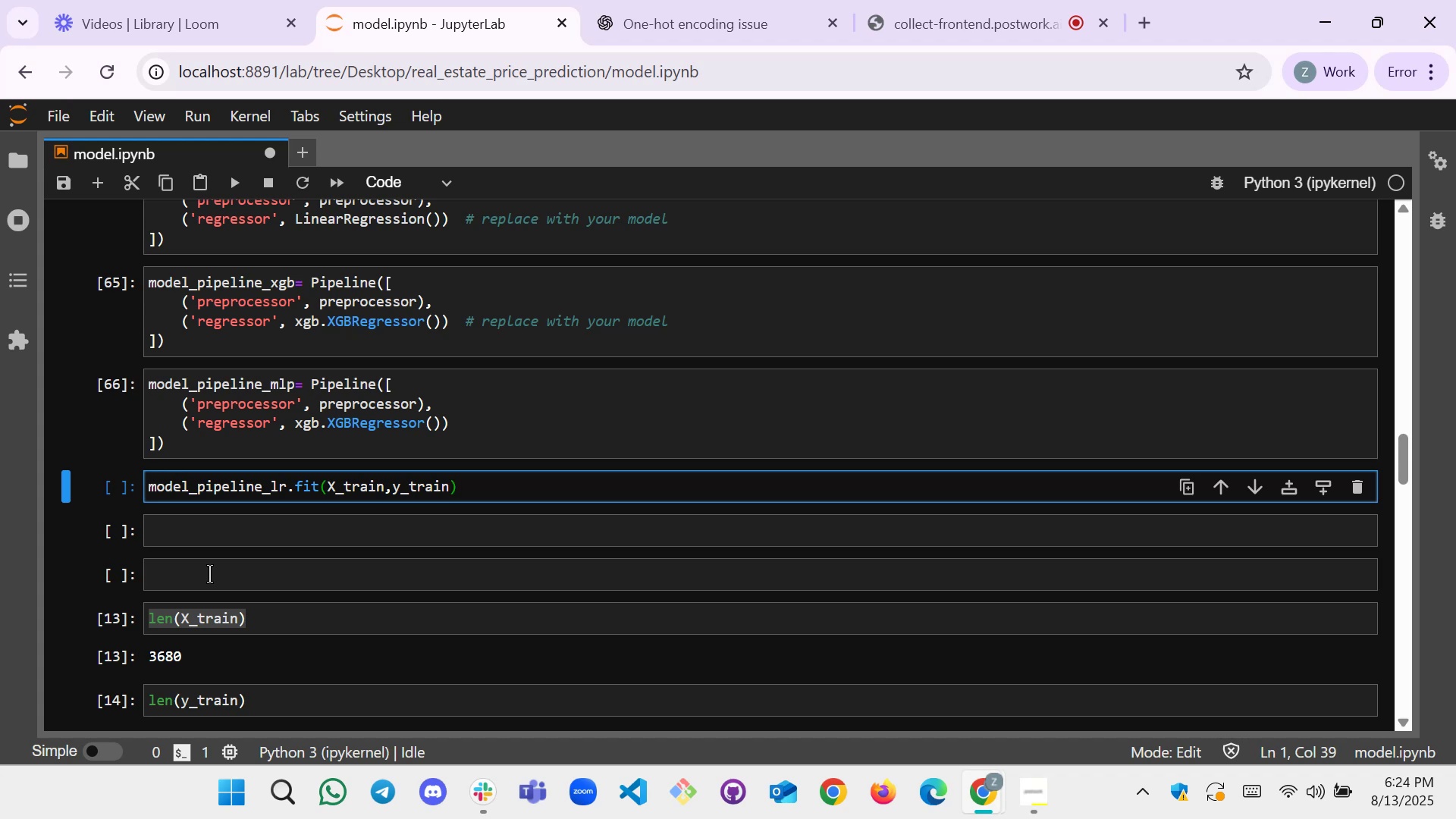 
key(Enter)
 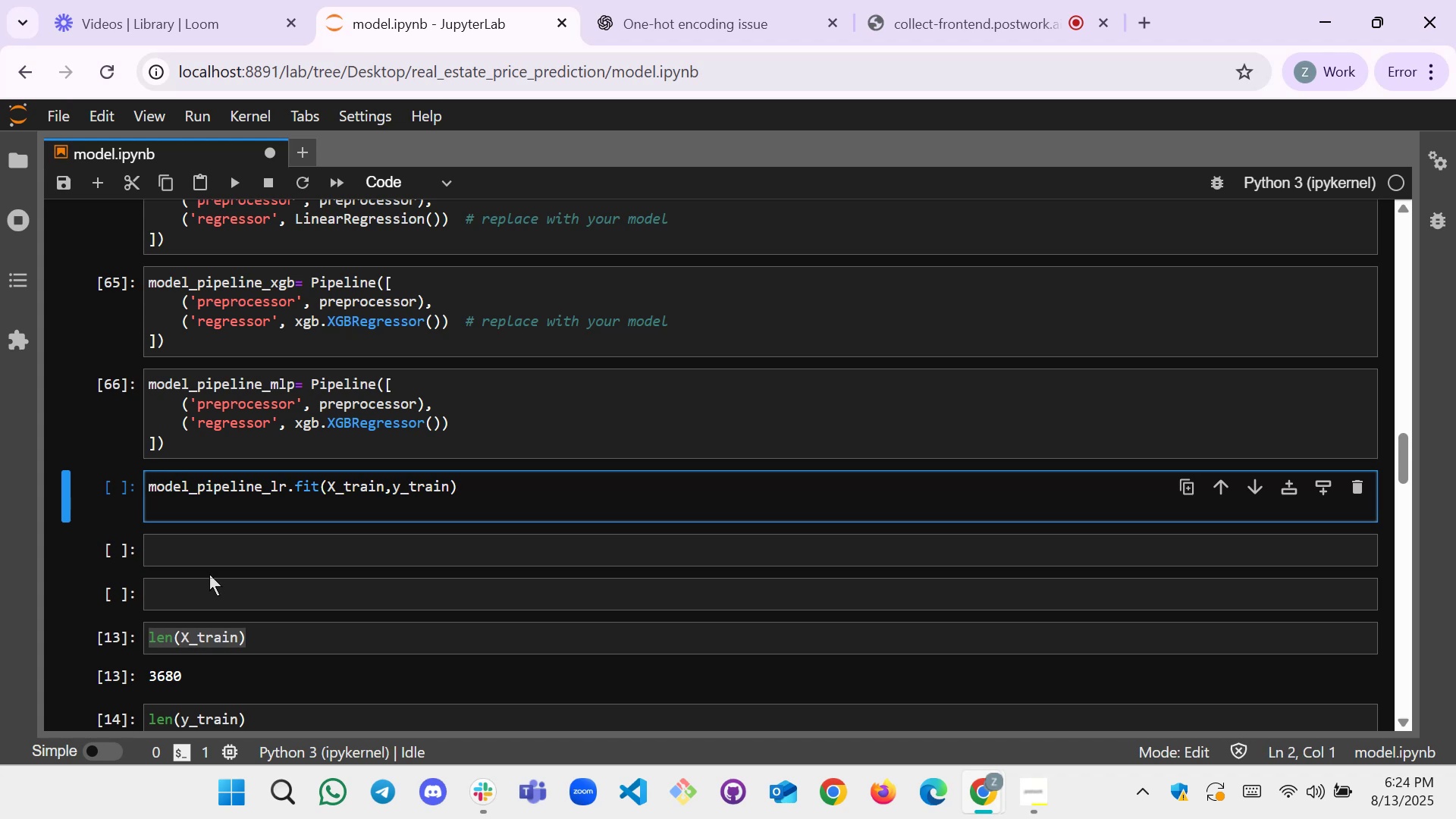 
type(moe)
key(Backspace)
type(del.)
key(Backspace)
type(_pipeline_)
 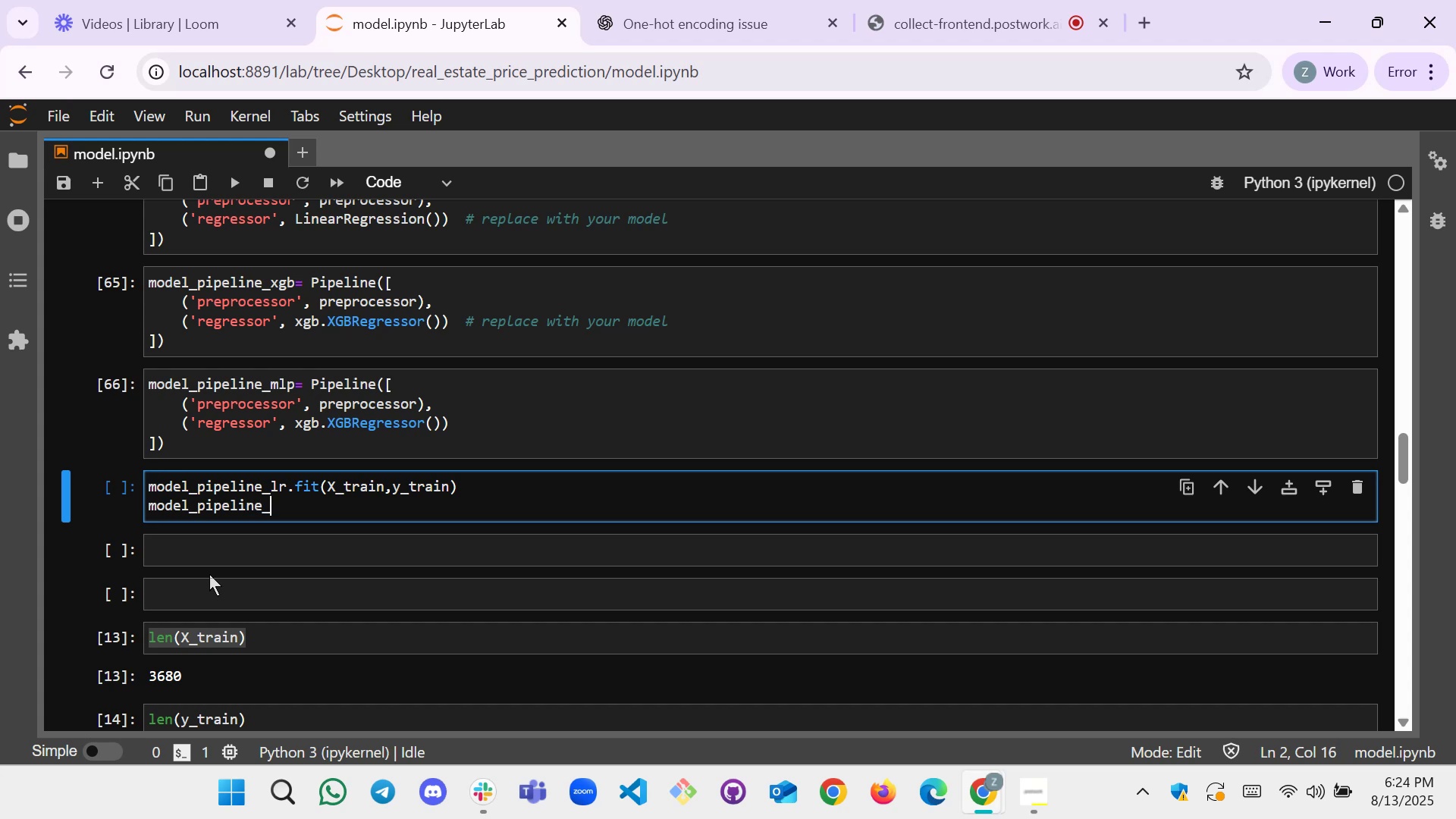 
type(xgb.fit()
 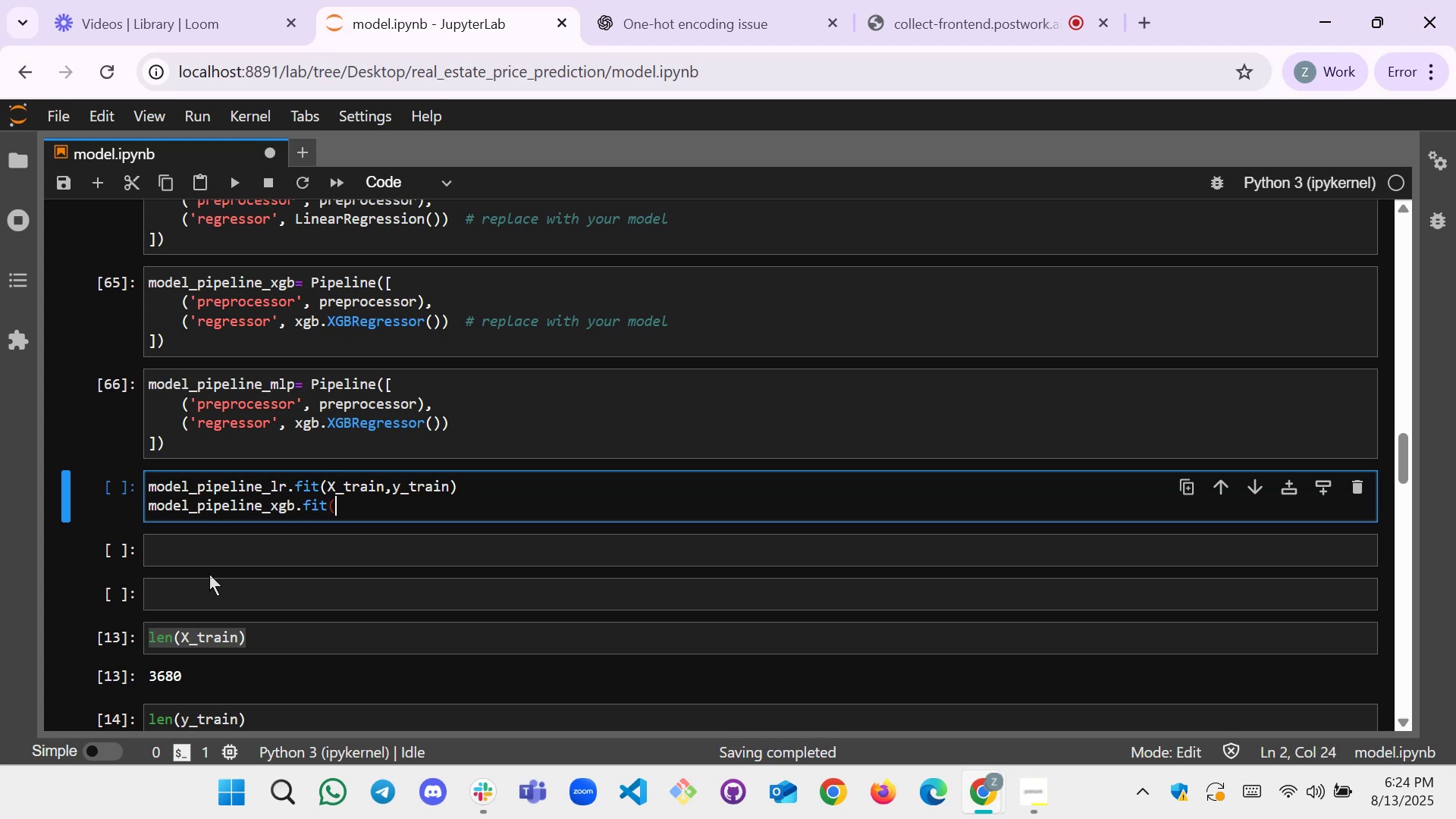 
left_click([356, 485])
 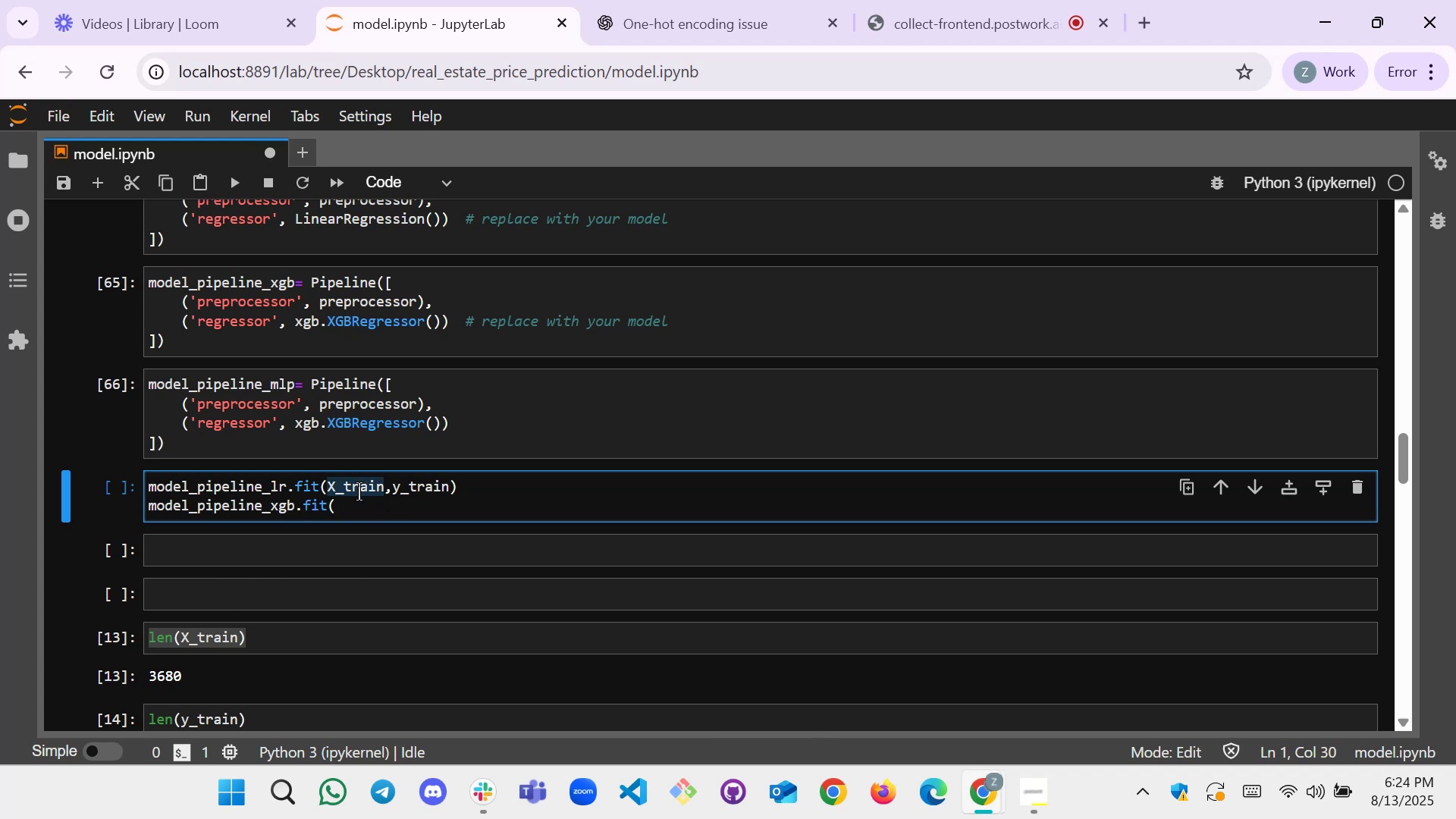 
key(Control+C)
 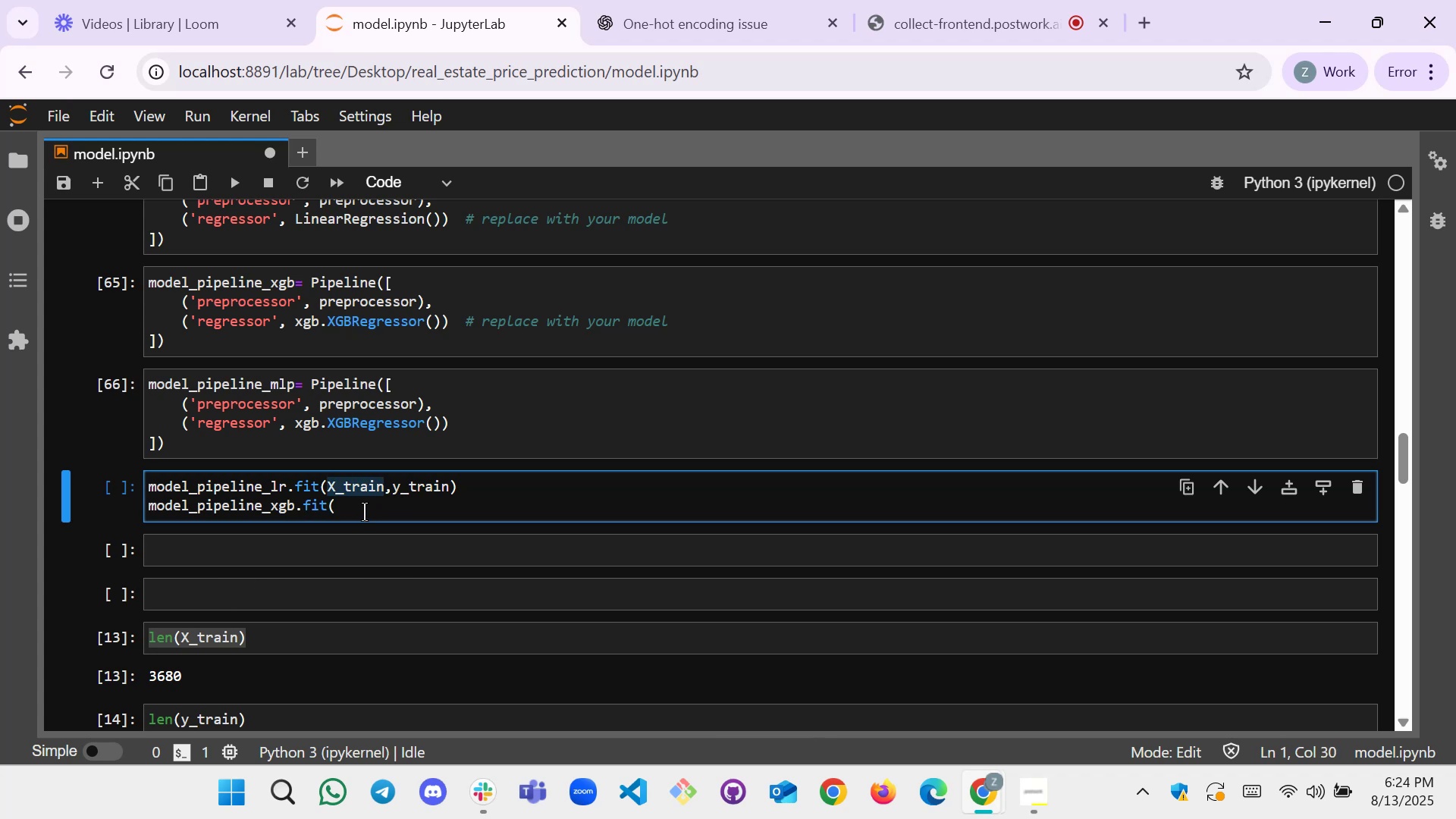 
left_click([363, 510])
 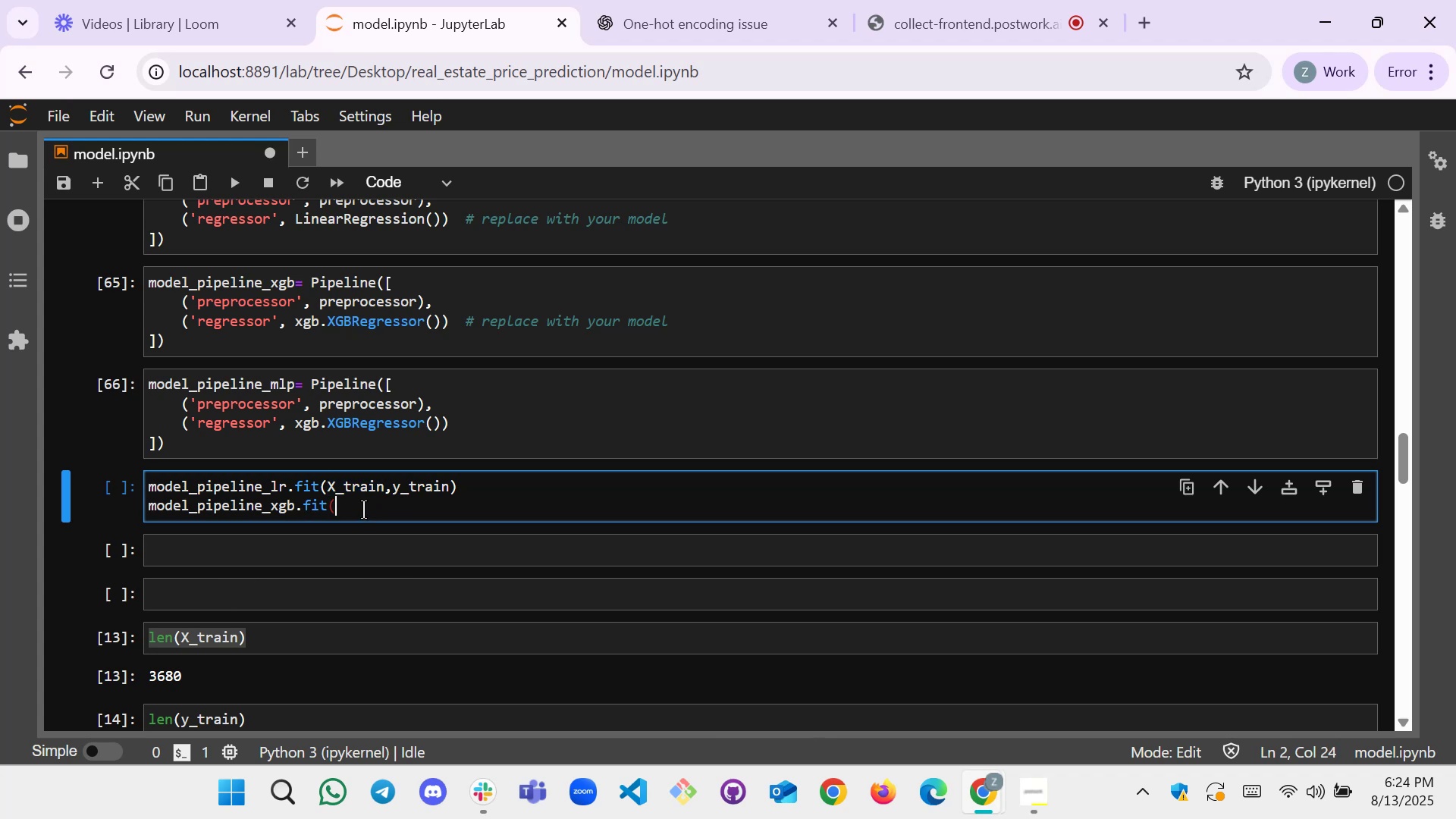 
key(Control+V)
 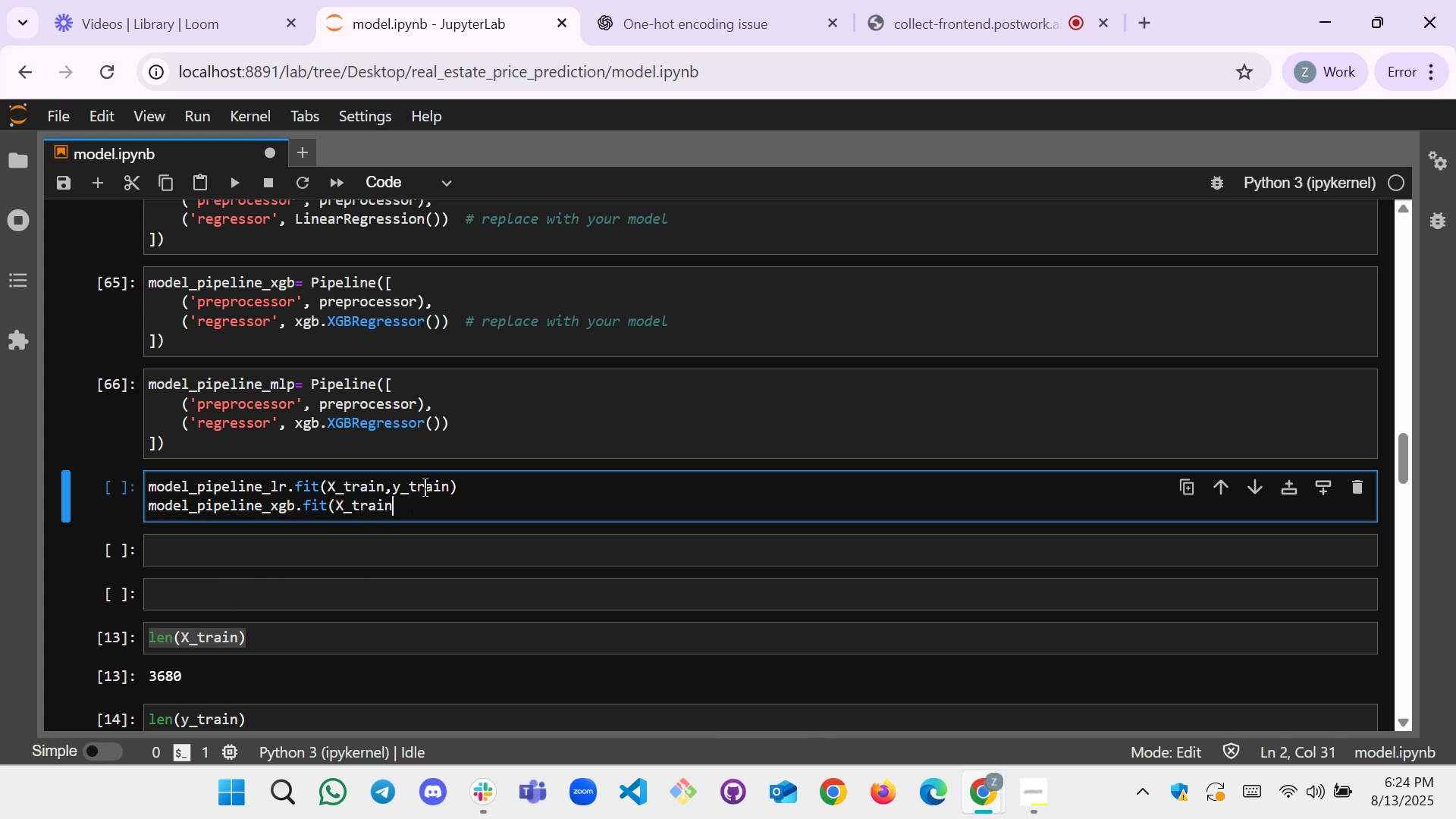 
double_click([425, 488])
 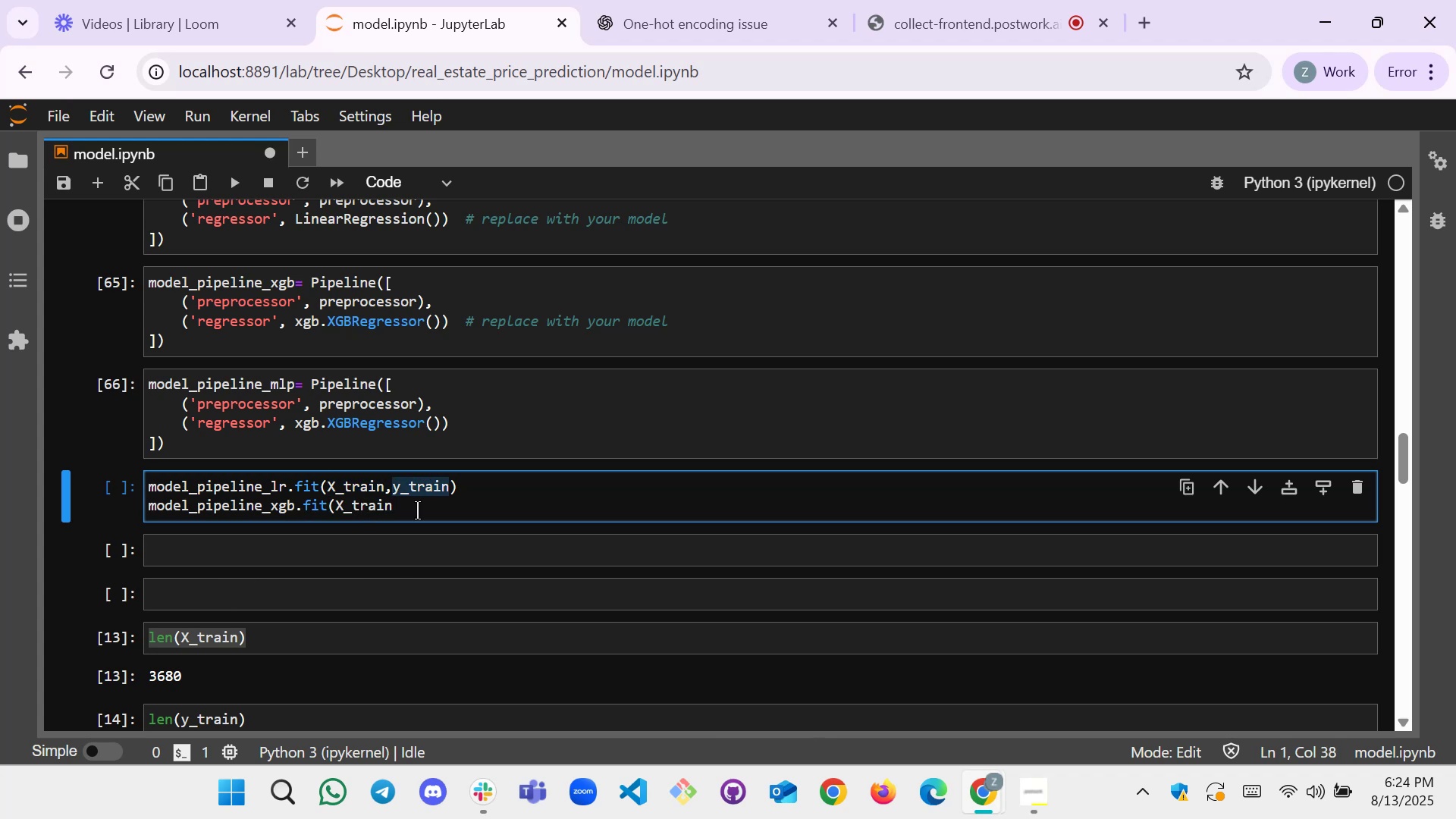 
key(Control+C)
 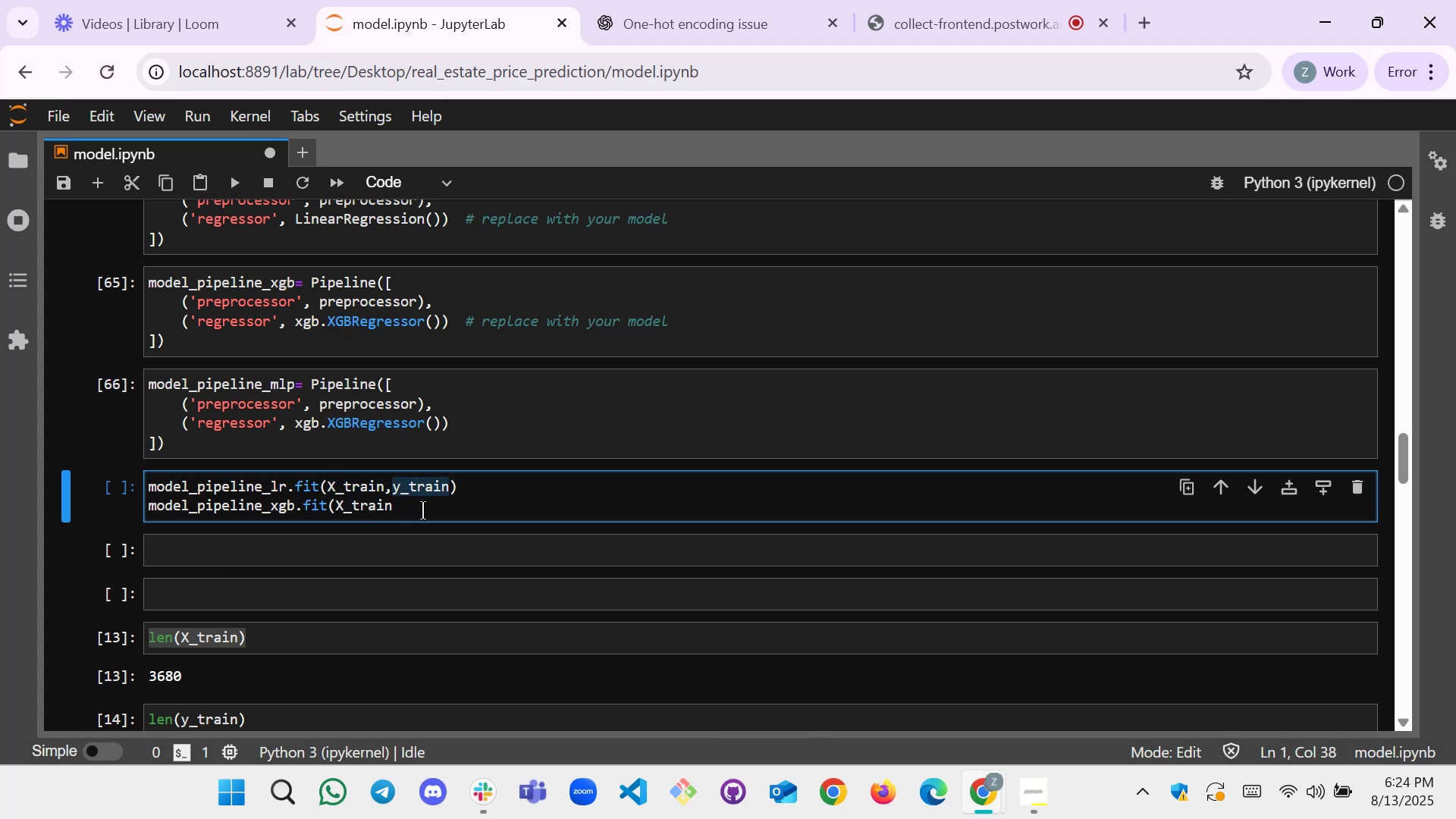 
left_click([422, 510])
 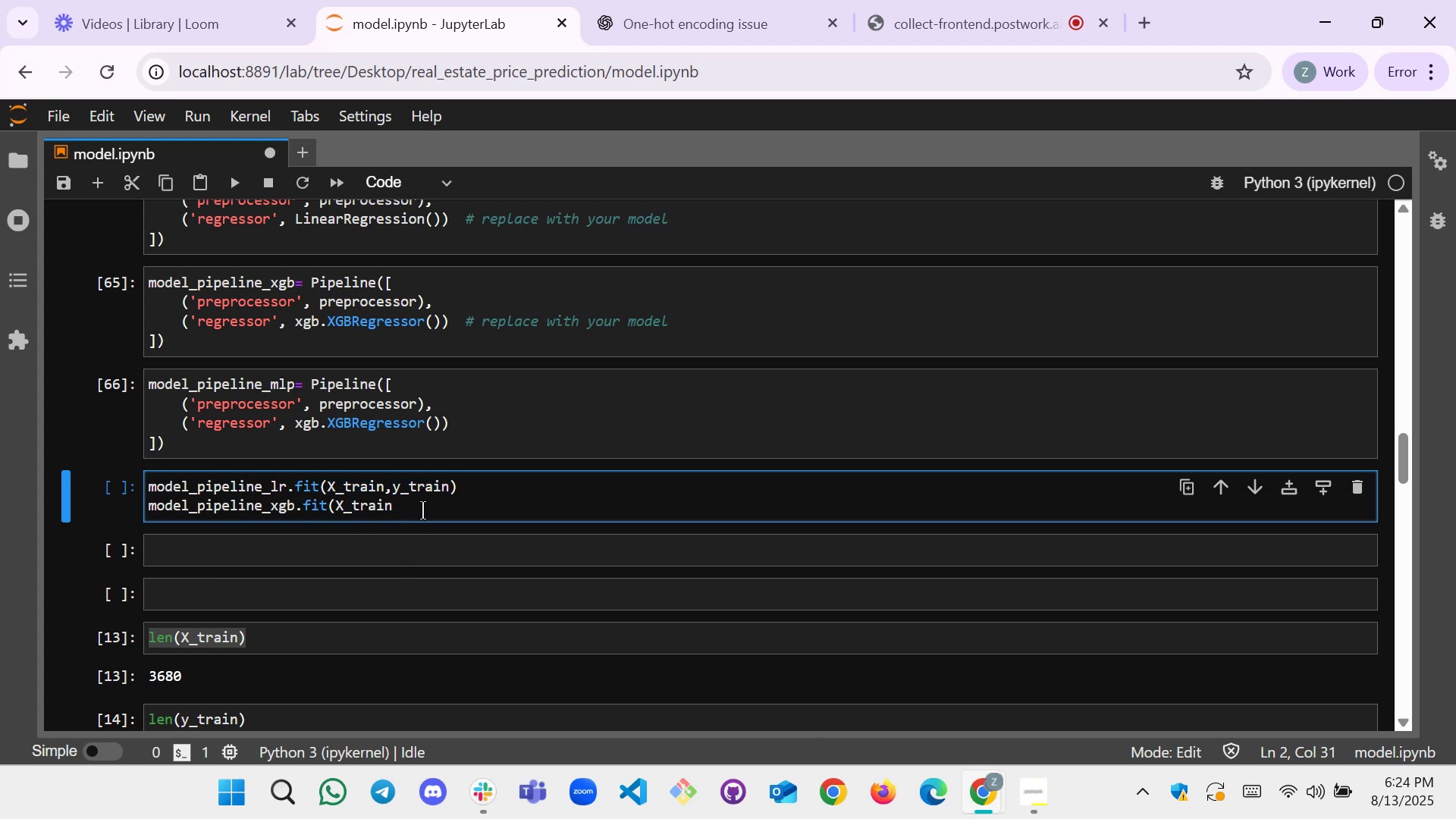 
key(Comma)
 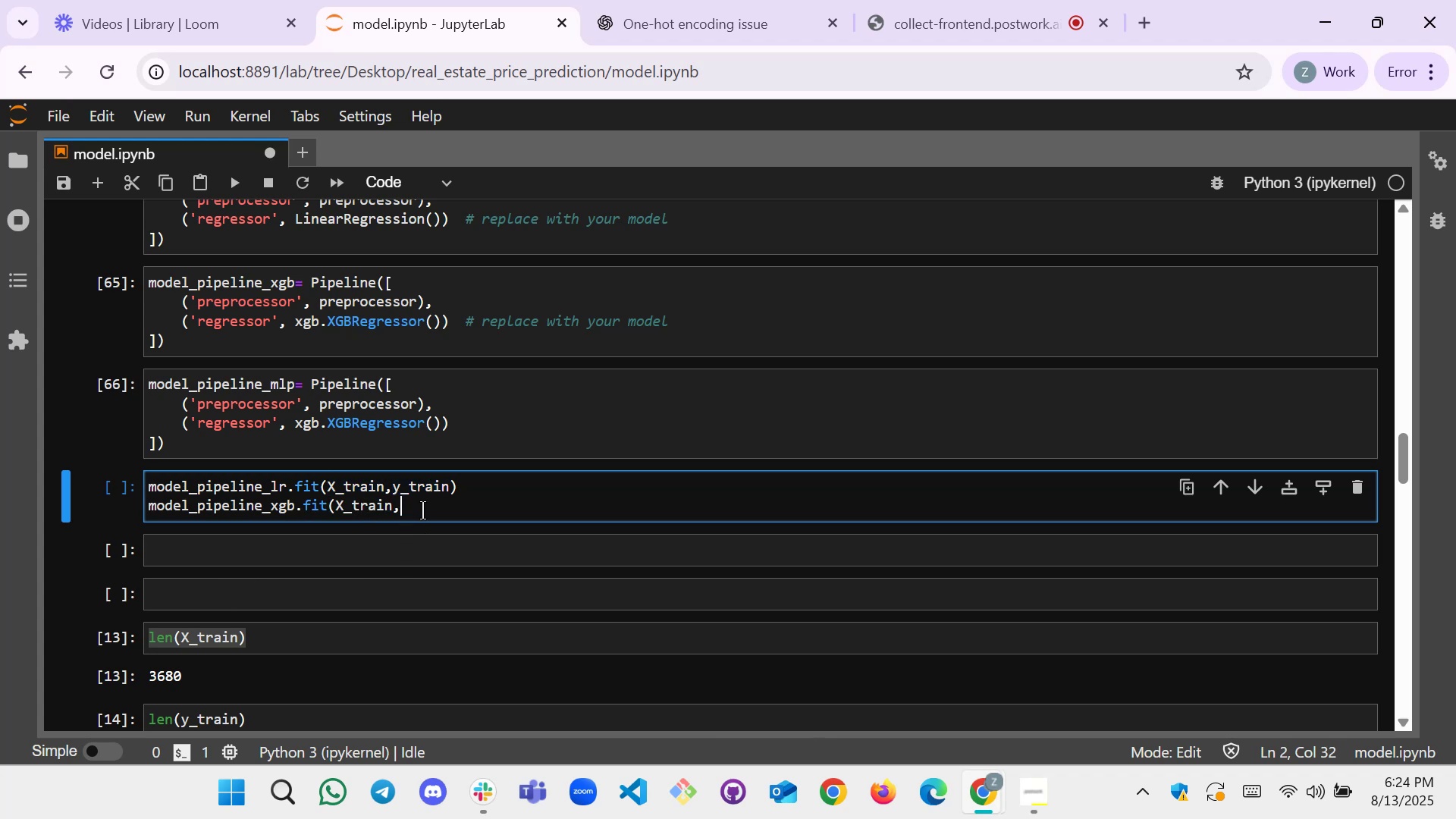 
key(Control+V)
 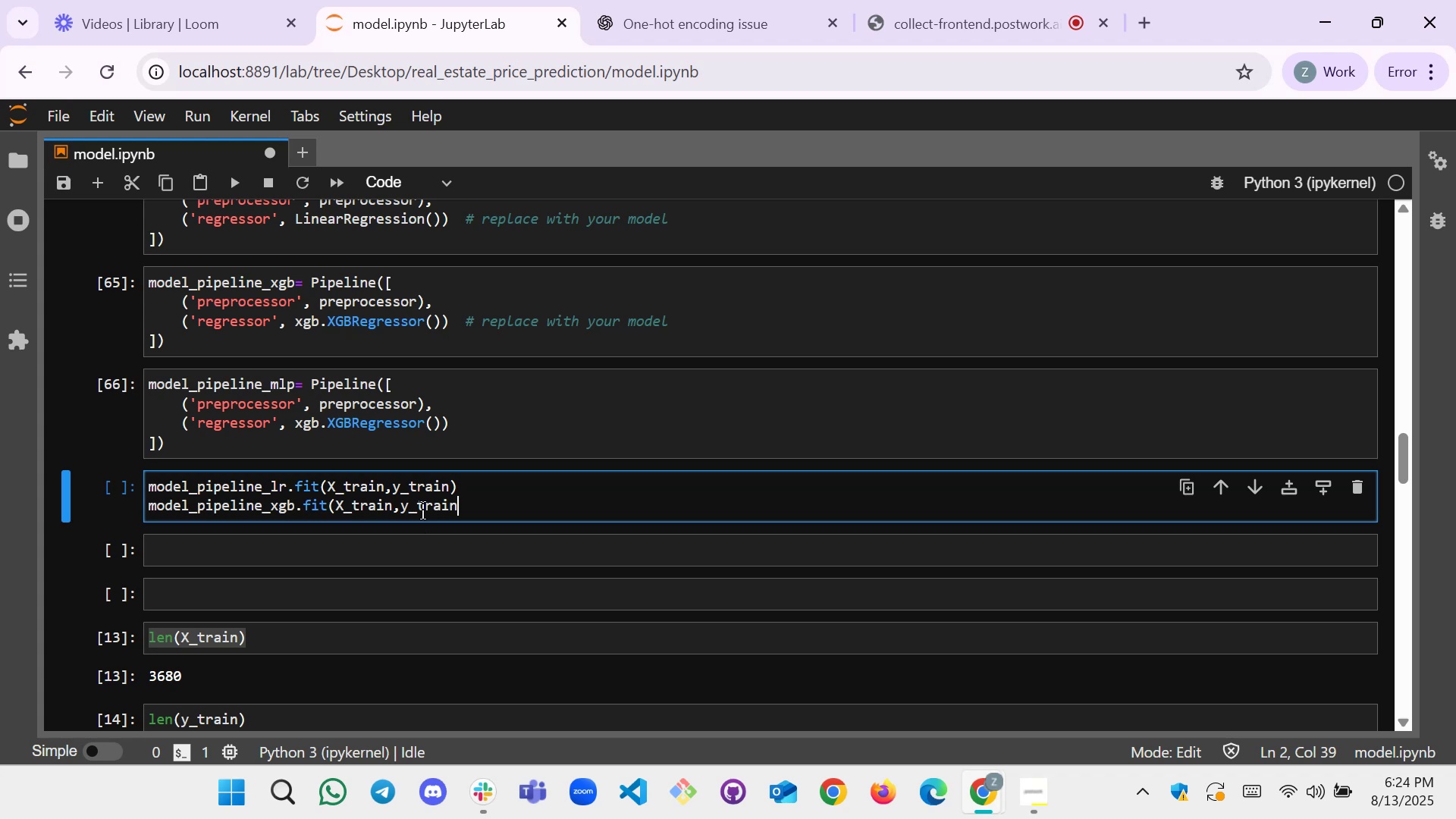 
key(Shift+ShiftLeft)
 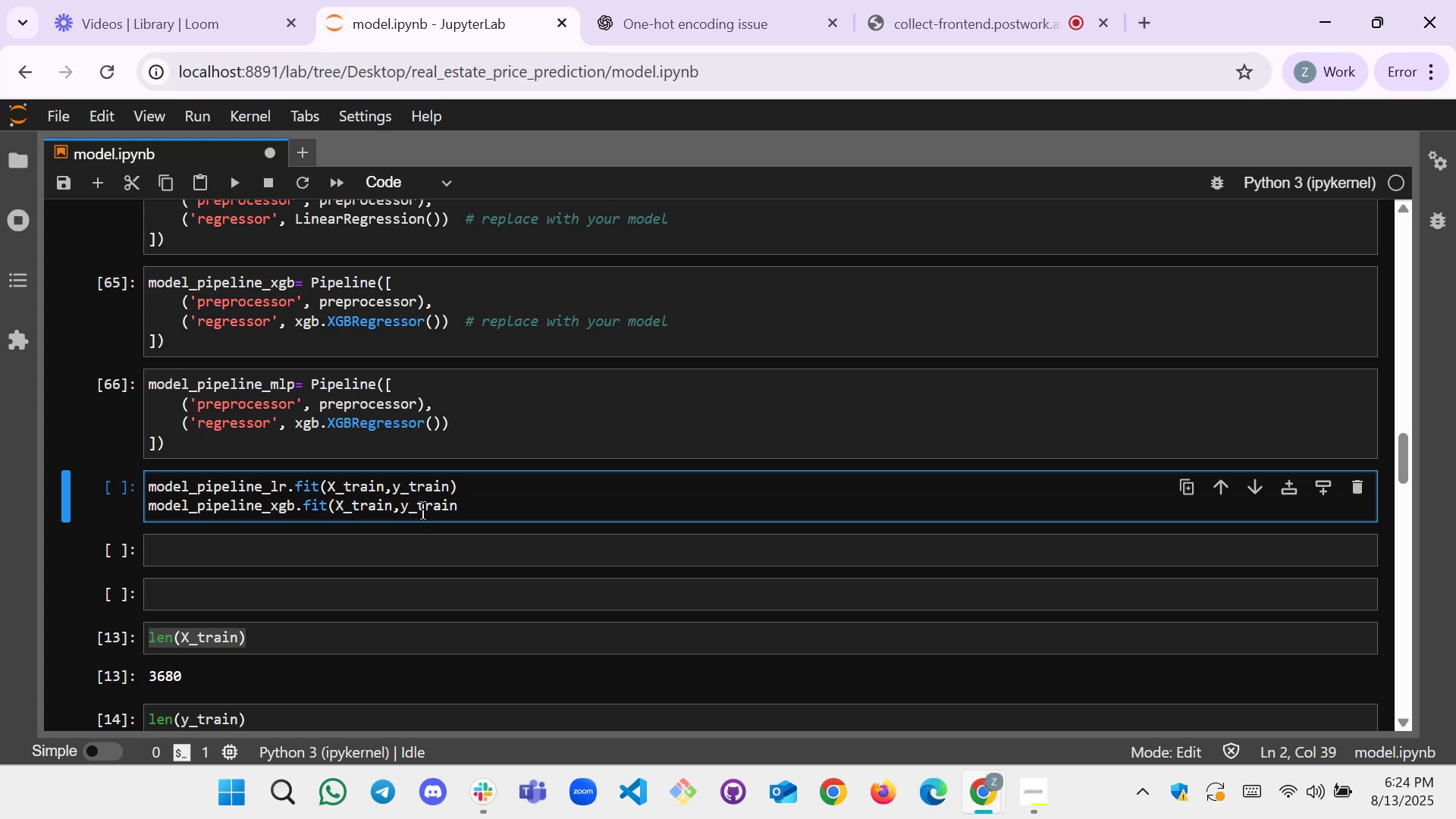 
key(Shift+0)
 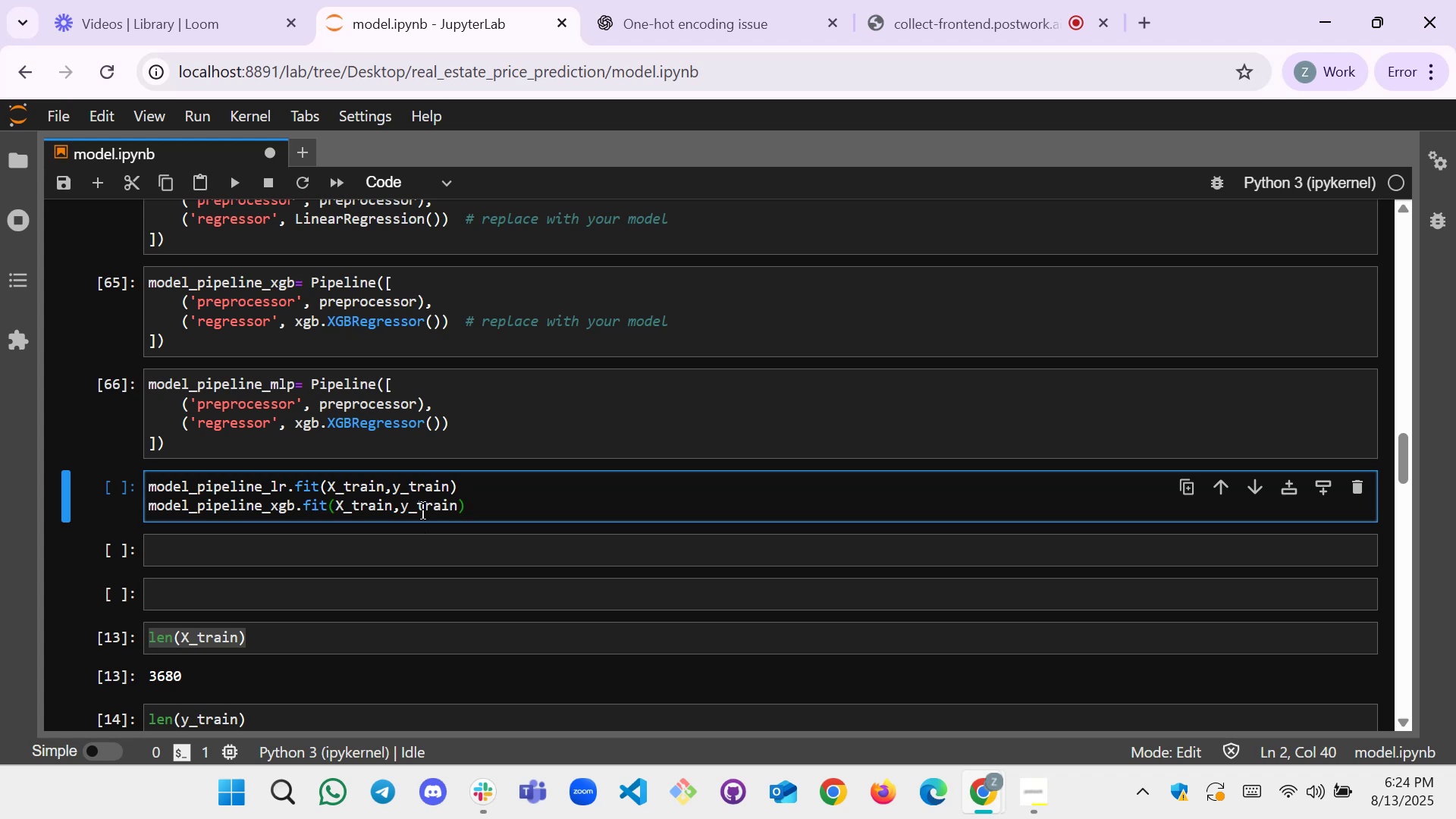 
hold_key(key=ControlLeft, duration=0.33)
 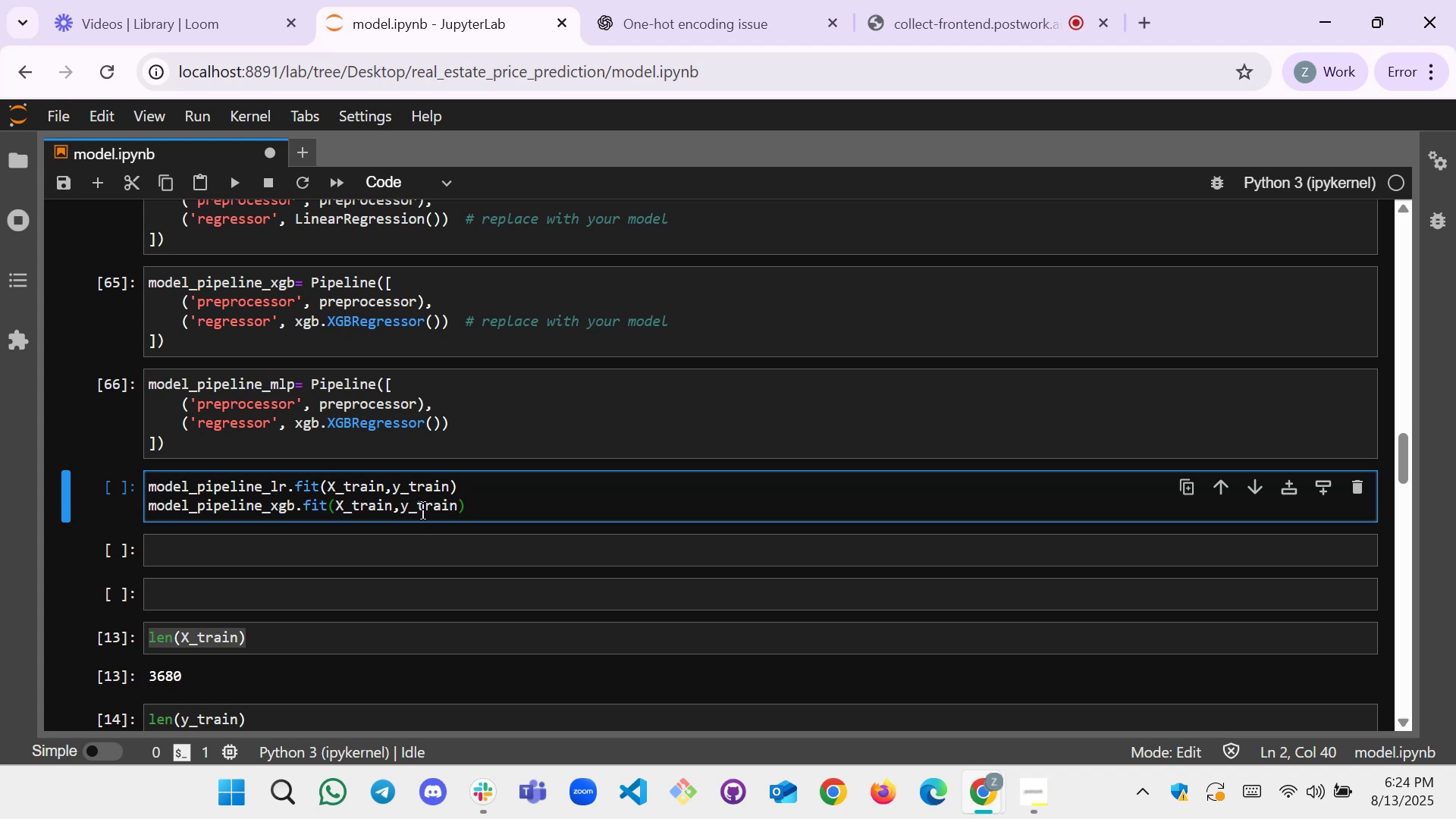 
key(Control+ControlLeft)
 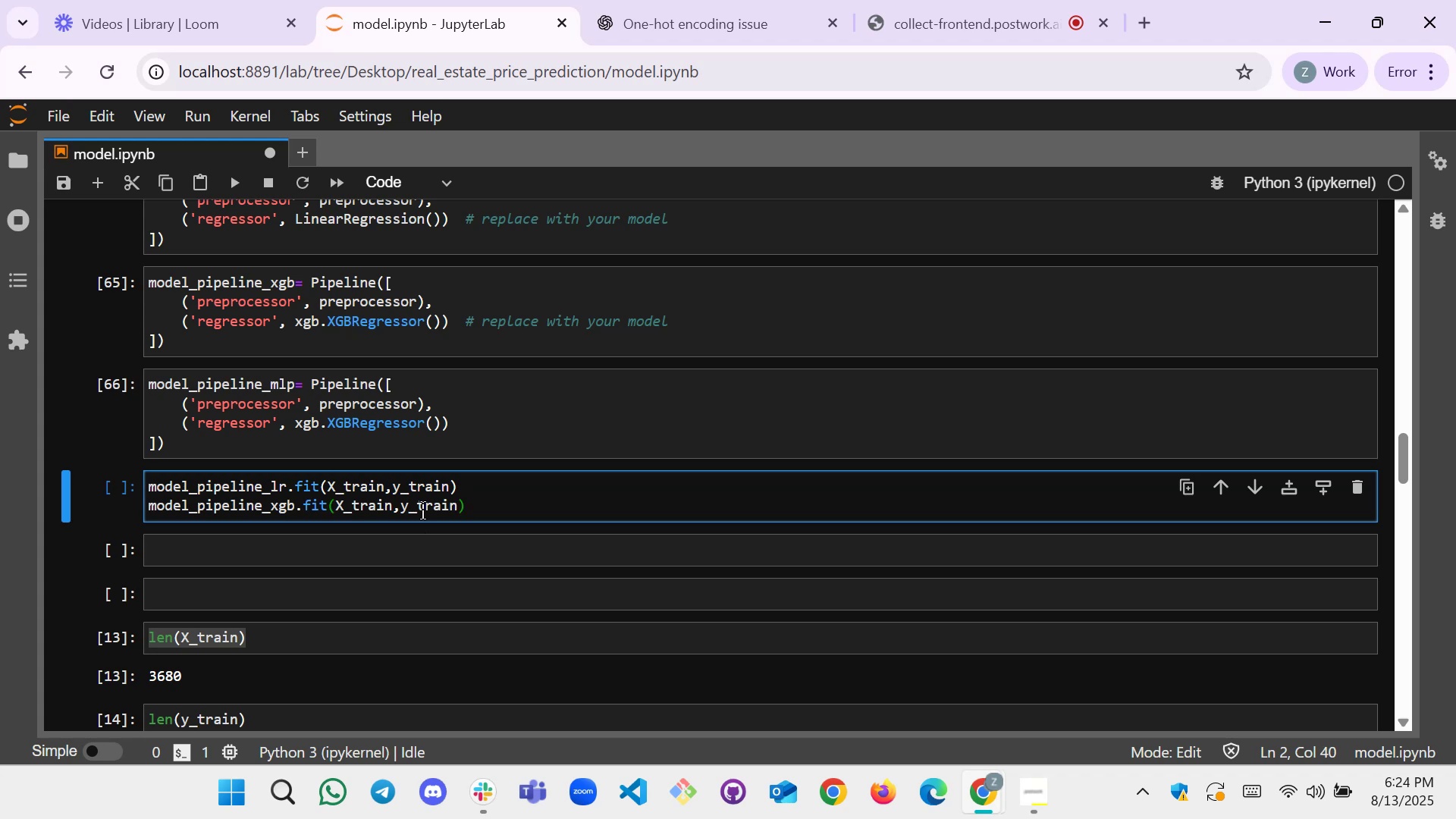 
key(Control+L)
 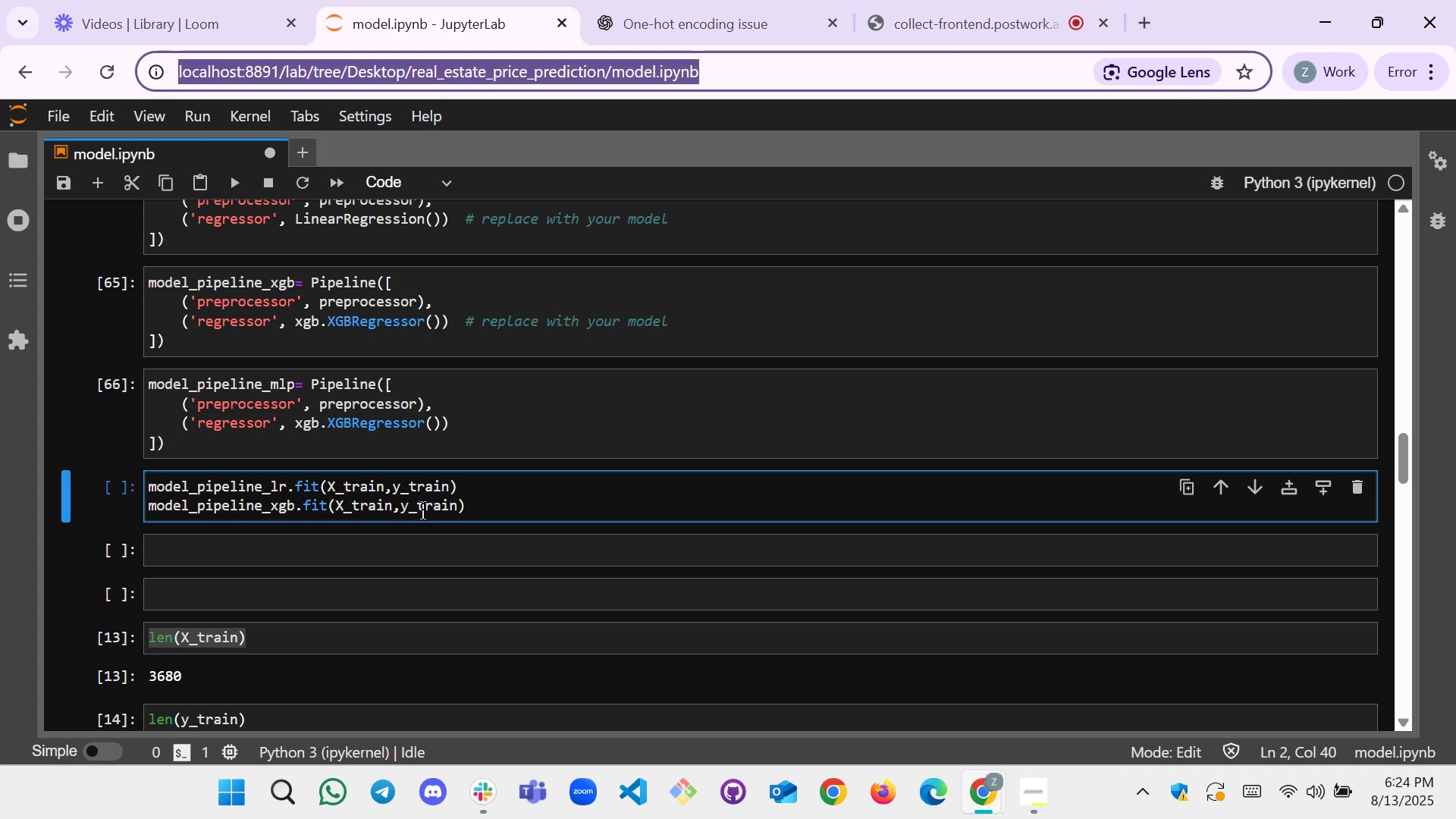 
left_click([422, 510])
 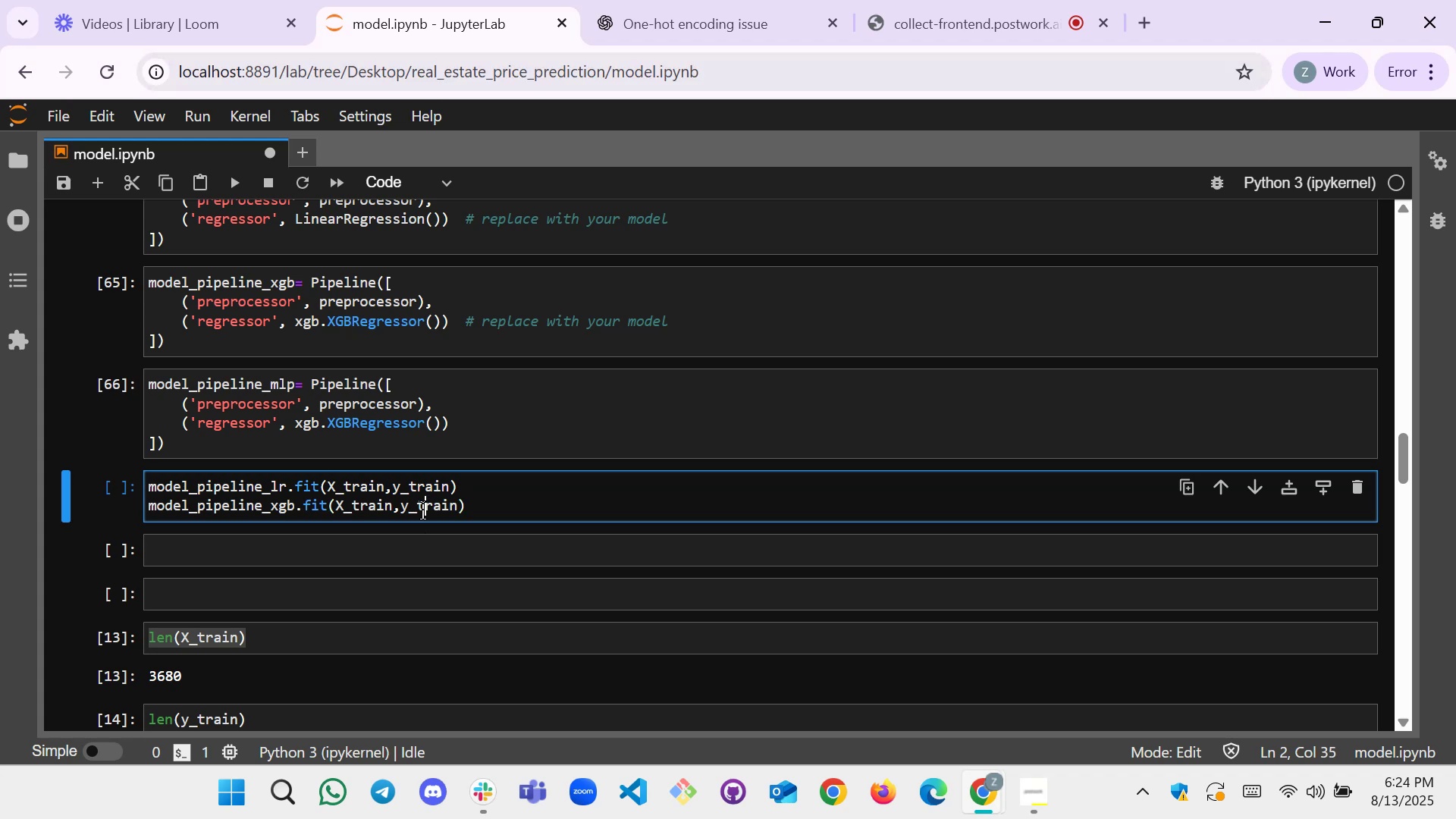 
key(Control+L)
 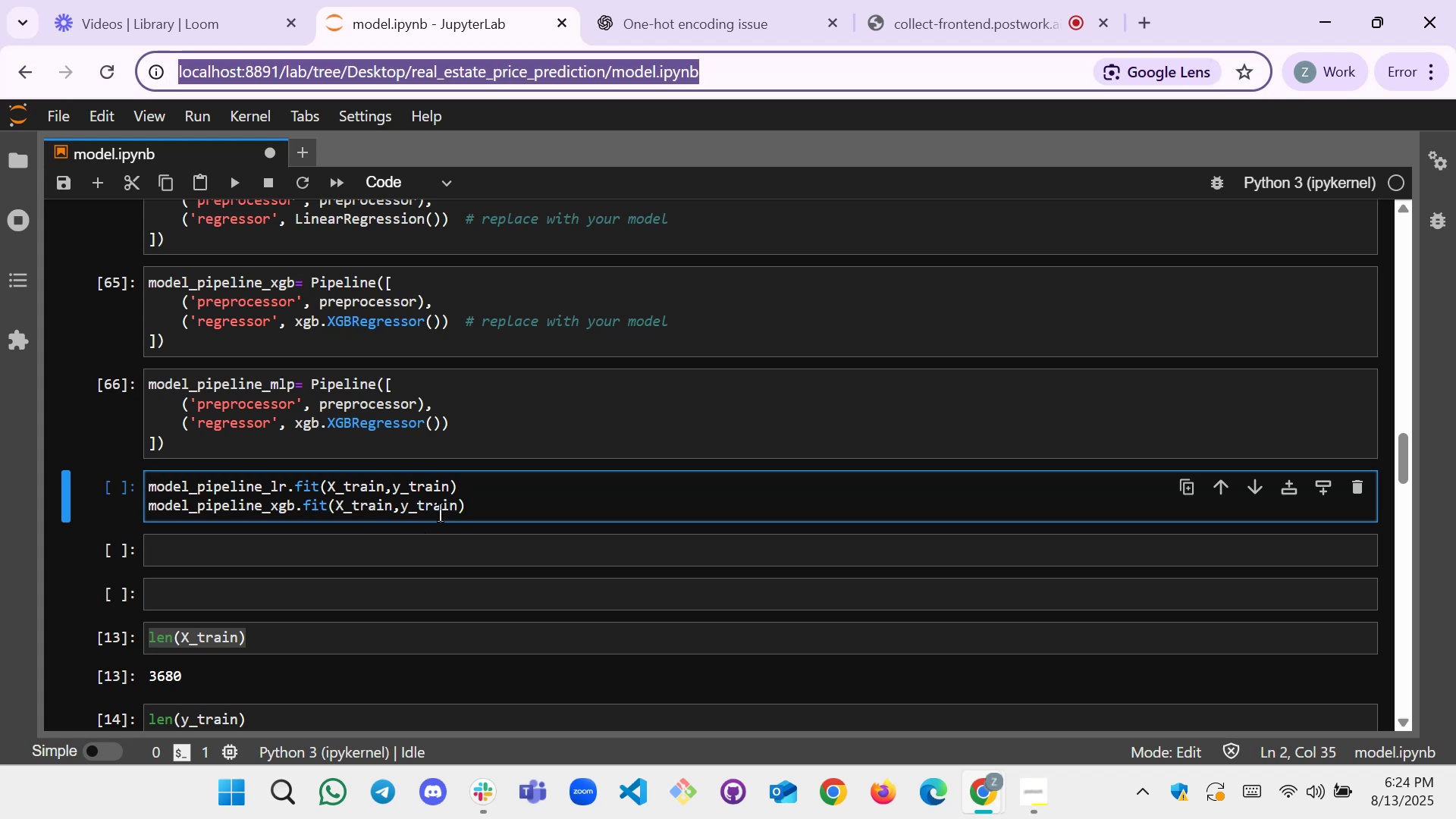 
left_click([507, 514])
 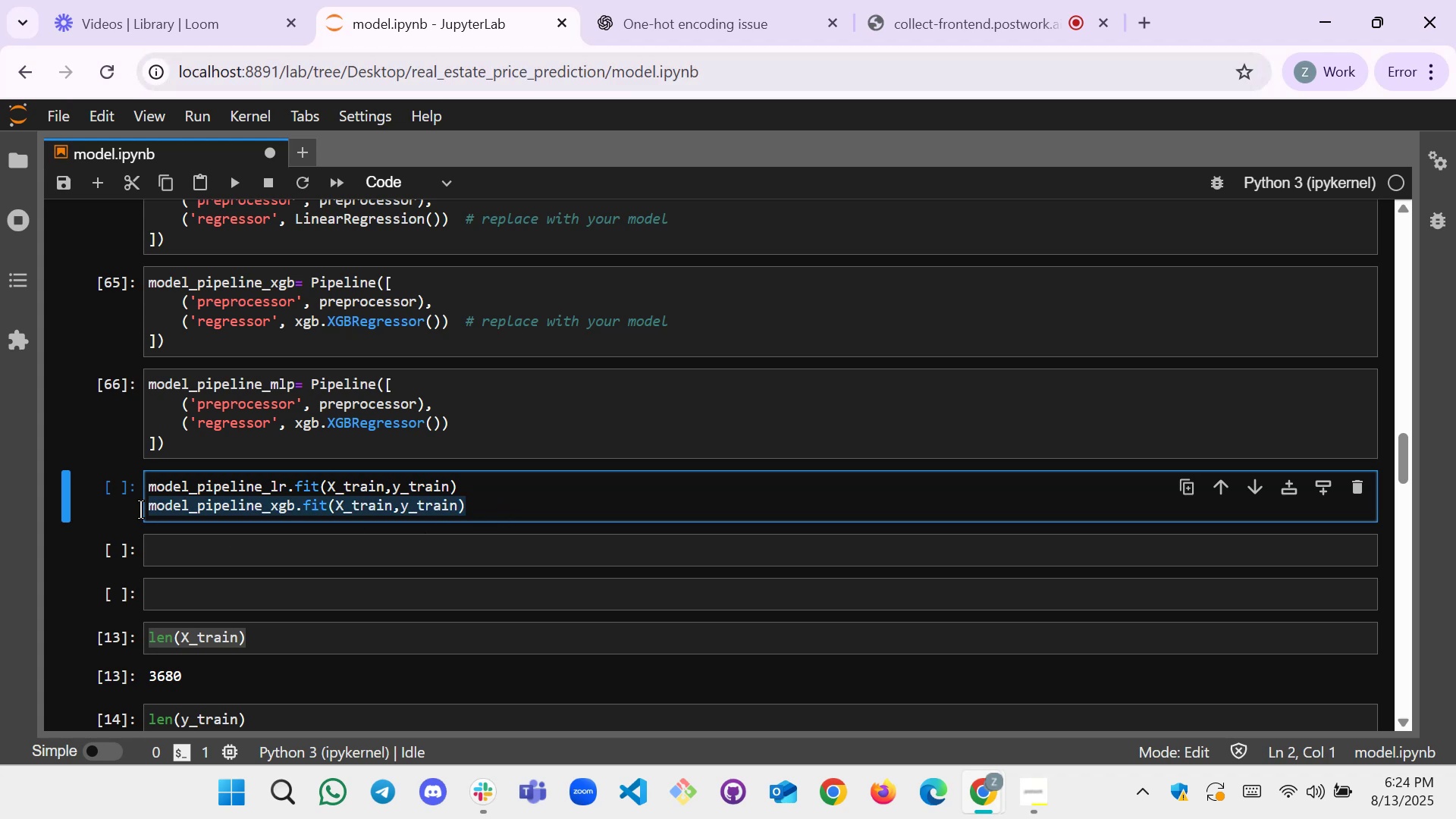 
key(Control+C)
 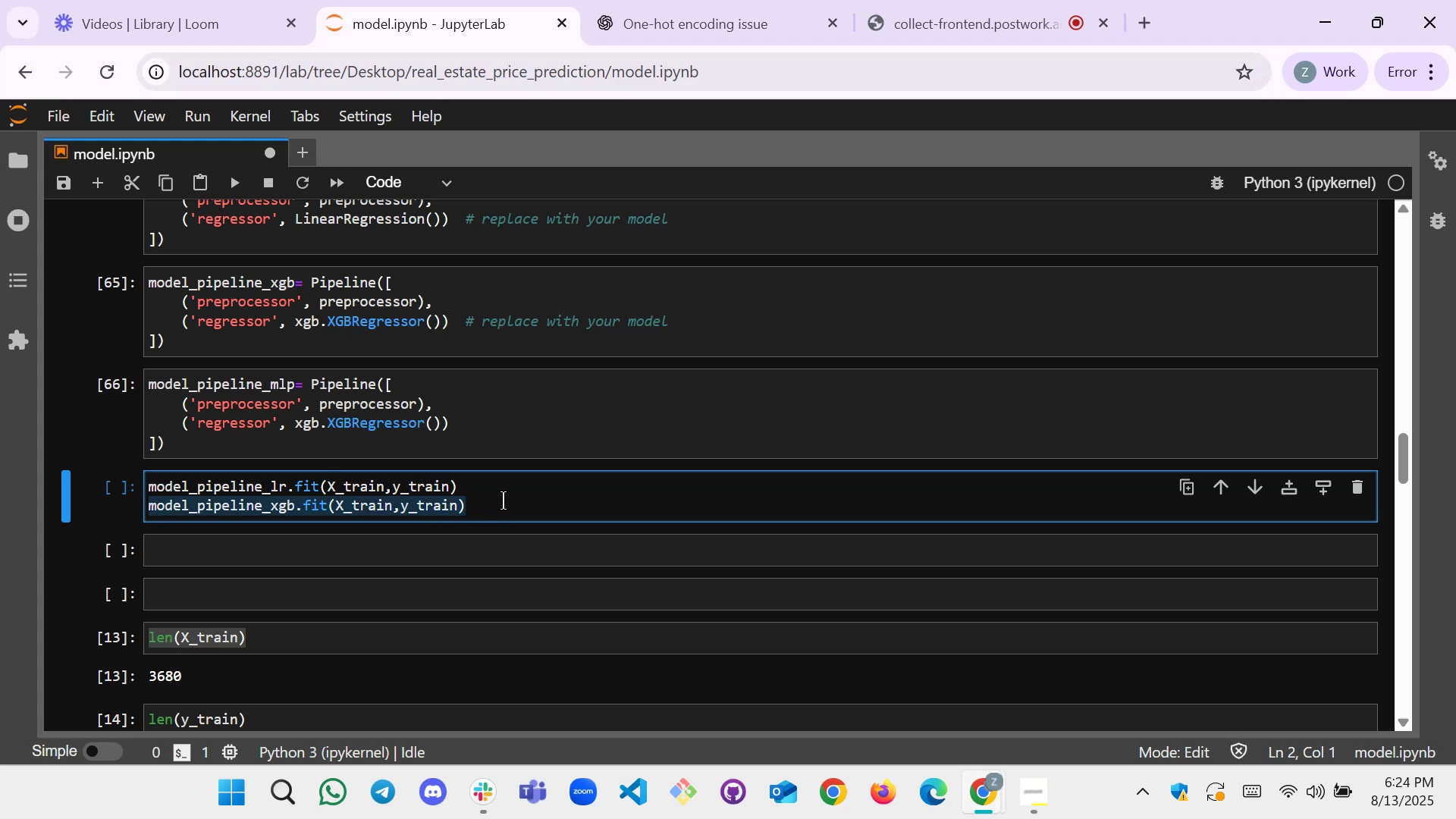 
left_click([504, 502])
 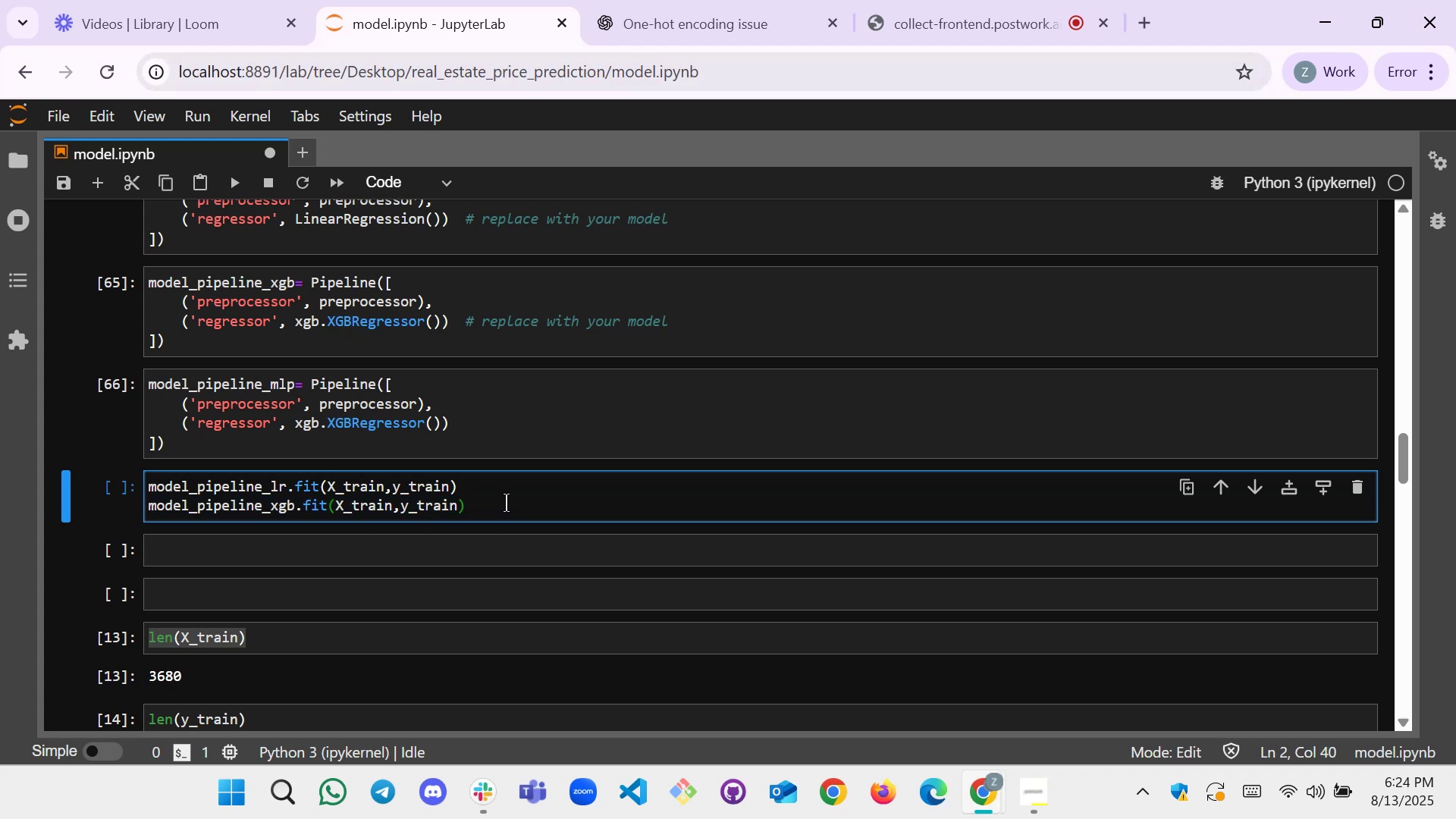 
key(Enter)
 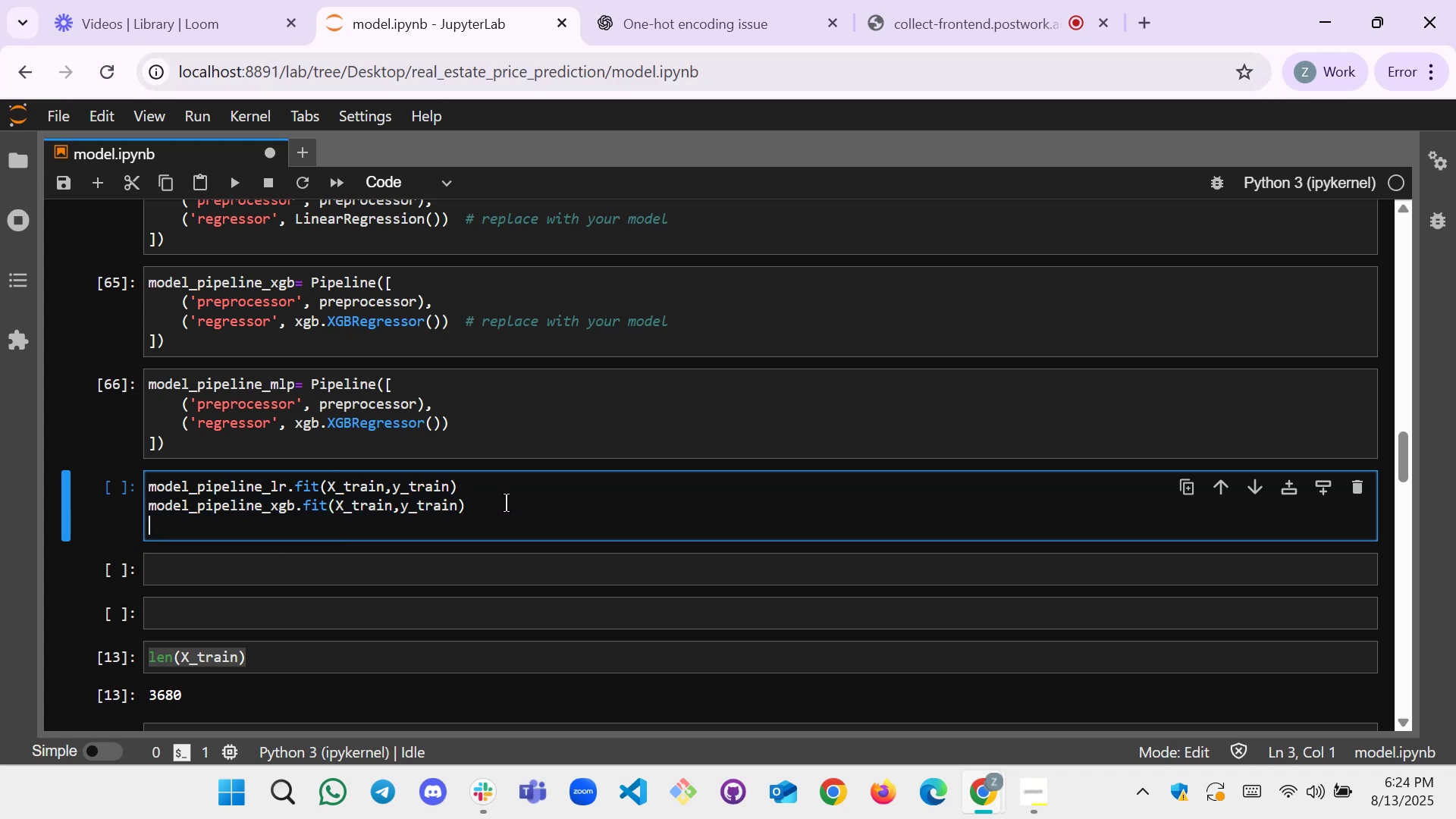 
key(Control+V)
 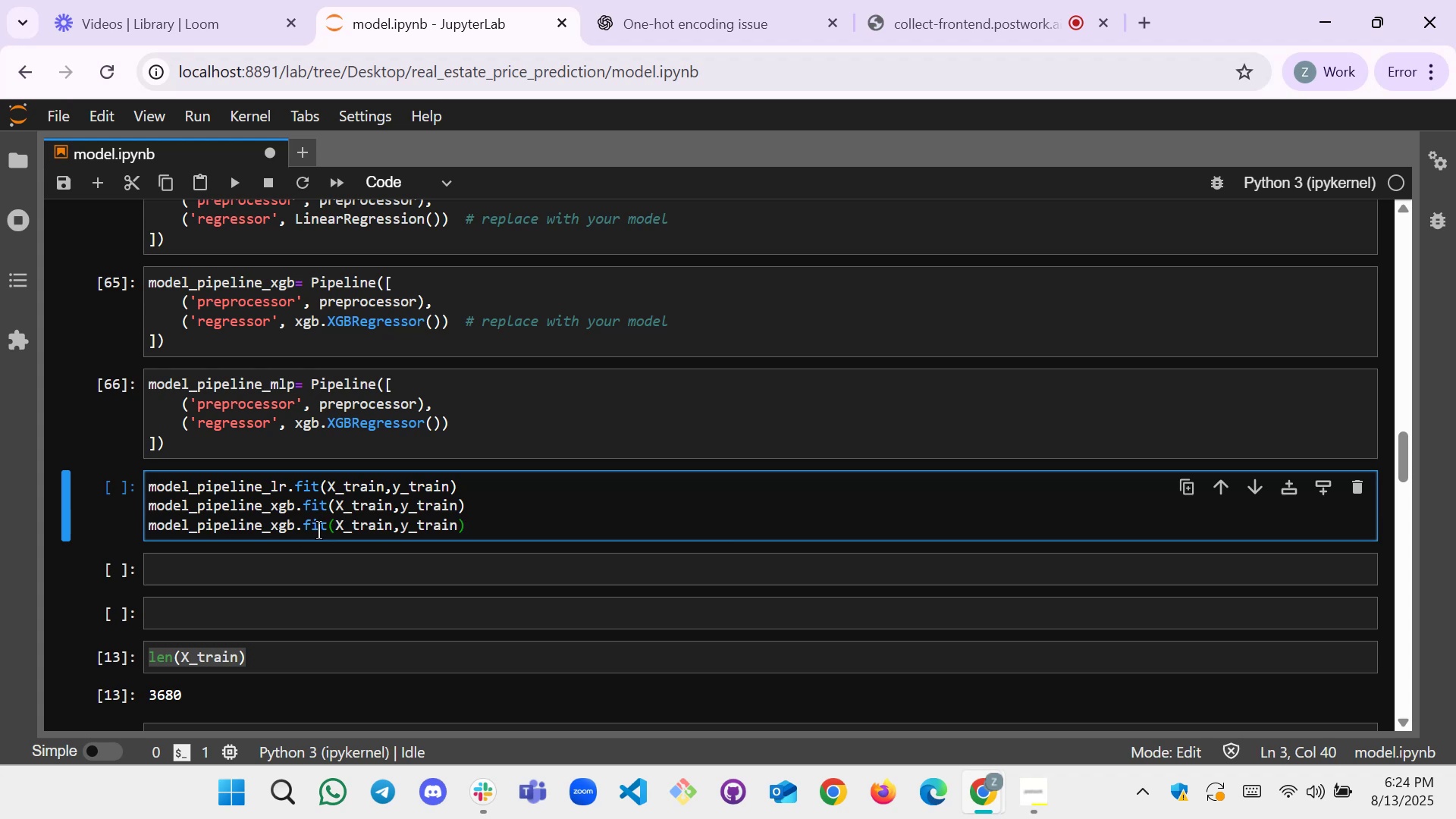 
double_click([288, 525])
 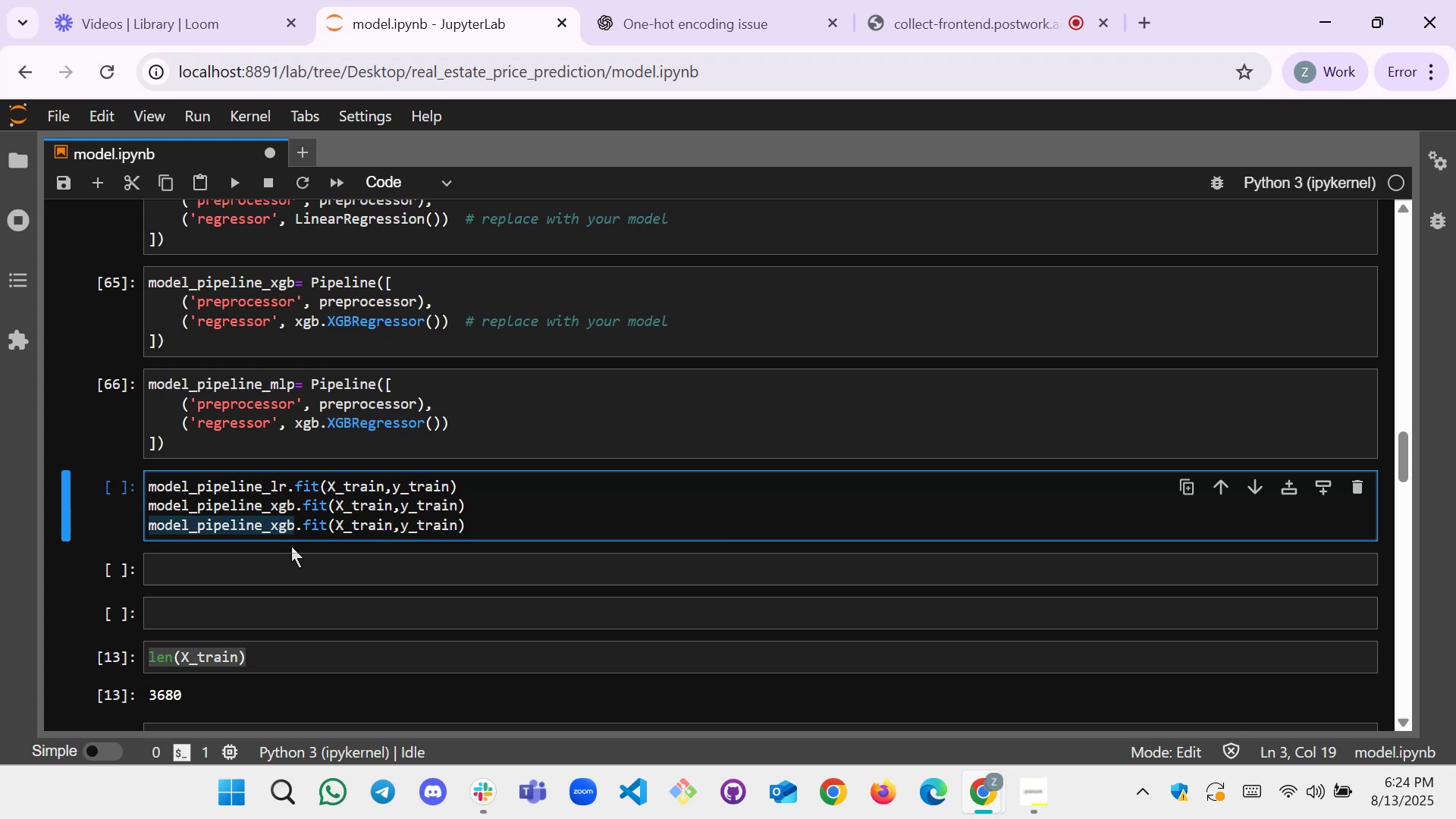 
triple_click([293, 548])
 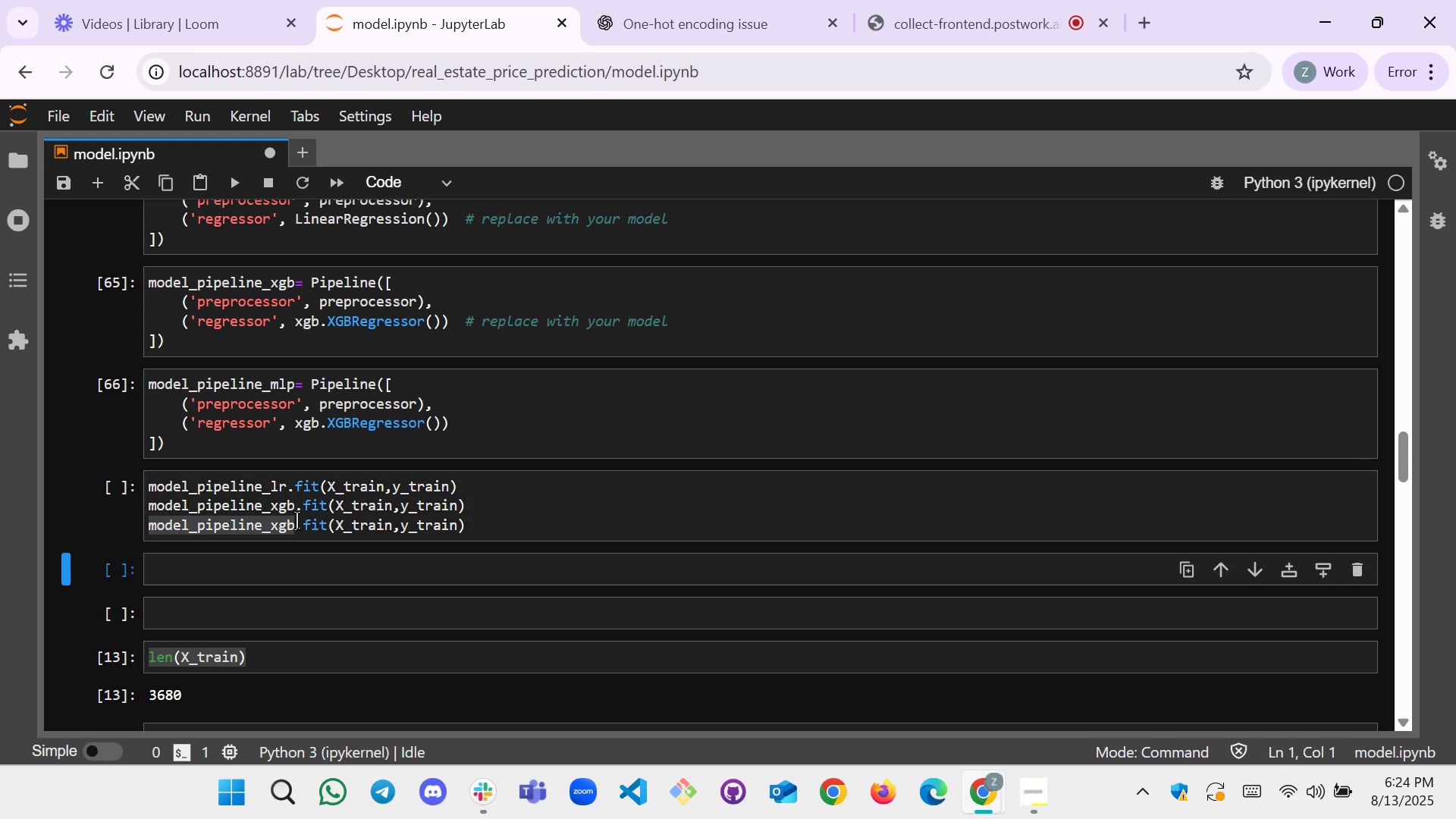 
triple_click([297, 521])
 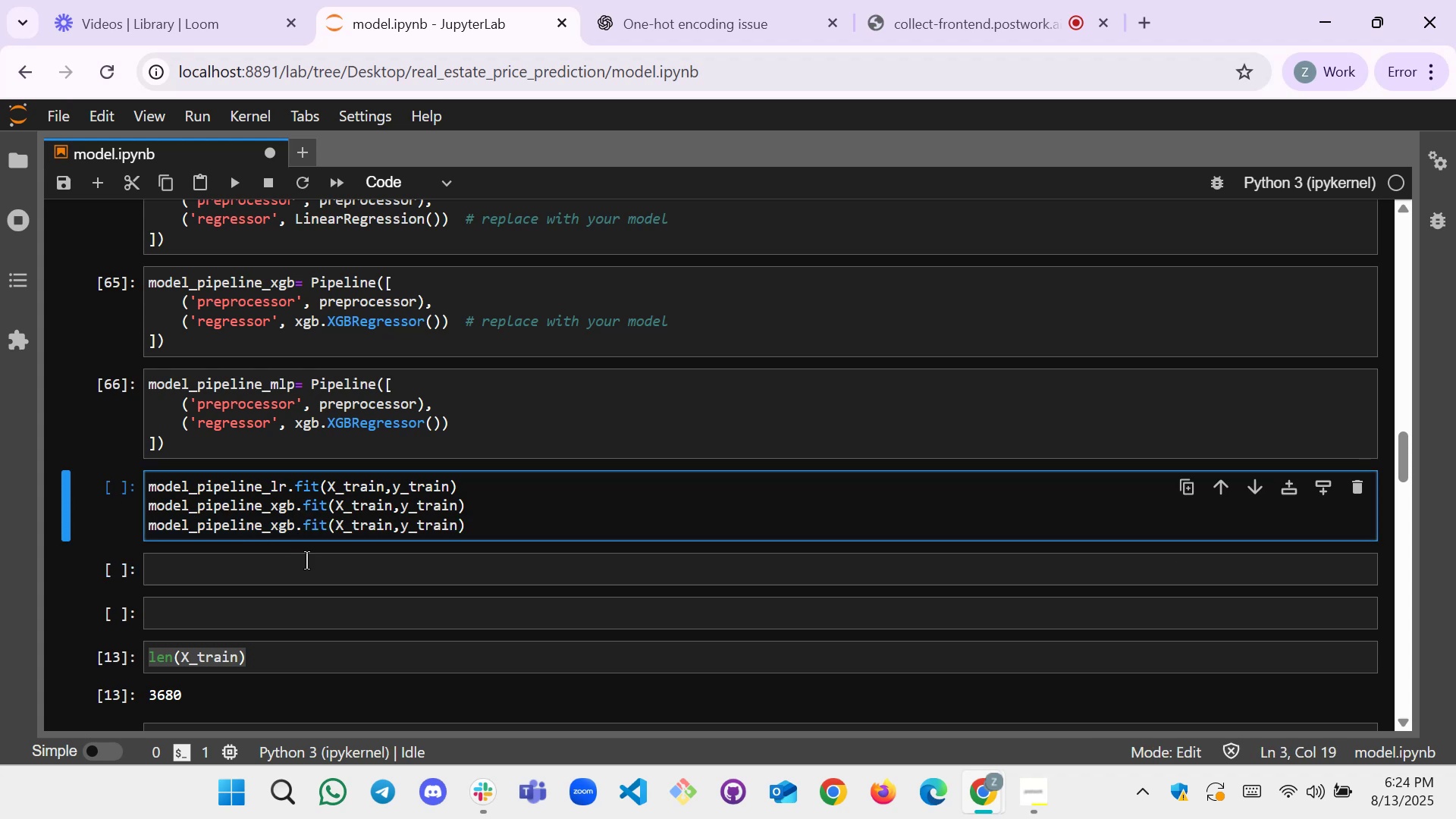 
key(Backspace)
key(Backspace)
key(Backspace)
type(n)
key(Backspace)
type(mlp)
 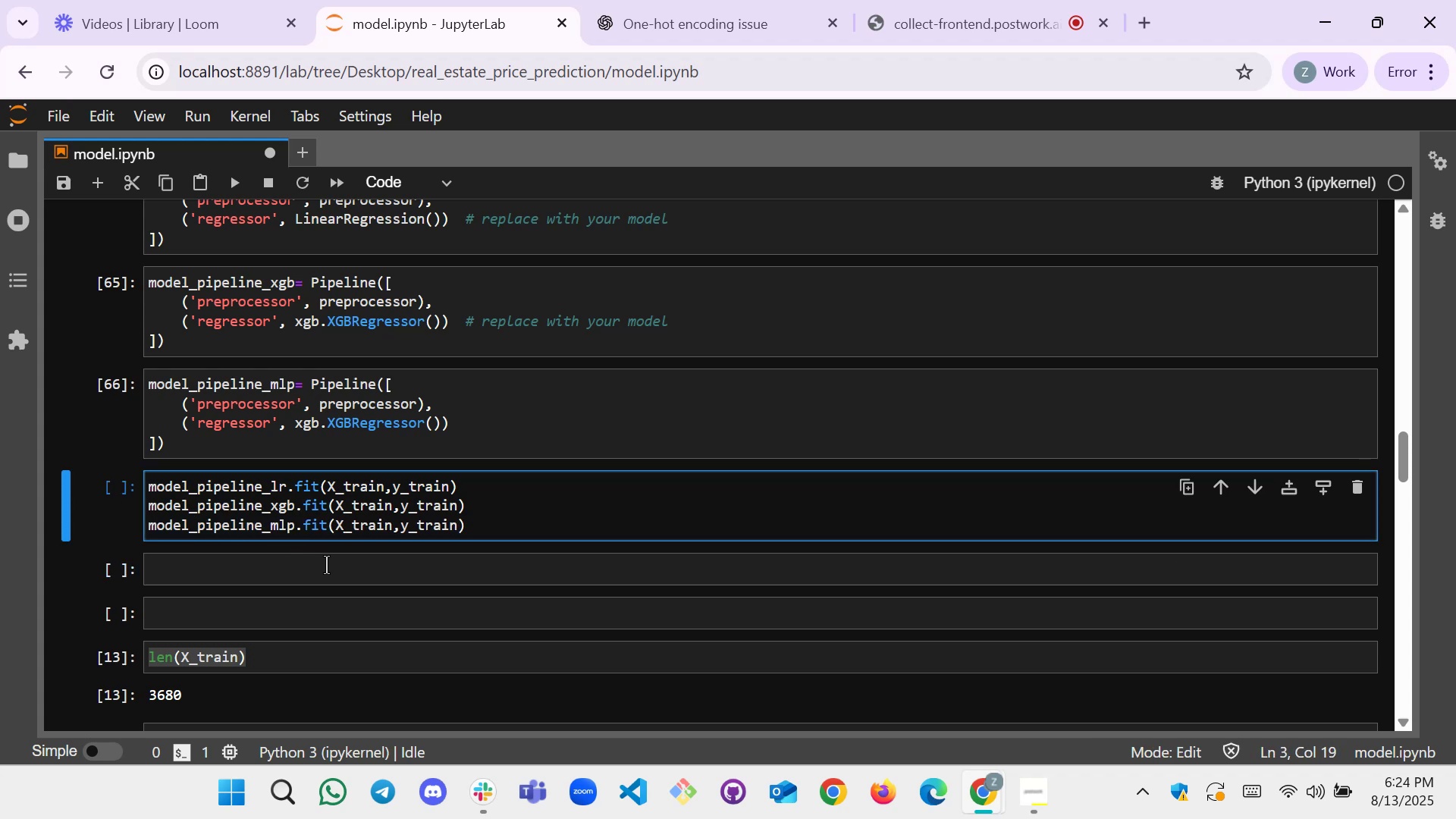 
left_click([551, 505])
 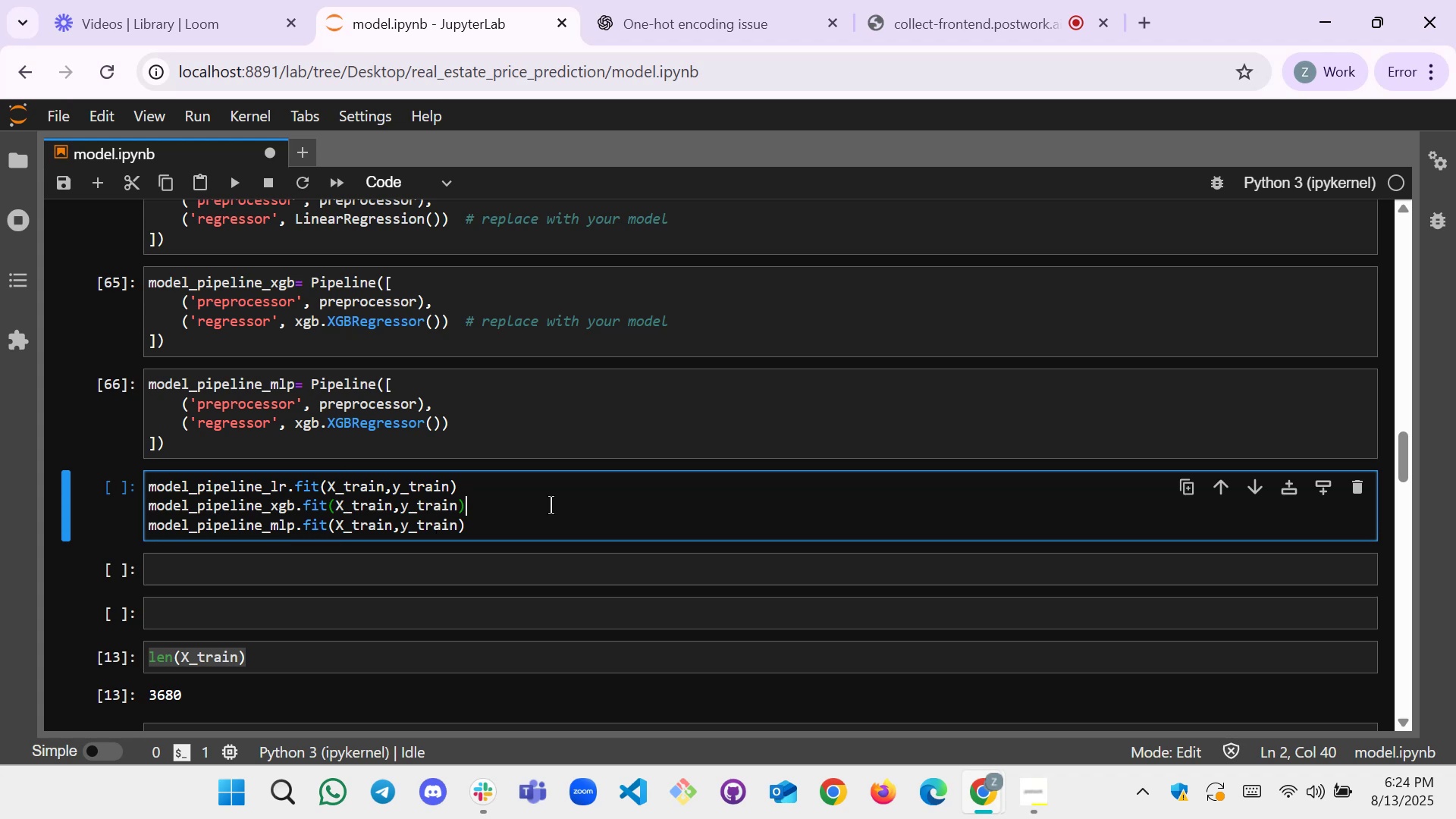 
left_click([741, 0])
 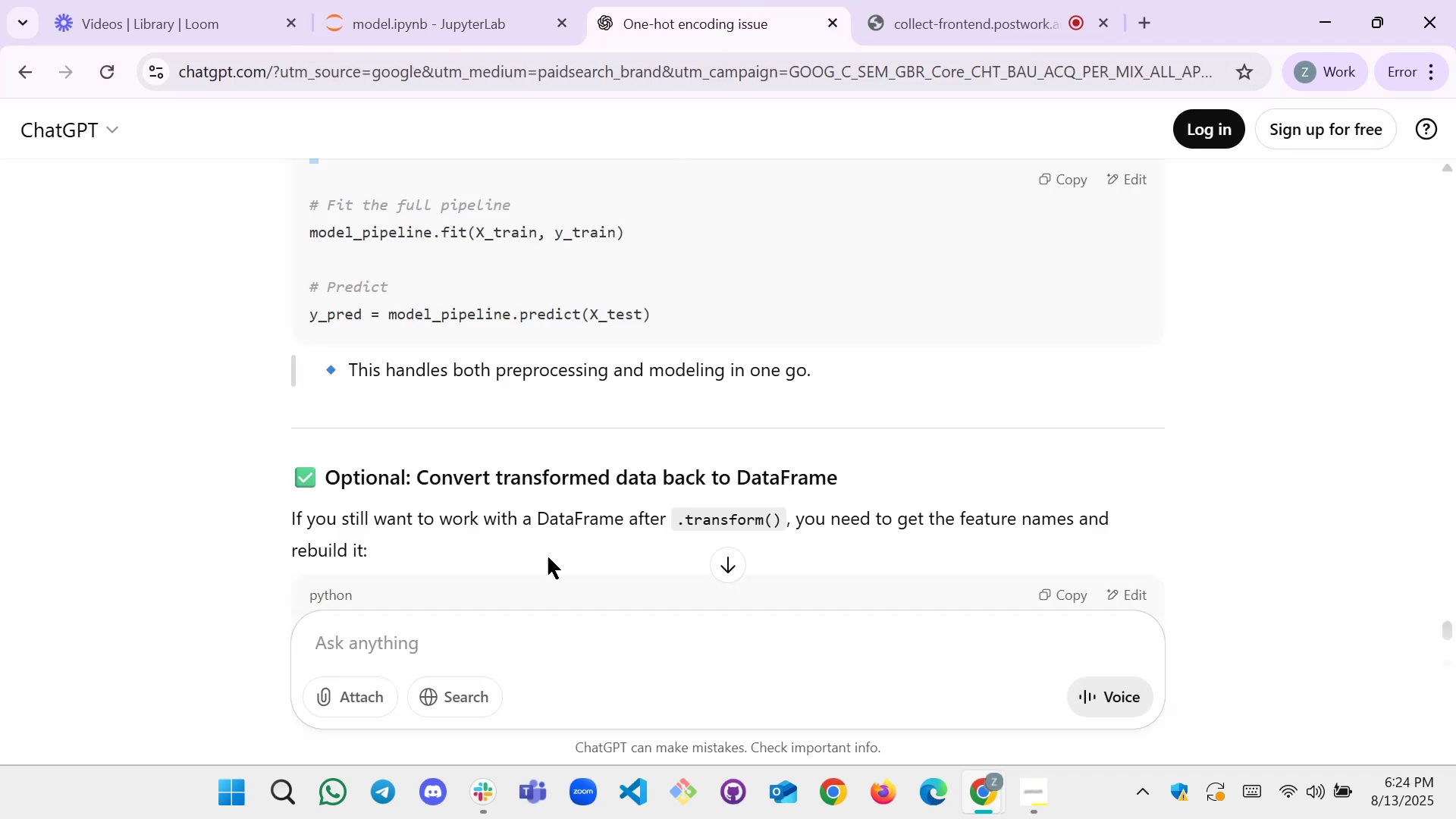 
scroll: coordinate [620, 347], scroll_direction: down, amount: 5.0
 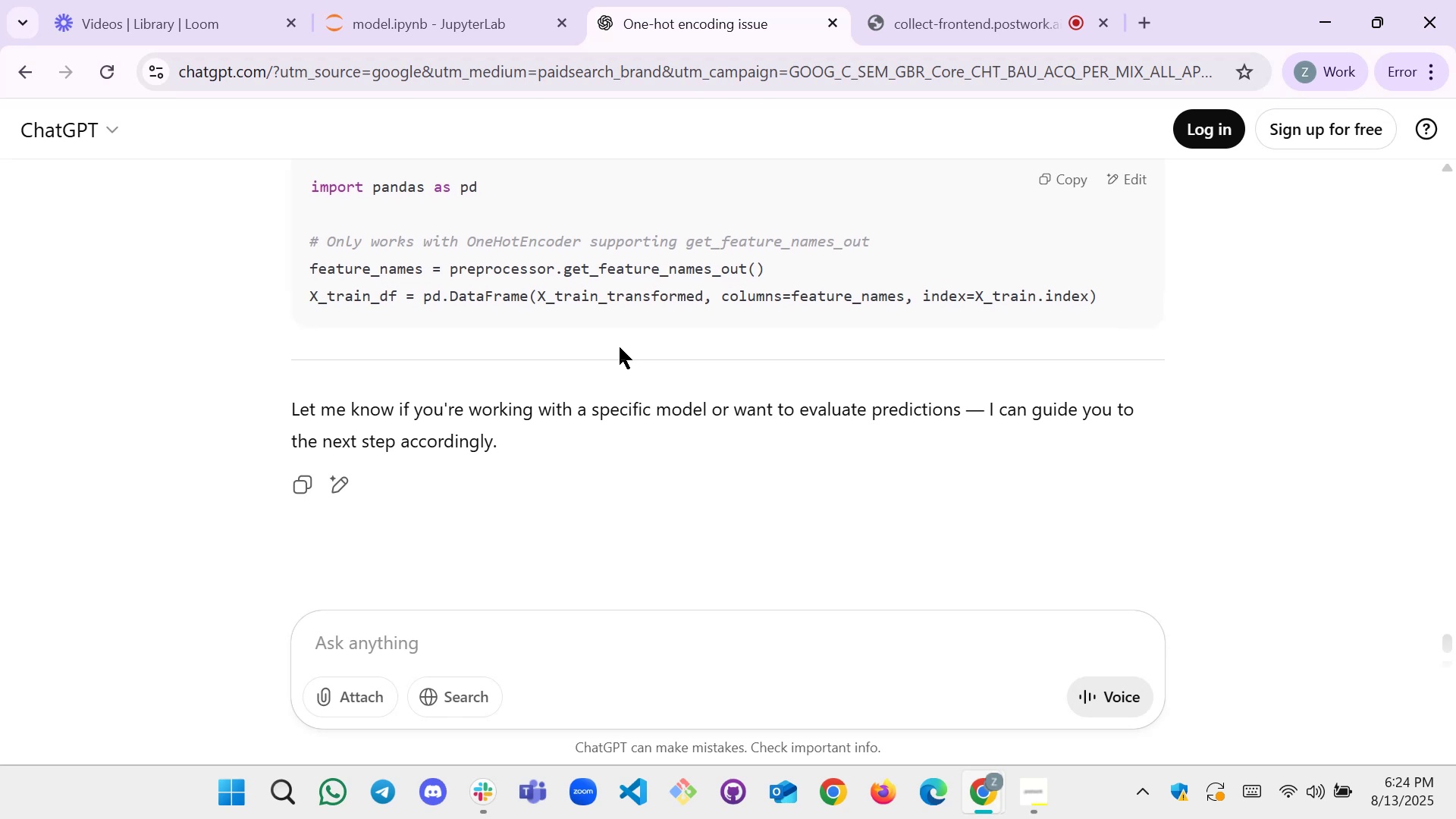 
scroll: coordinate [620, 347], scroll_direction: up, amount: 1.0
 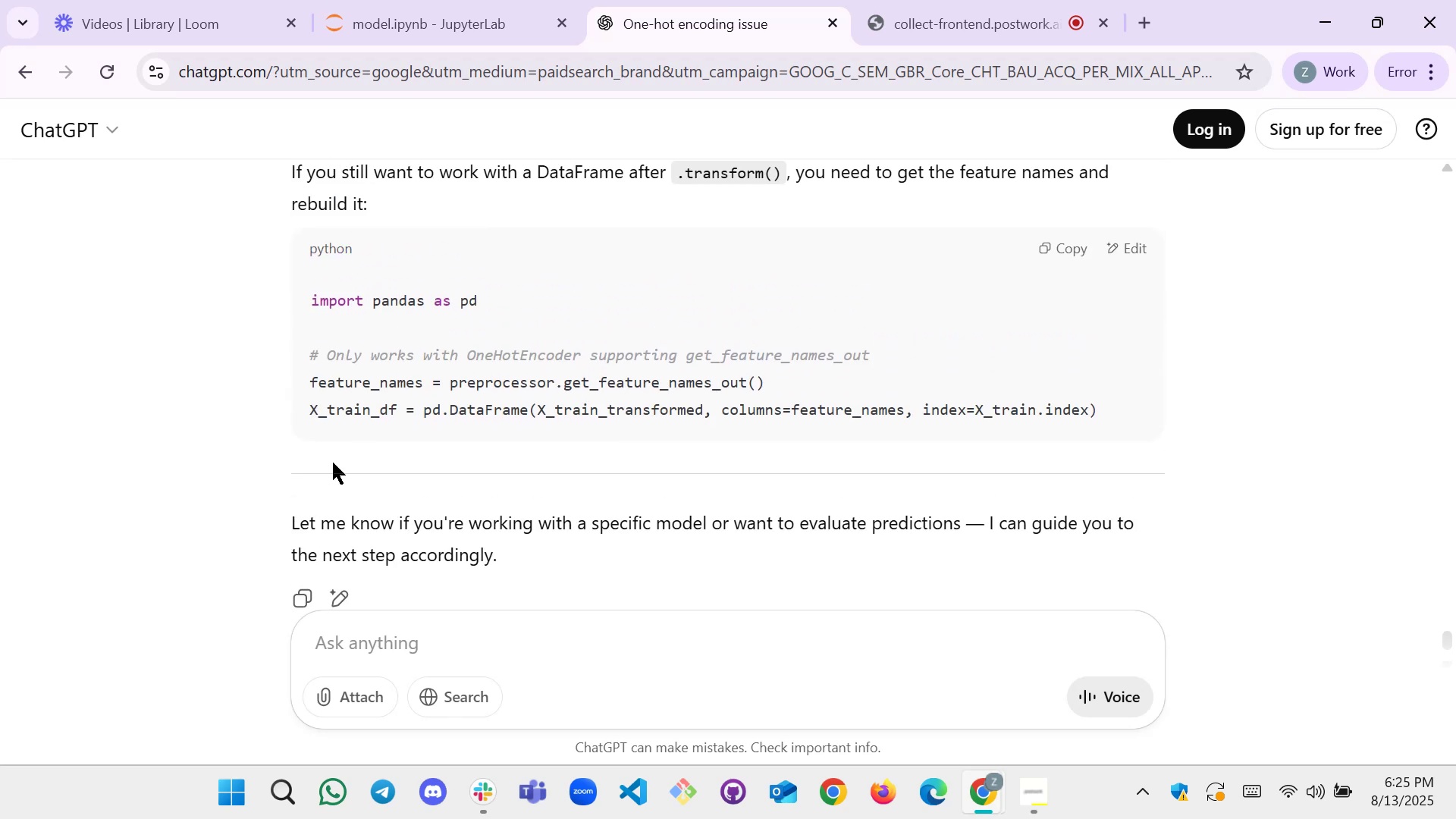 
wait(9.64)
 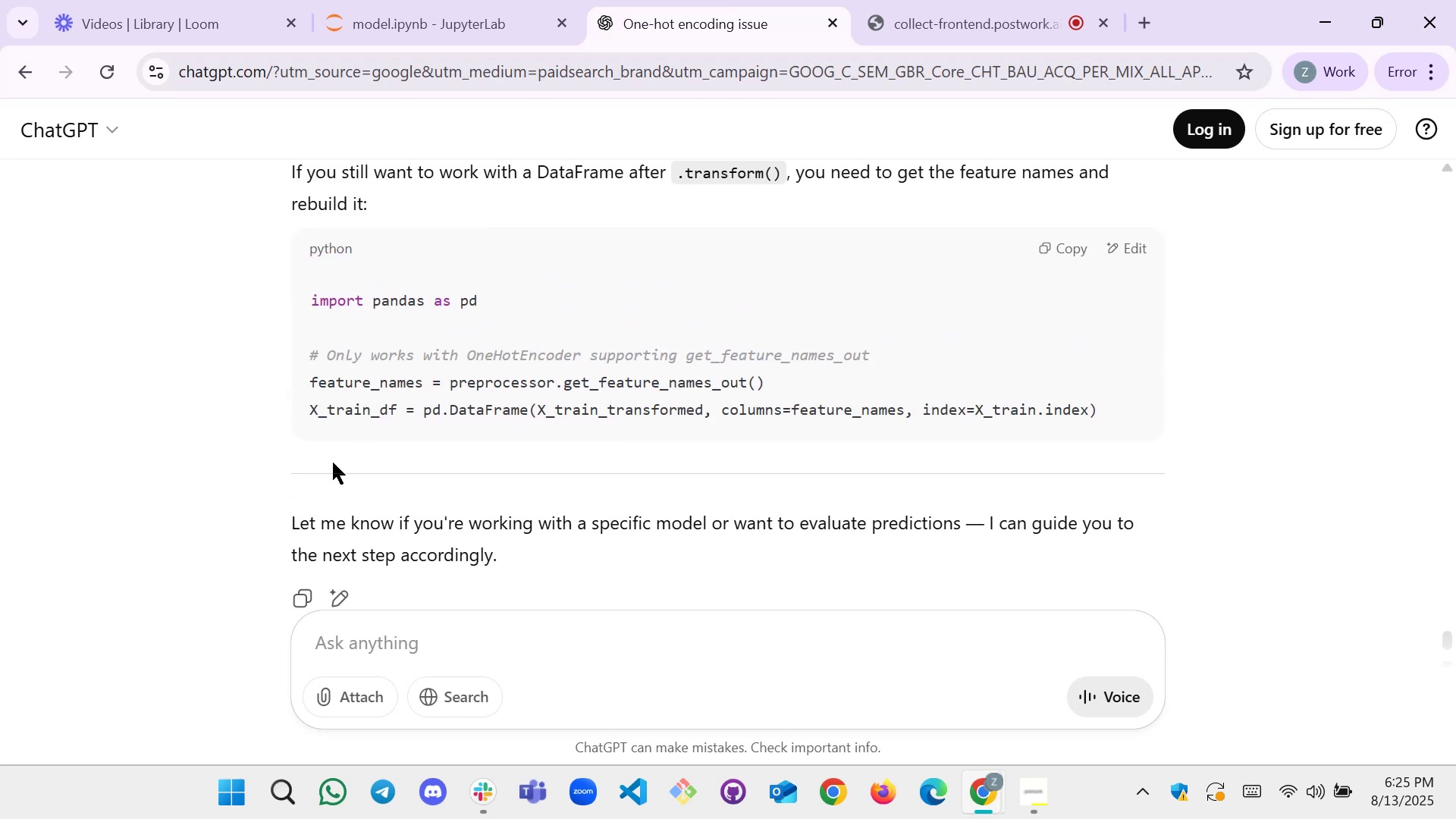 
scroll: coordinate [538, 270], scroll_direction: up, amount: 3.0
 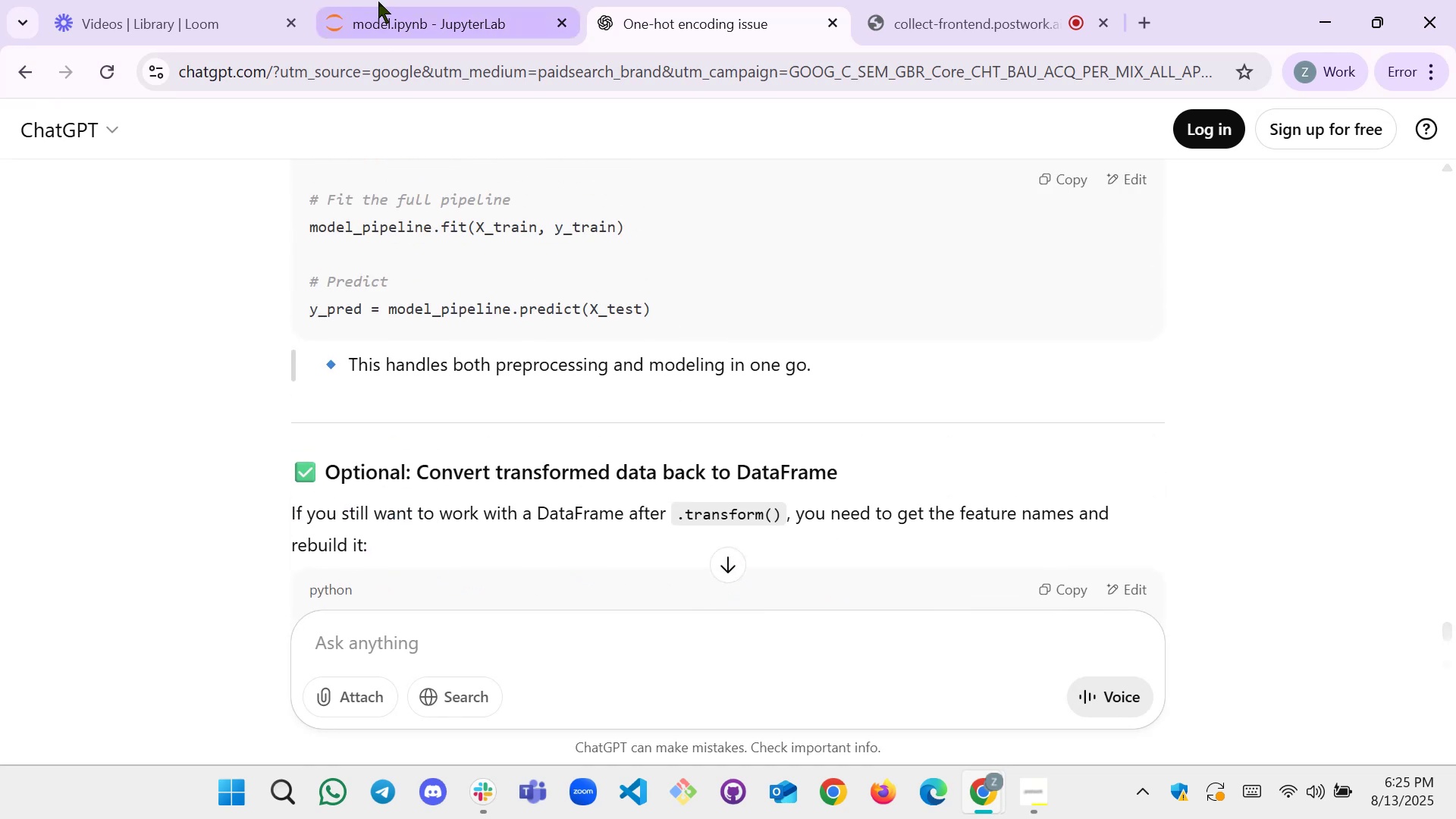 
left_click([378, 2])
 